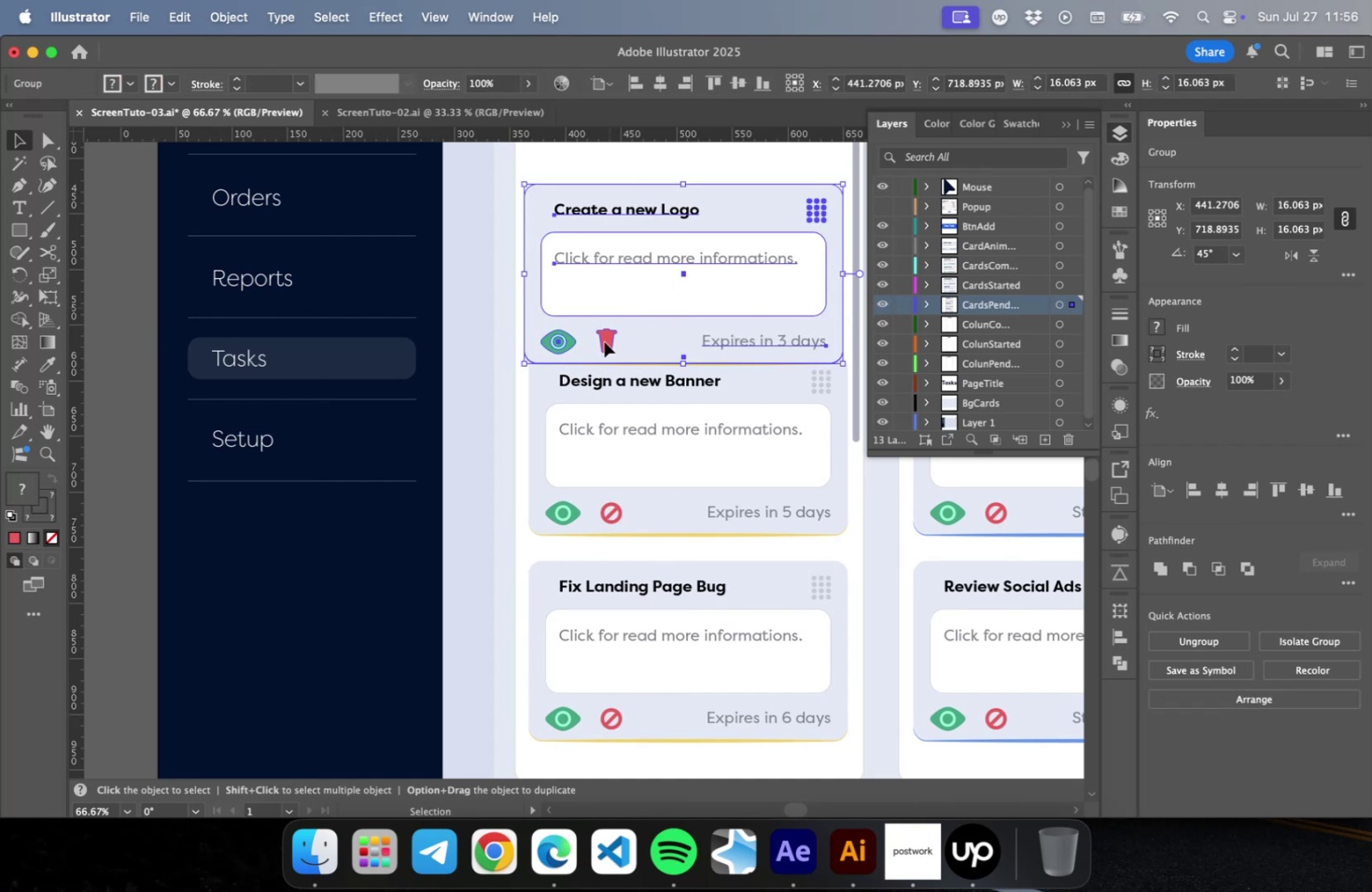 
key(Meta+Z)
 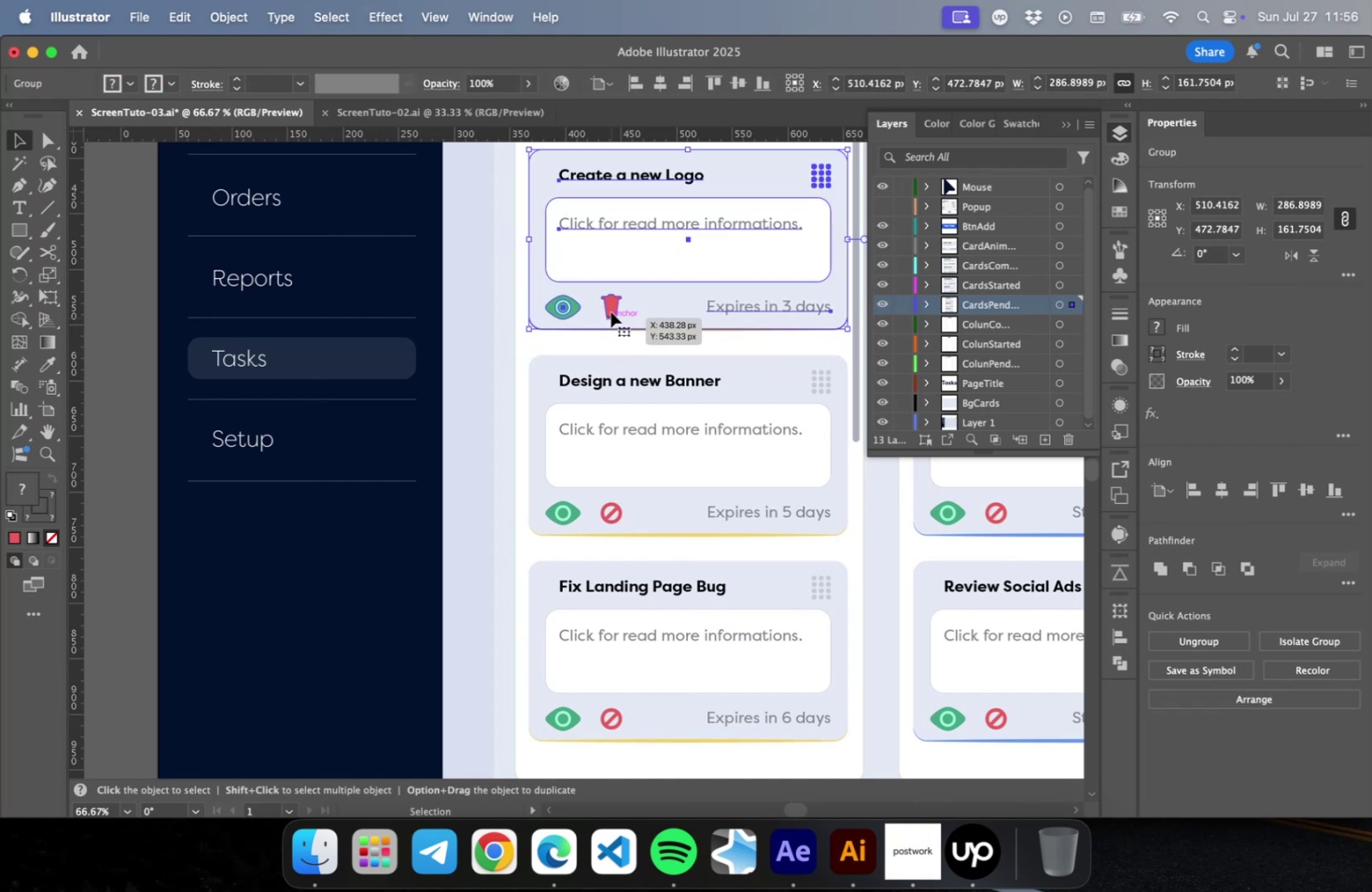 
double_click([609, 309])
 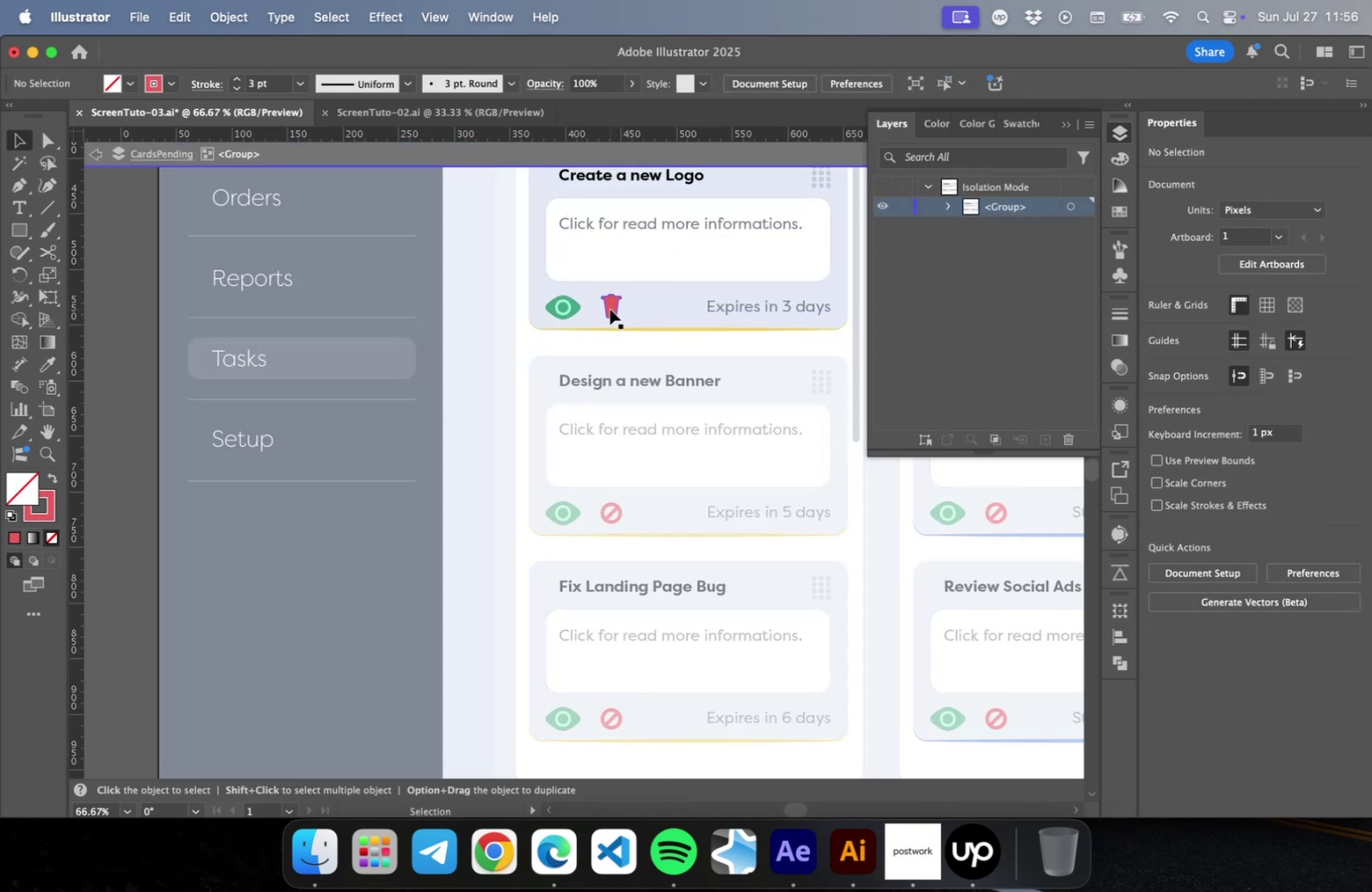 
double_click([609, 309])
 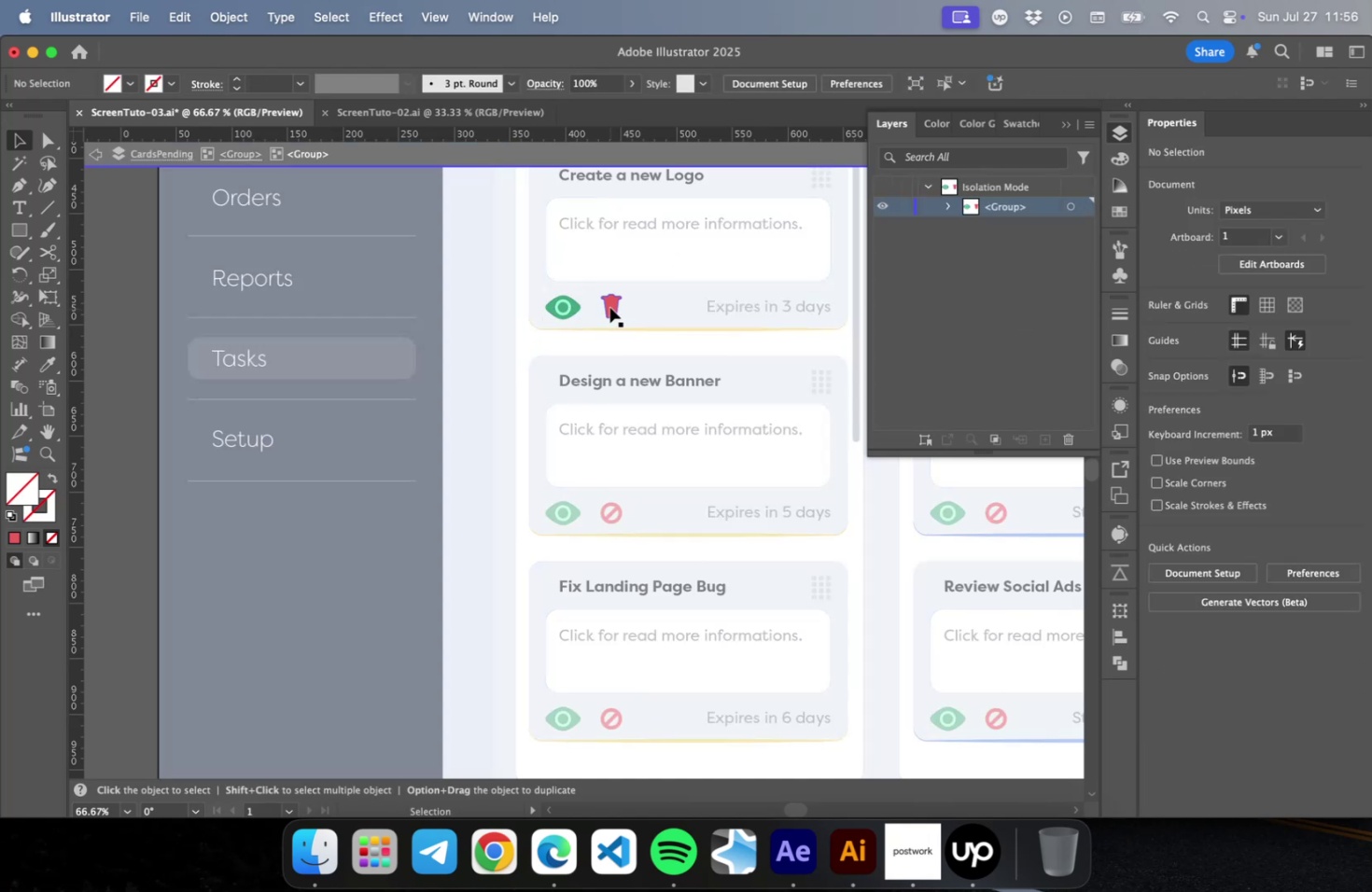 
double_click([609, 304])
 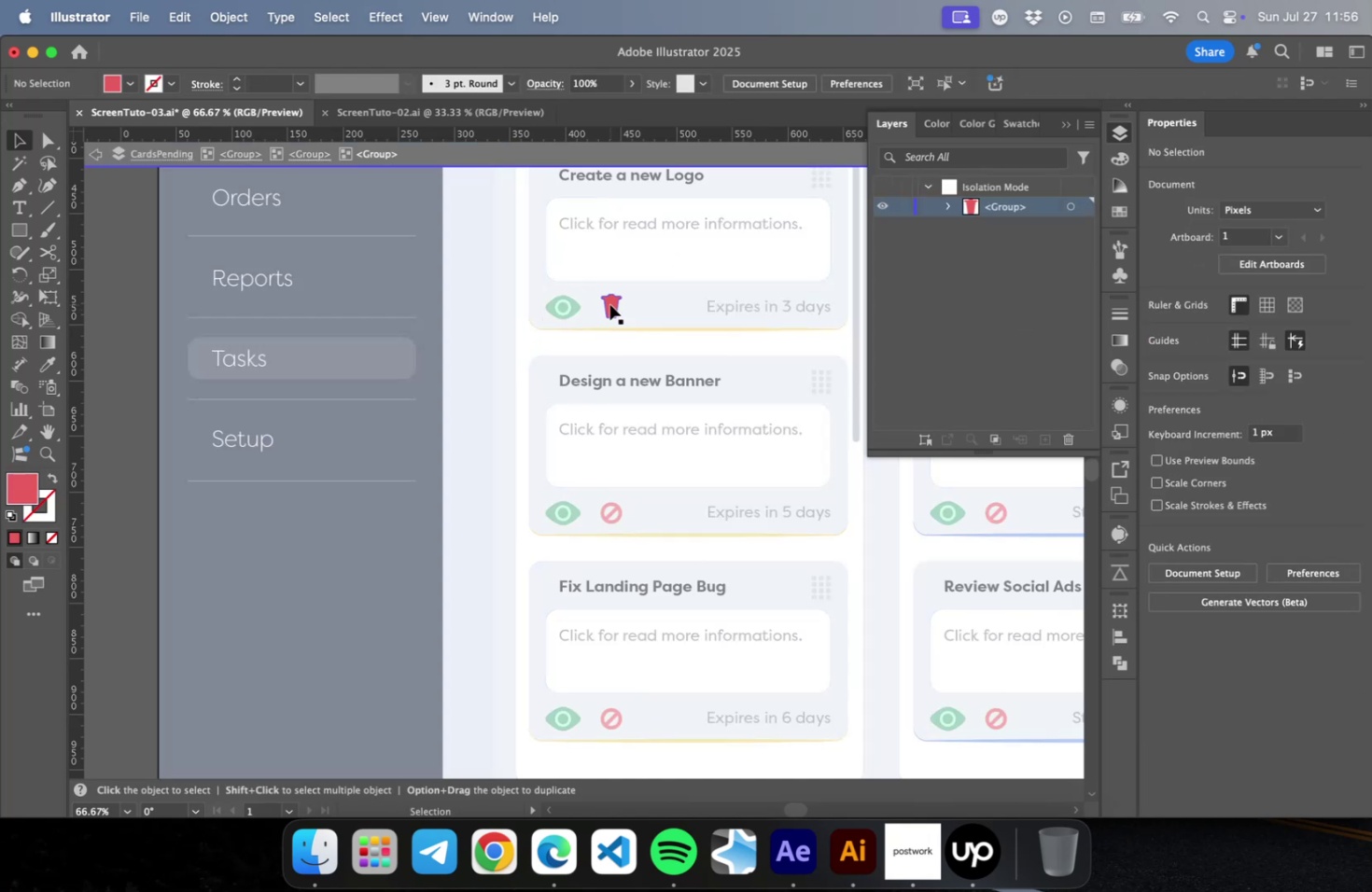 
triple_click([609, 304])
 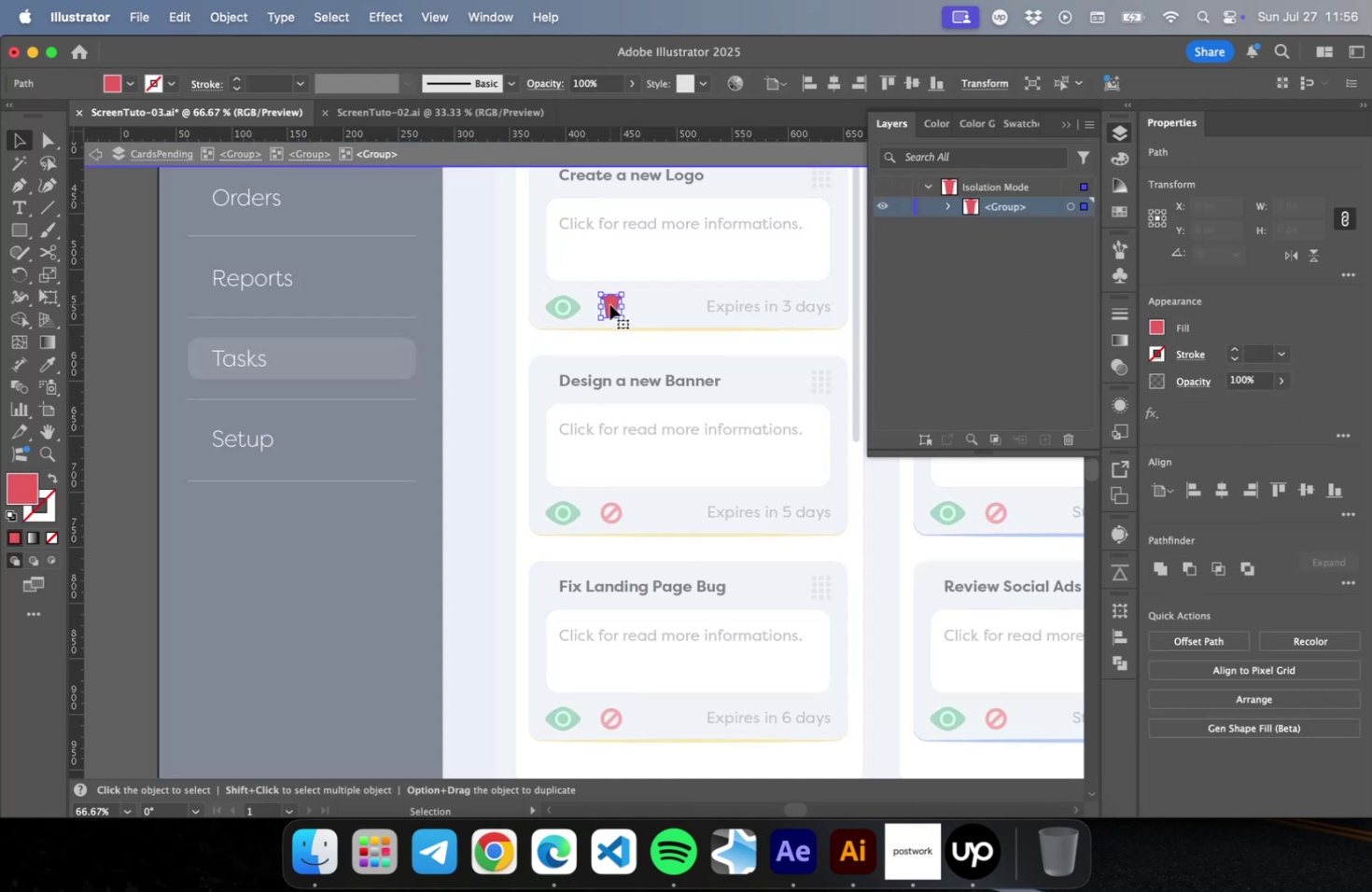 
key(Meta+C)
 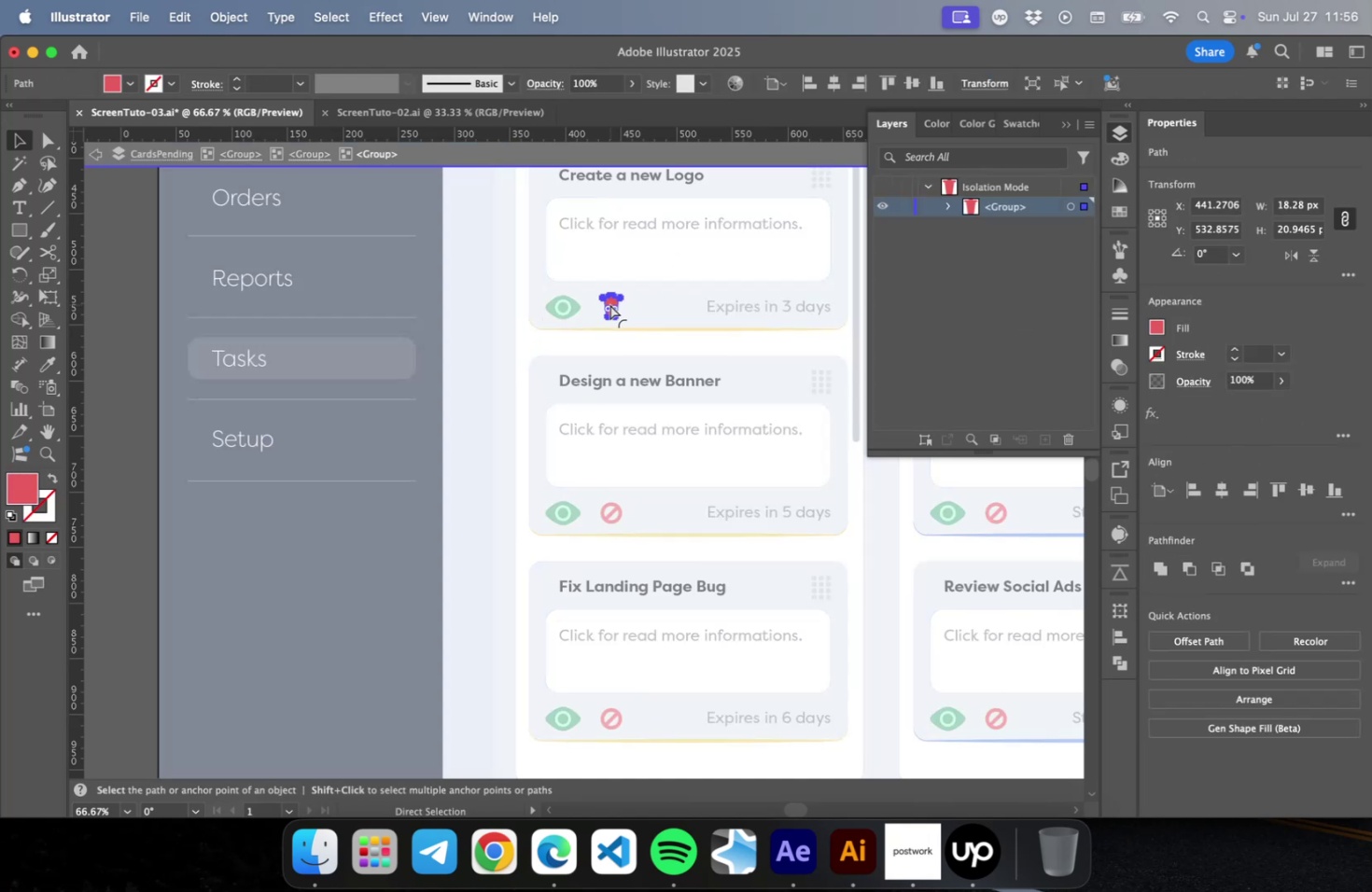 
key(Meta+C)
 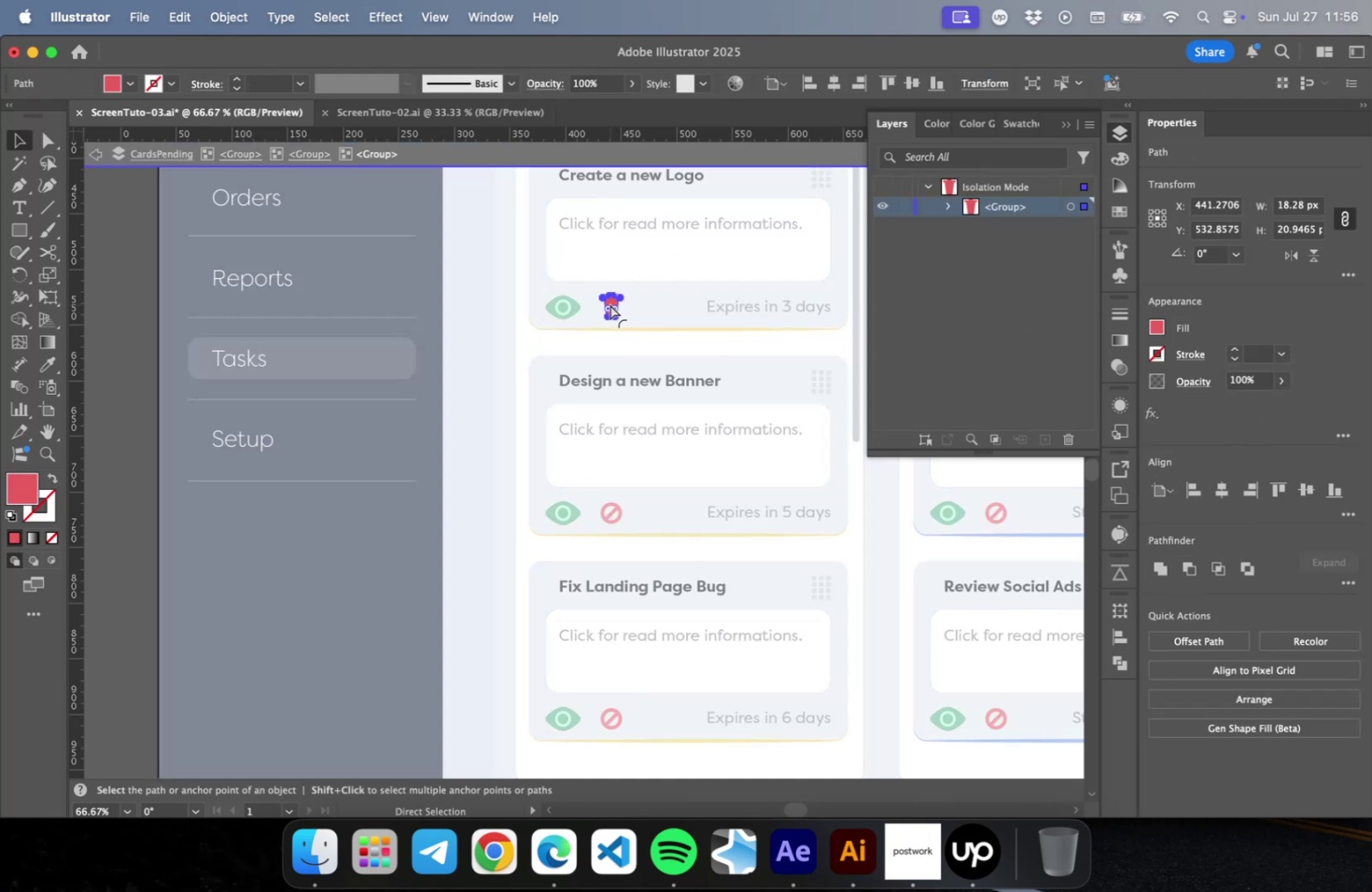 
key(Meta+C)
 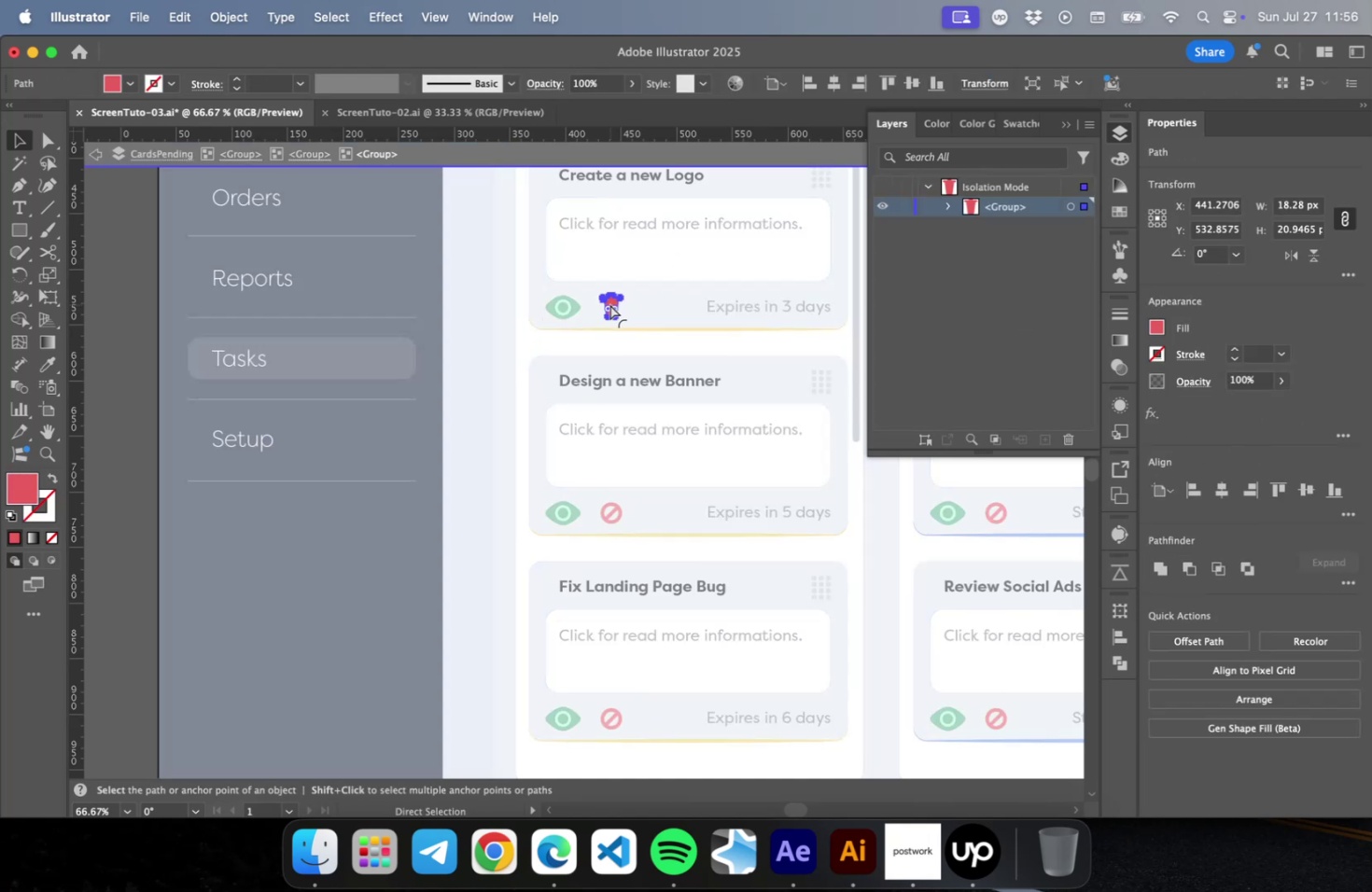 
key(Meta+C)
 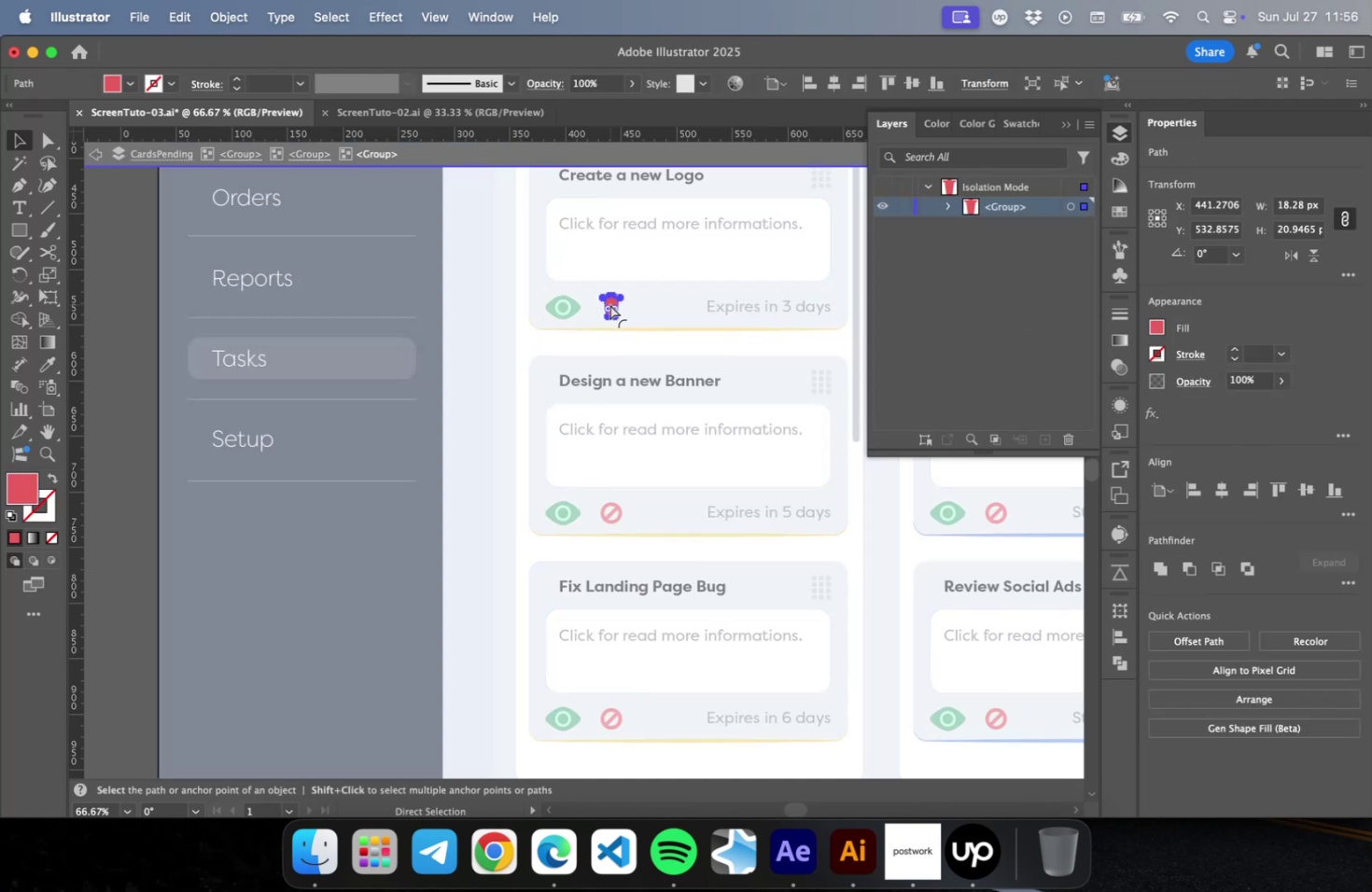 
key(Escape)
 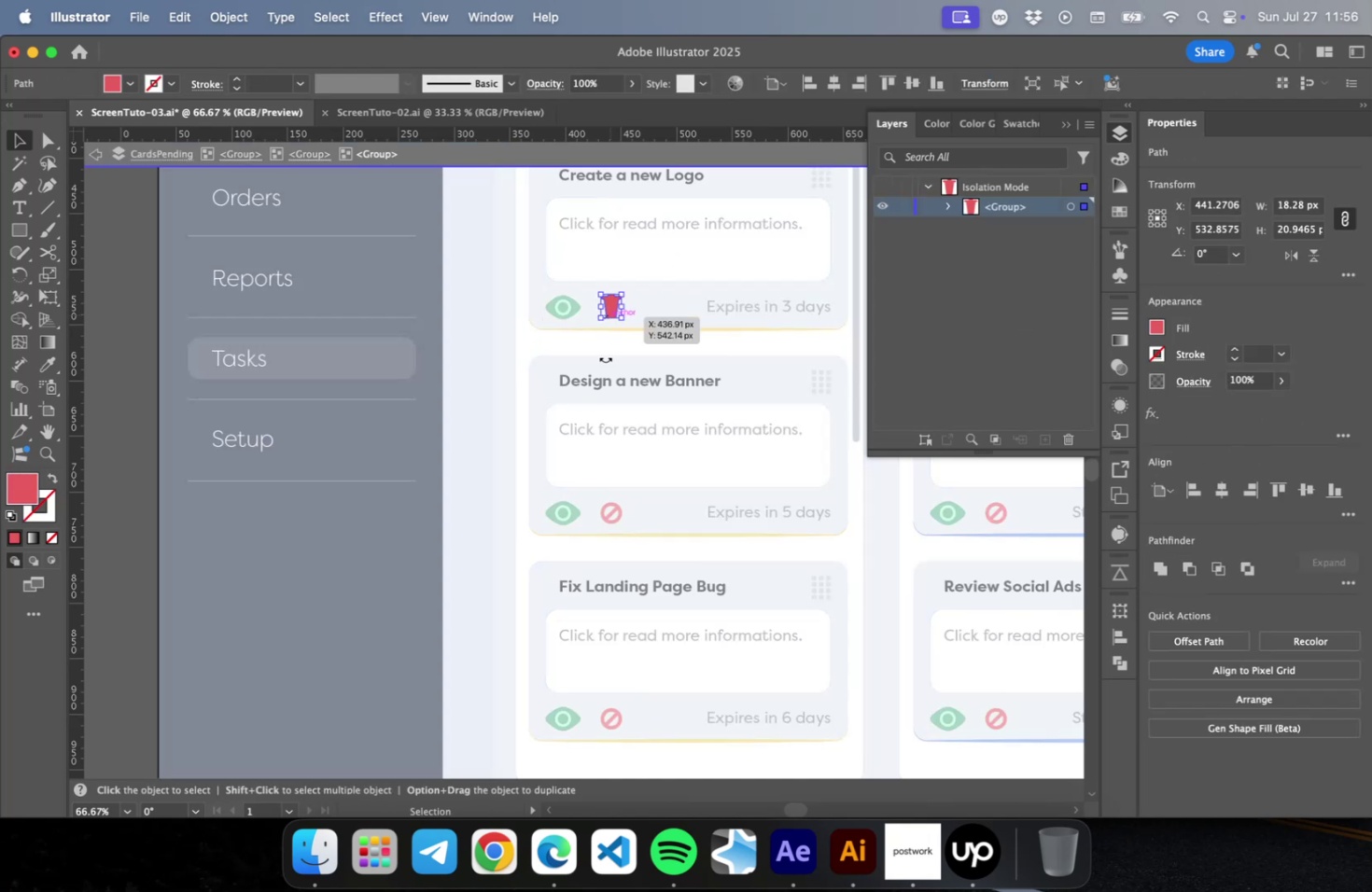 
key(Escape)
 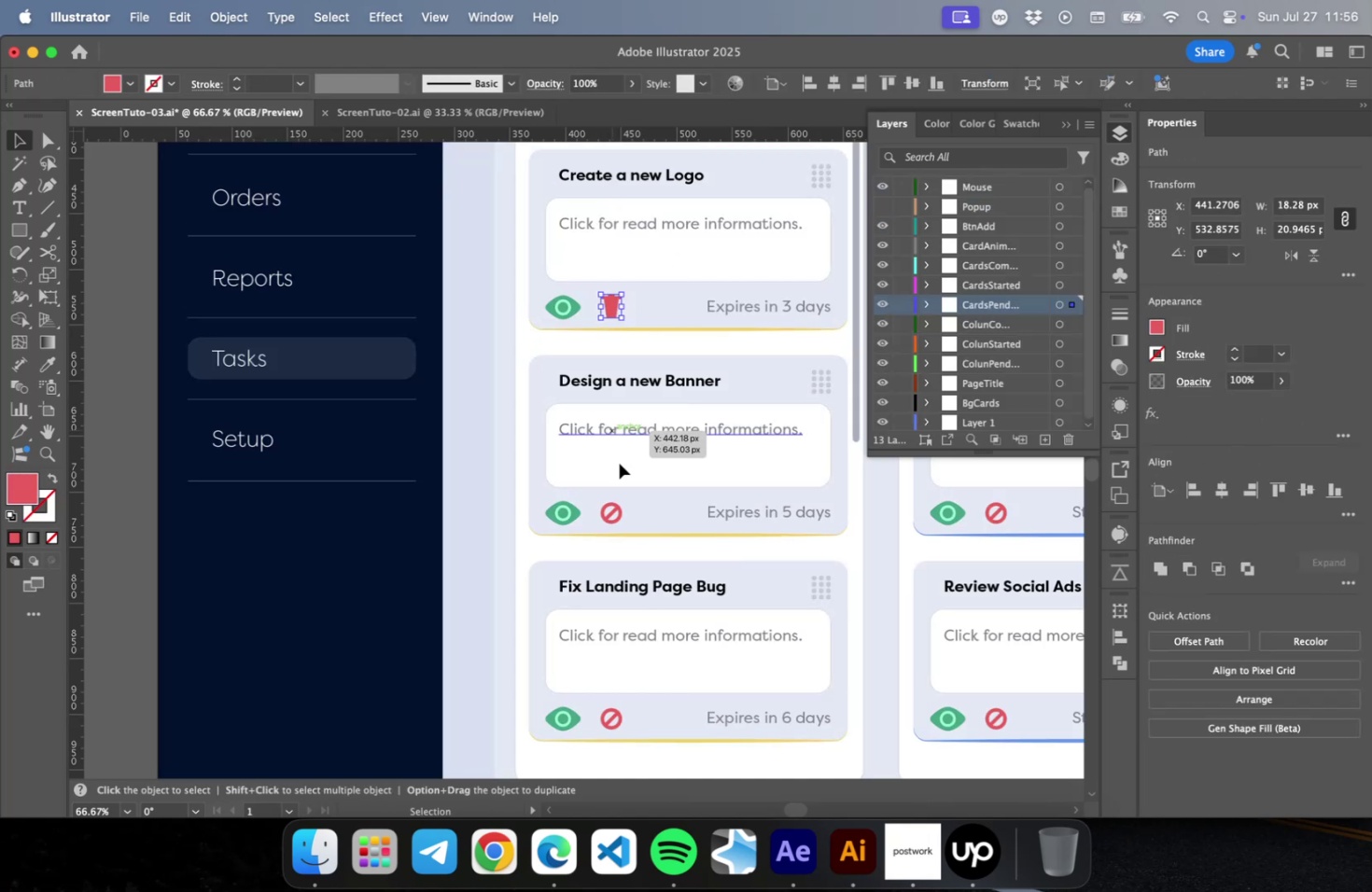 
key(Escape)
 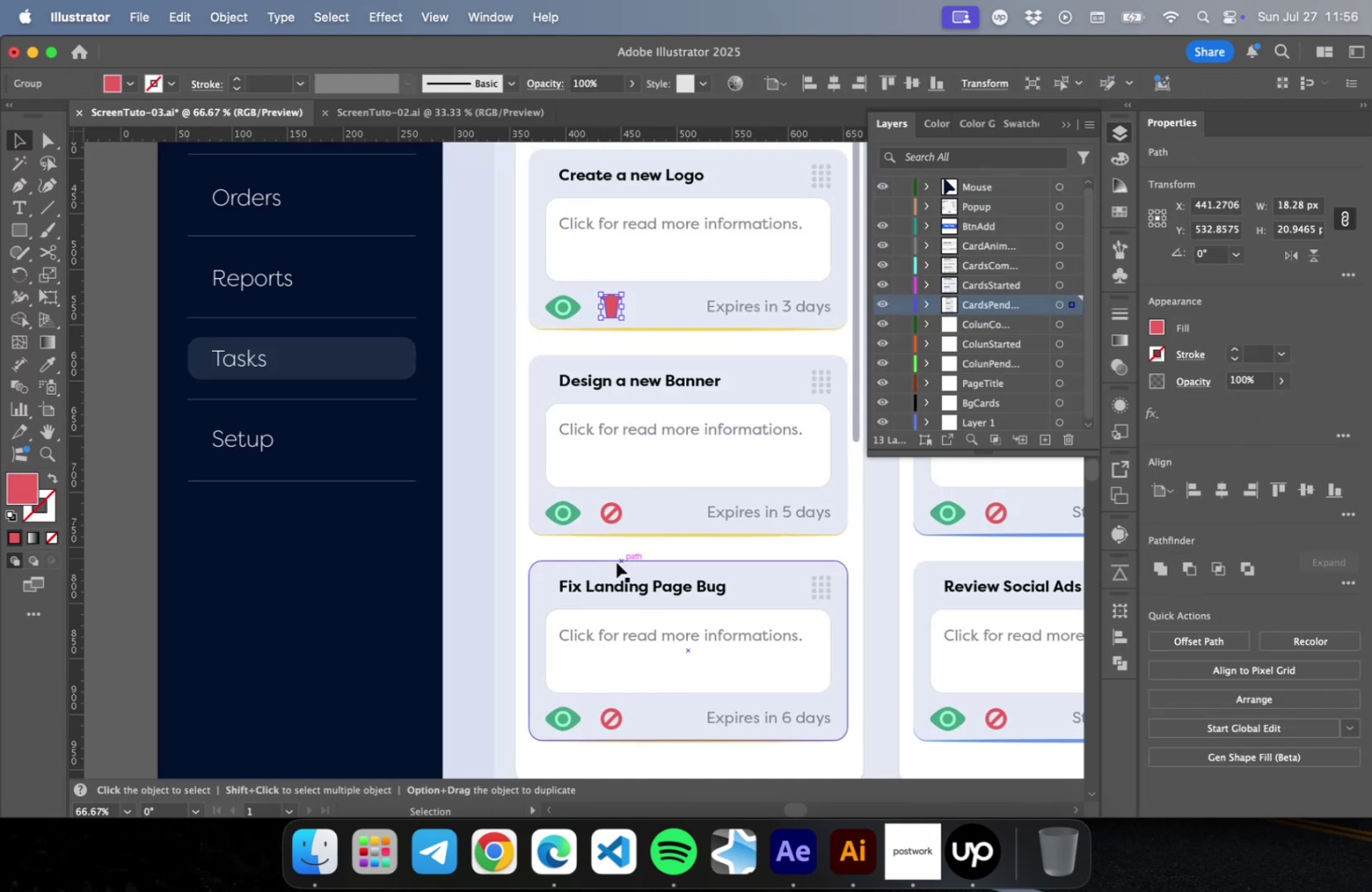 
hold_key(key=OptionLeft, duration=1.1)
scroll: coordinate [623, 485], scroll_direction: up, amount: 11.0
 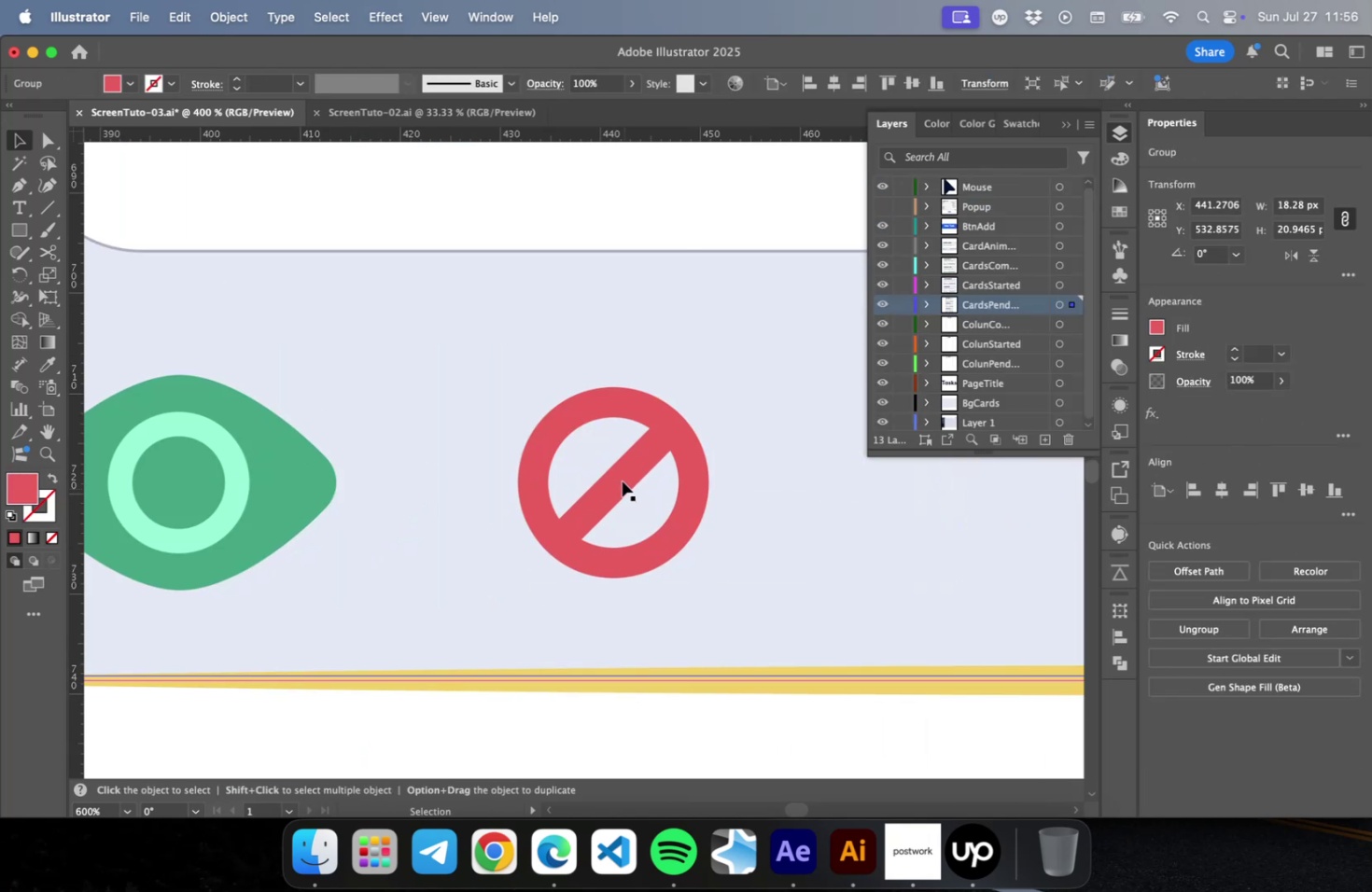 
left_click([619, 476])
 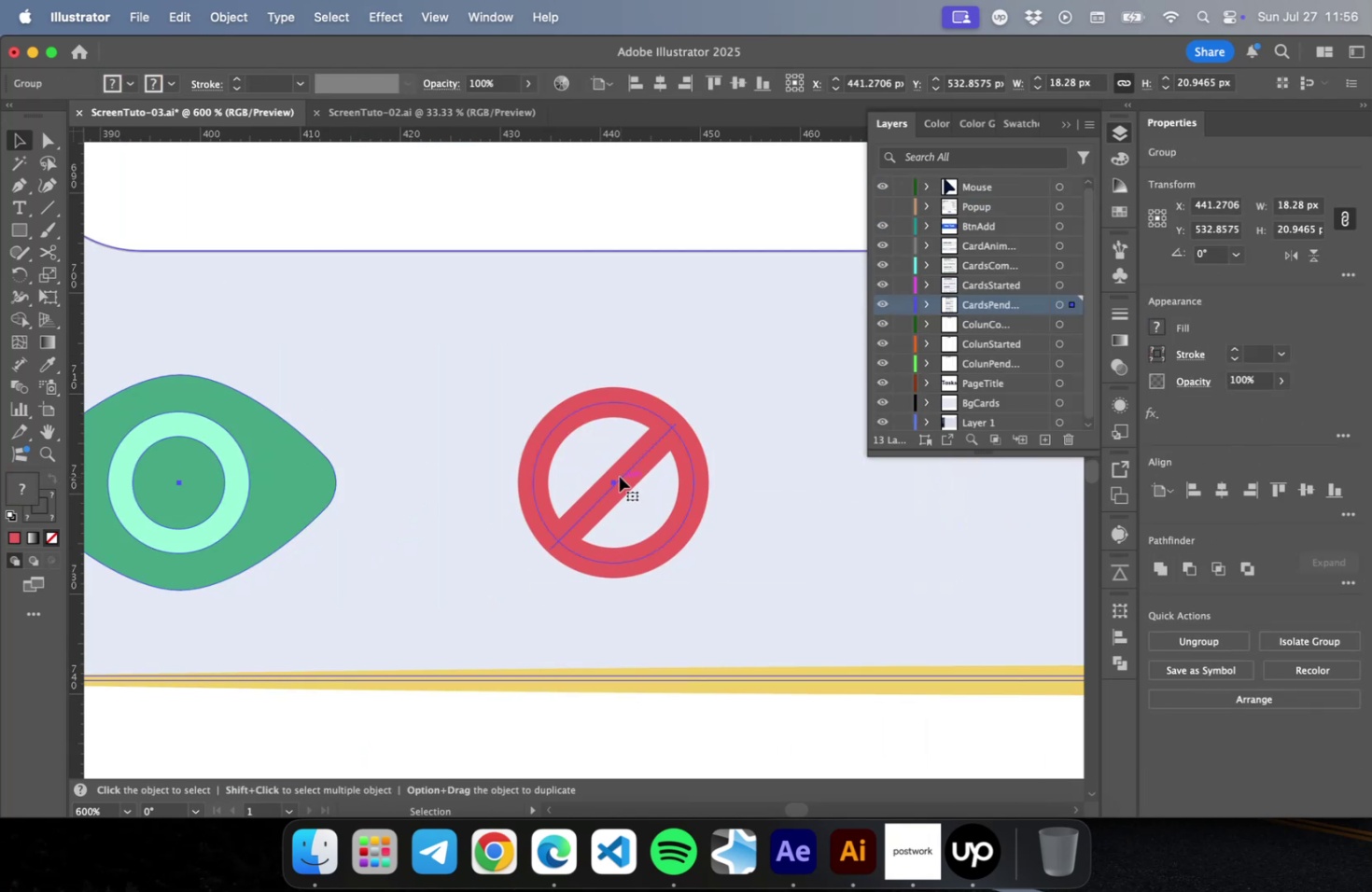 
left_click([620, 477])
 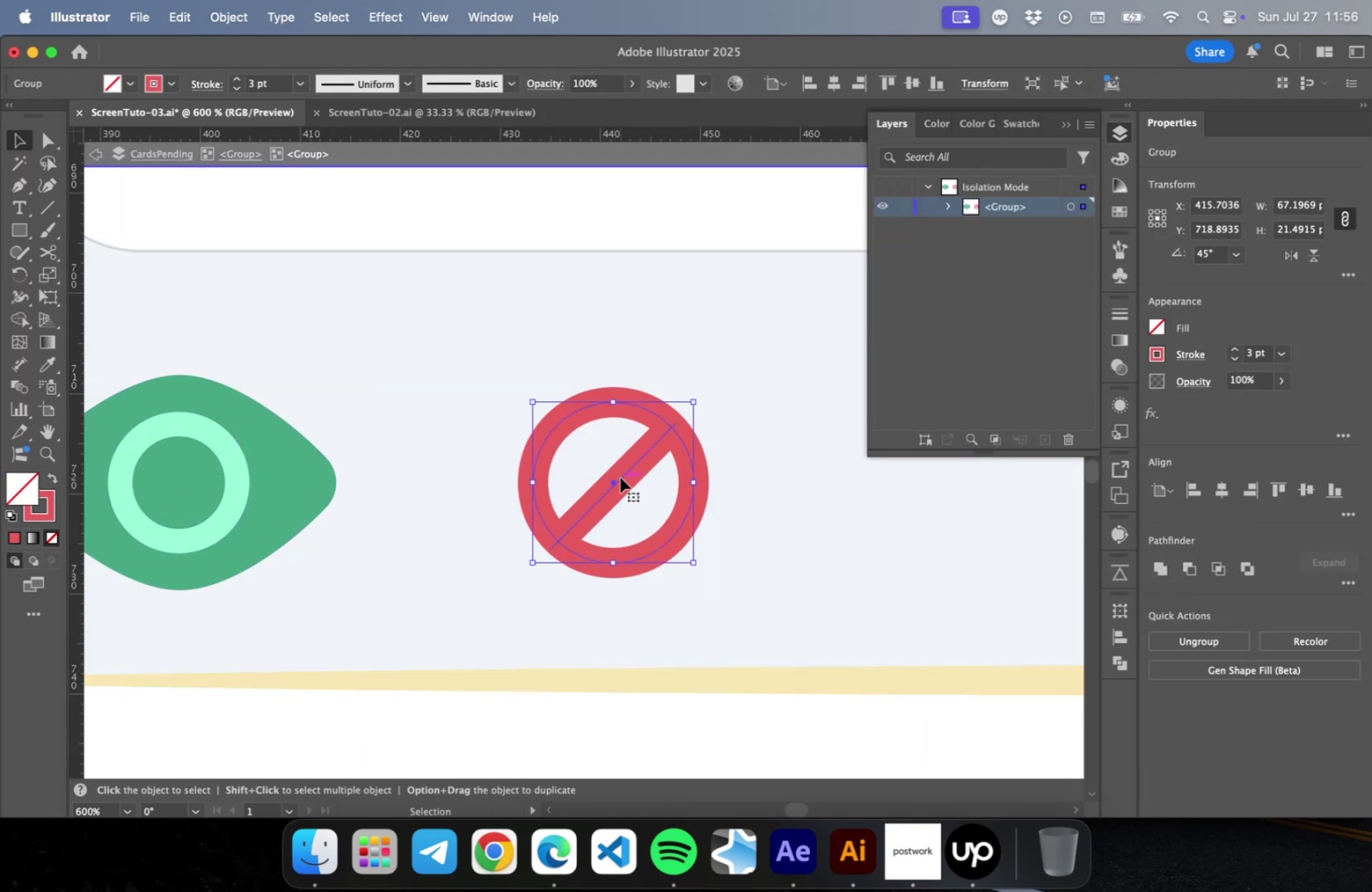 
key(Meta+V)
 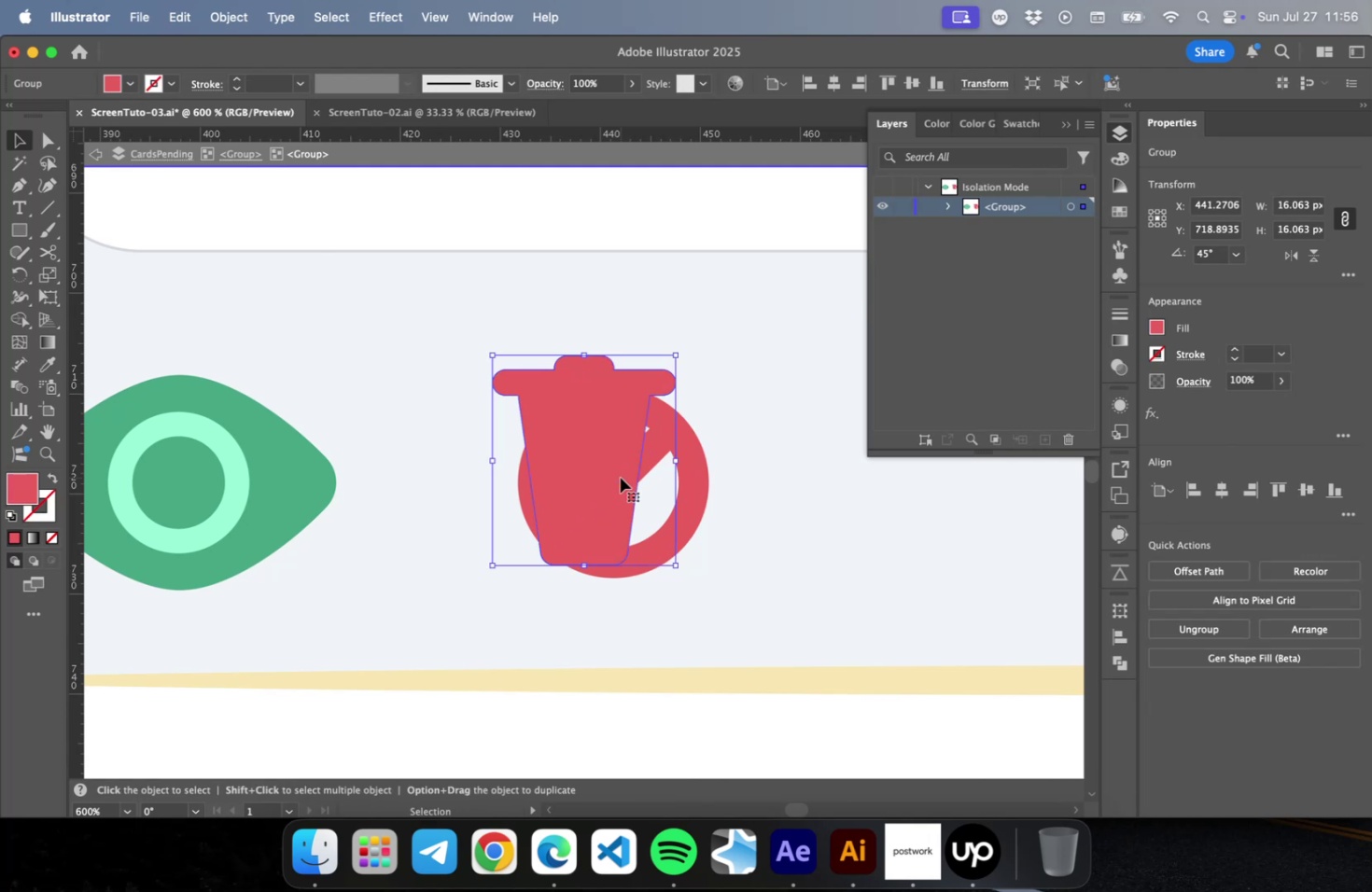 
left_click_drag(start_coordinate=[612, 477], to_coordinate=[647, 491])
 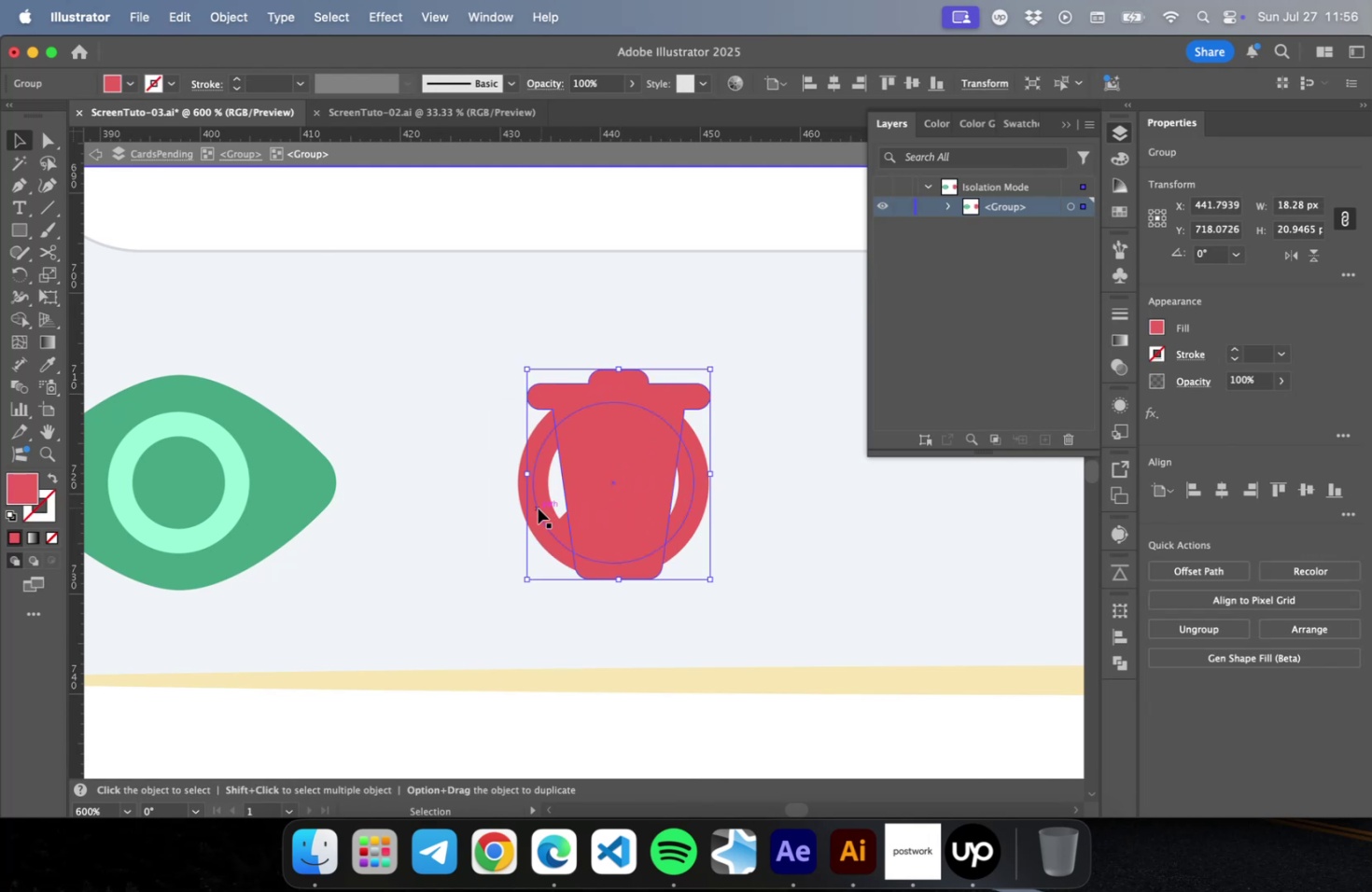 
left_click([536, 508])
 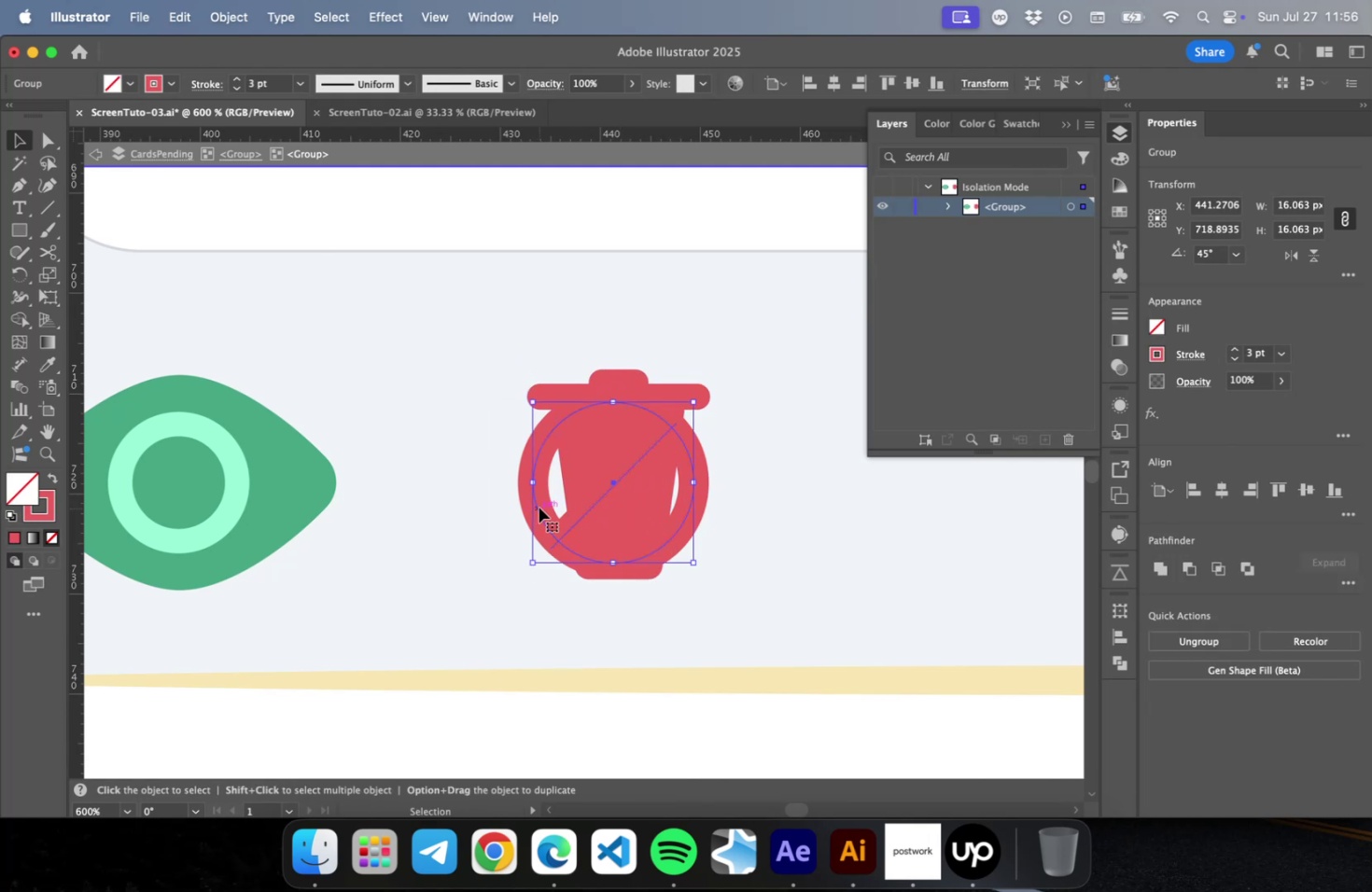 
key(Delete)
 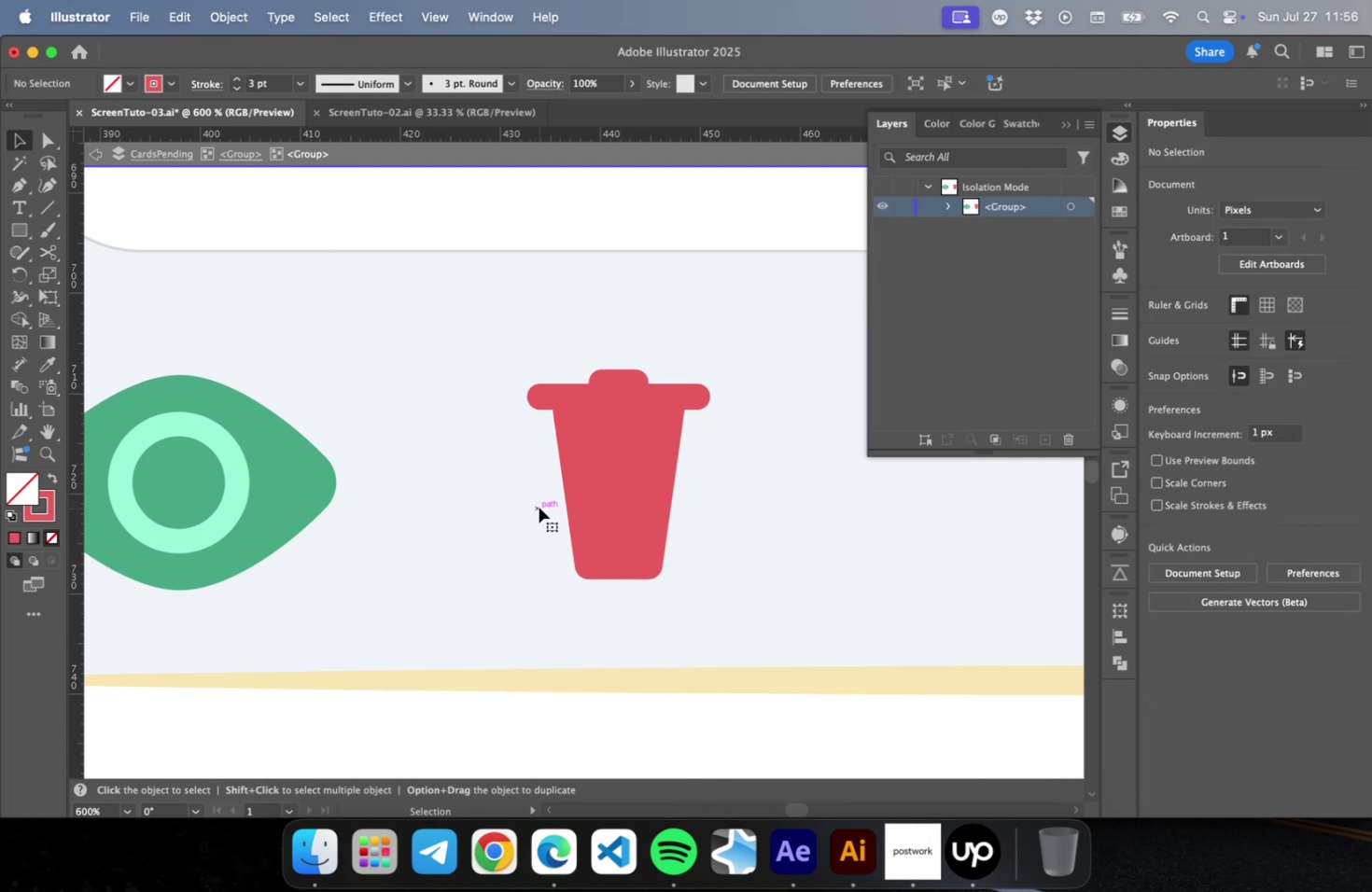 
left_click_drag(start_coordinate=[613, 496], to_coordinate=[608, 499])
 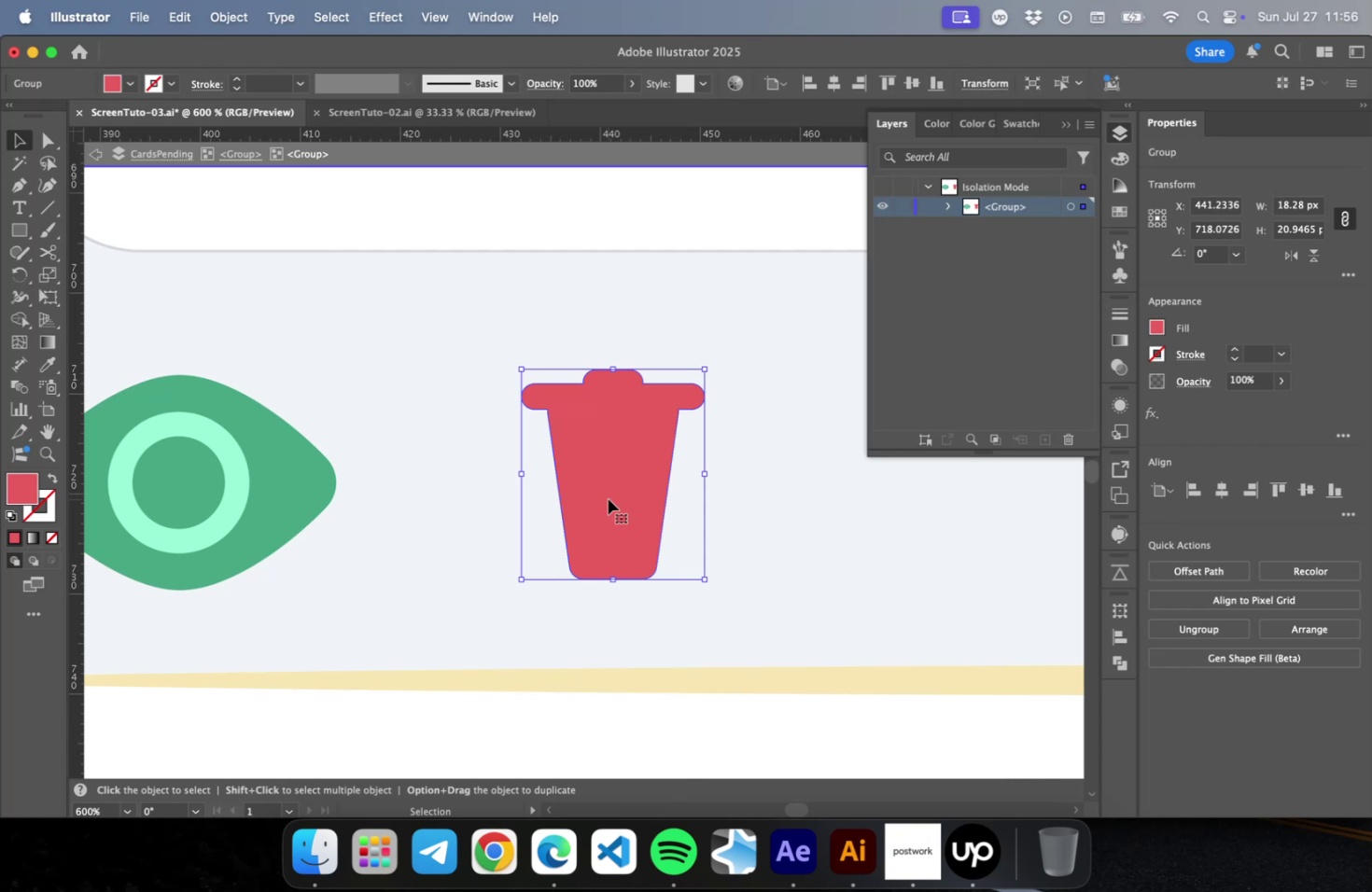 
hold_key(key=OptionLeft, duration=1.1)
scroll: coordinate [590, 505], scroll_direction: down, amount: 9.0
 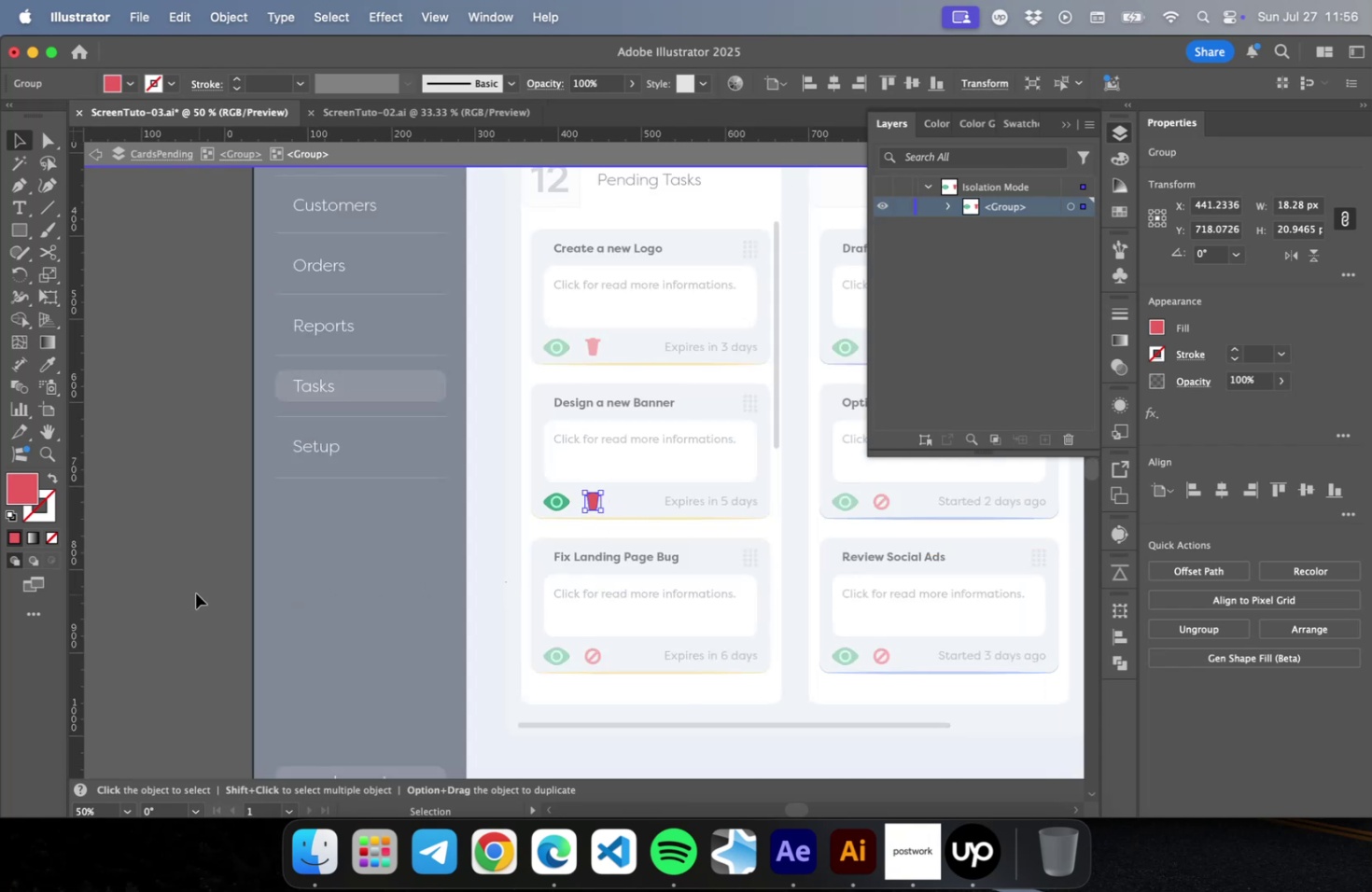 
key(Alt+OptionLeft)
 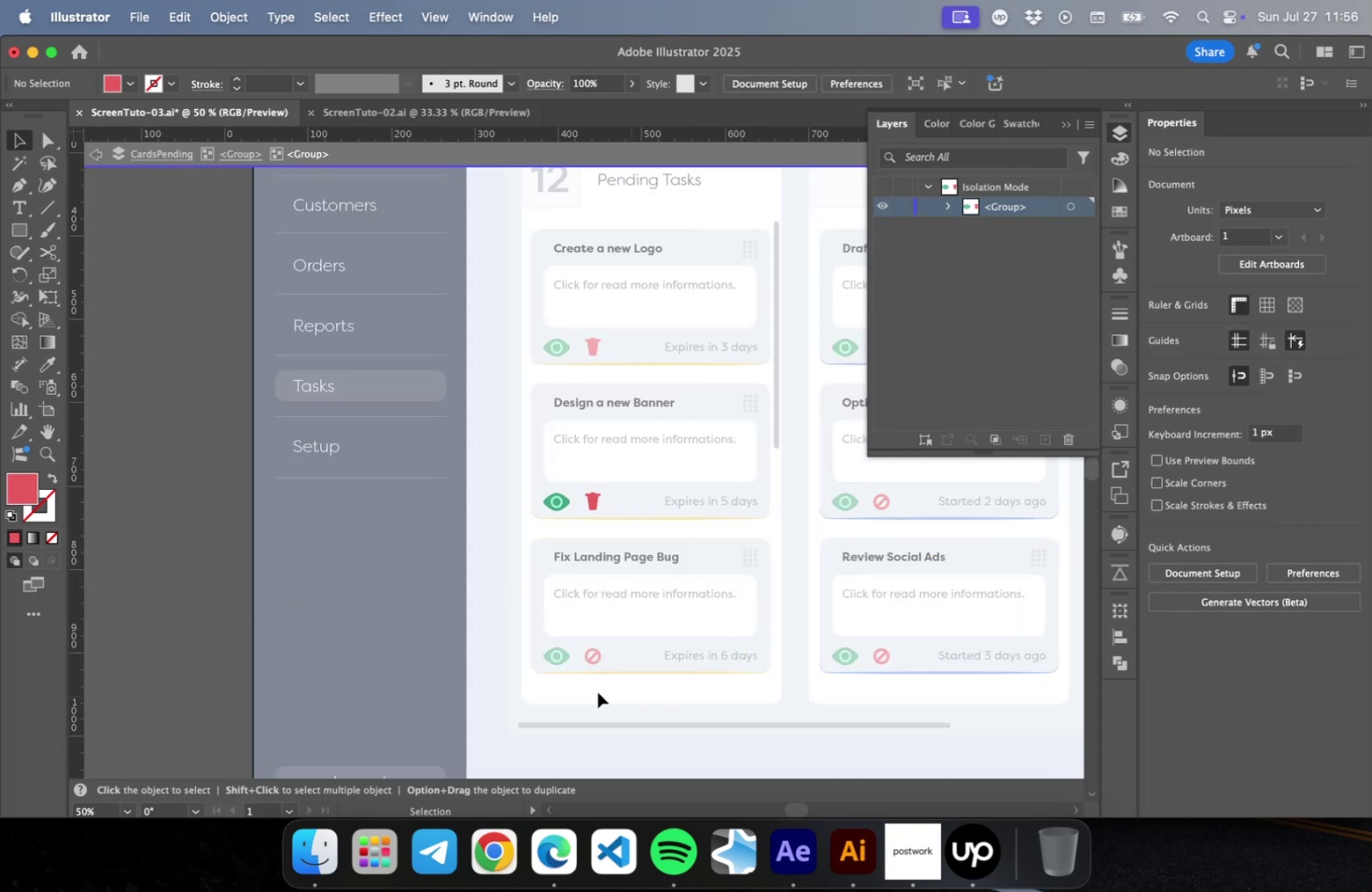 
double_click([596, 688])
 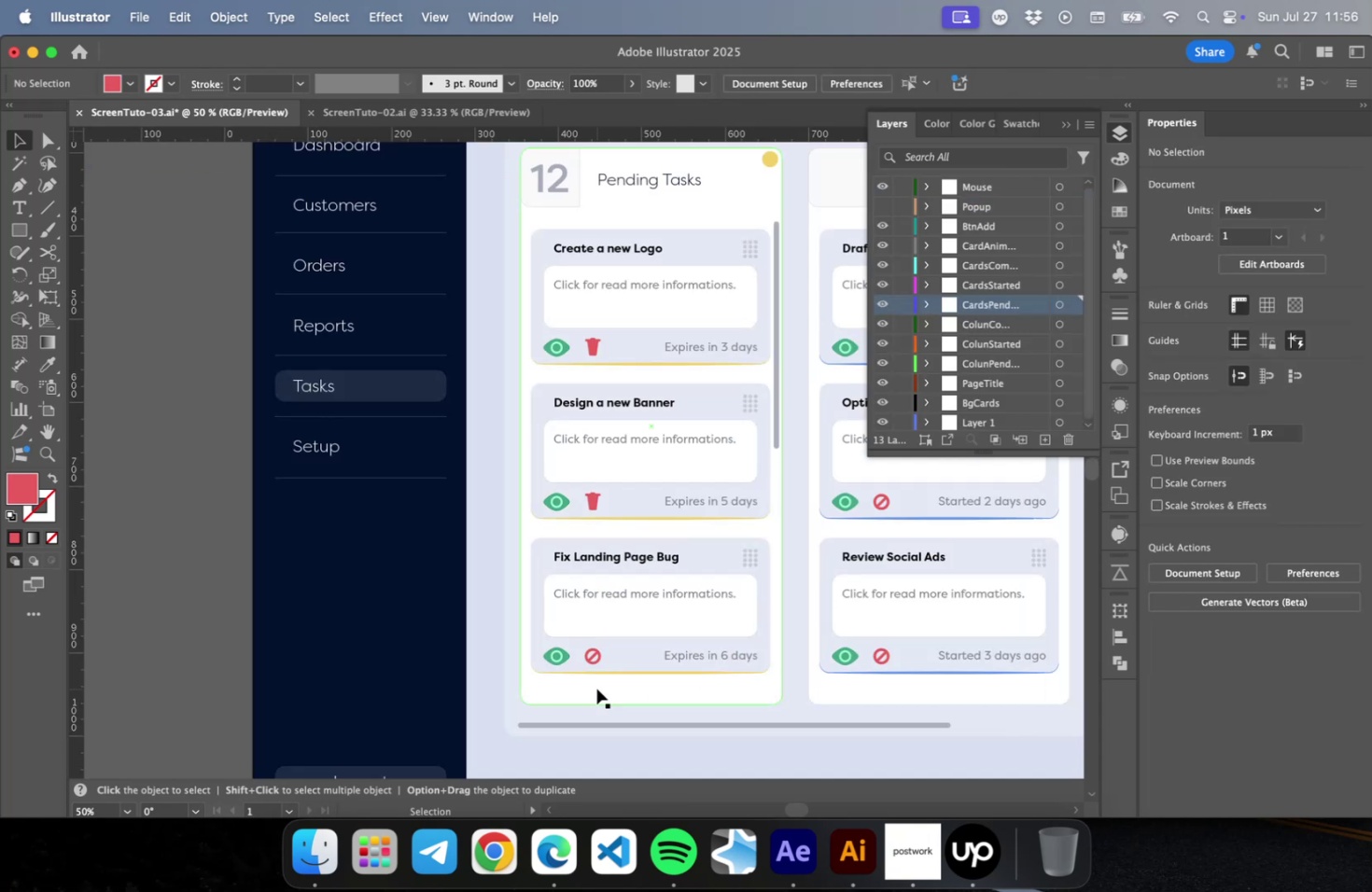 
hold_key(key=OptionLeft, duration=1.44)
scroll: coordinate [619, 548], scroll_direction: up, amount: 13.0
 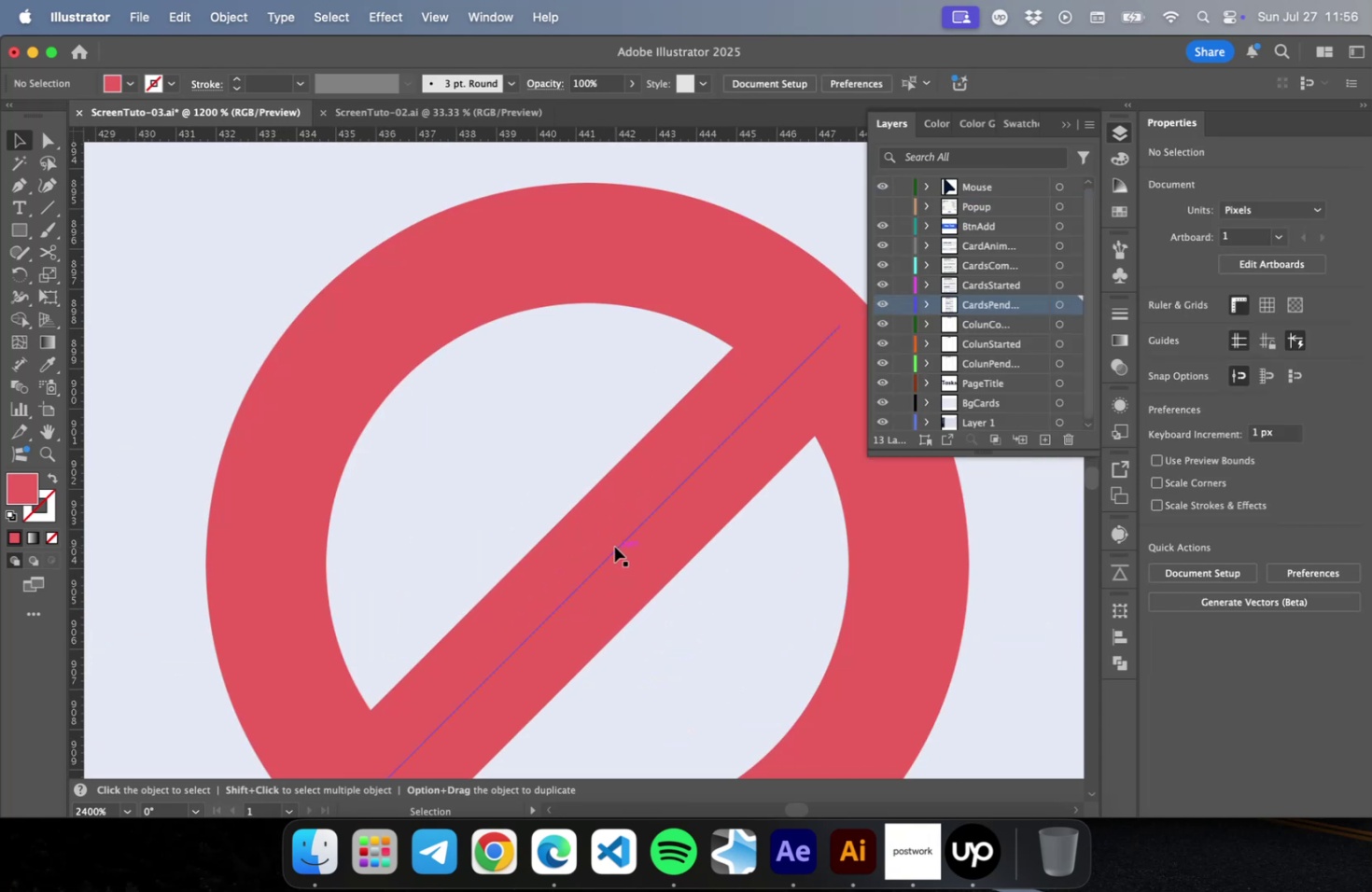 
double_click([614, 546])
 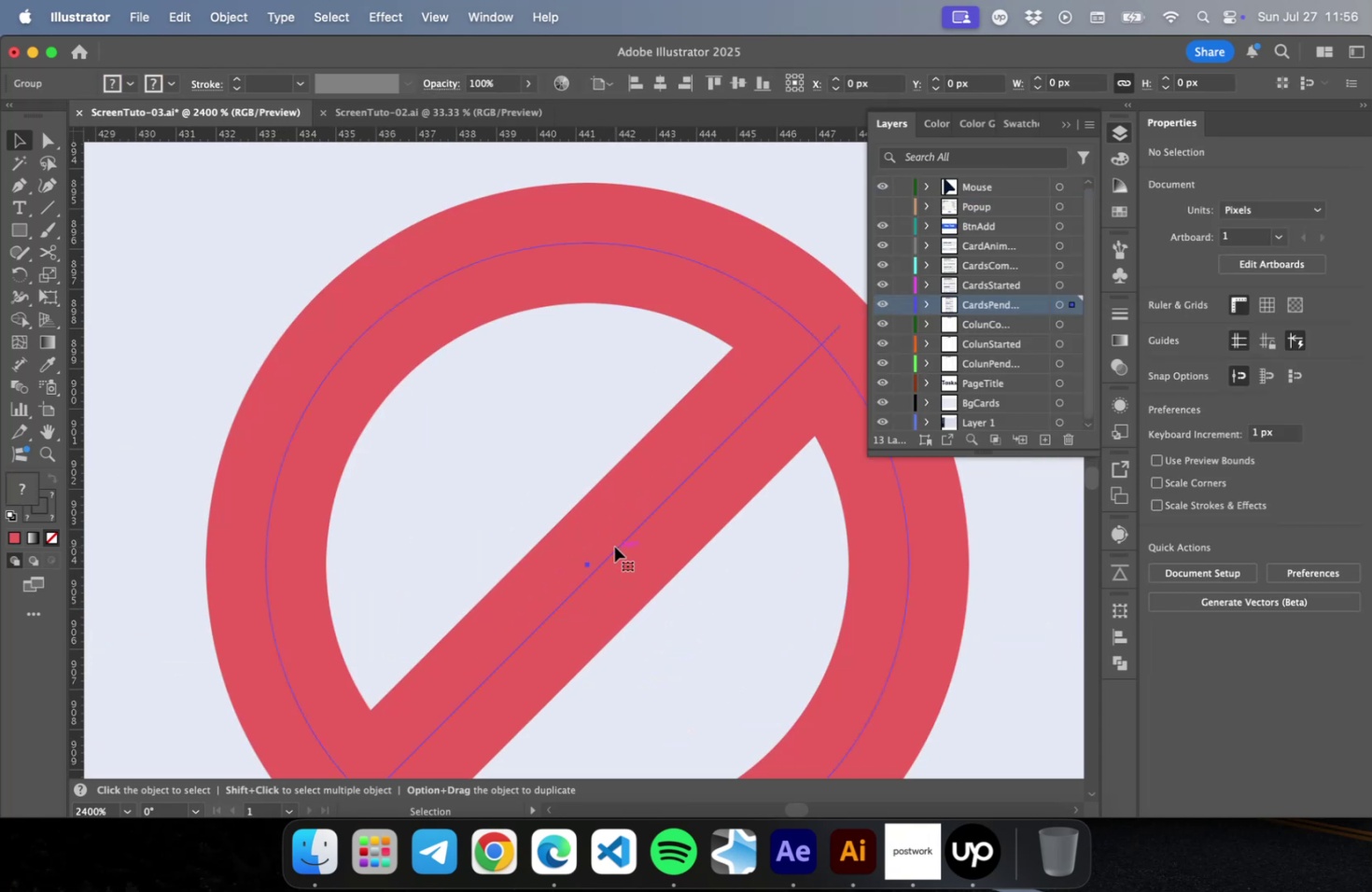 
triple_click([614, 546])
 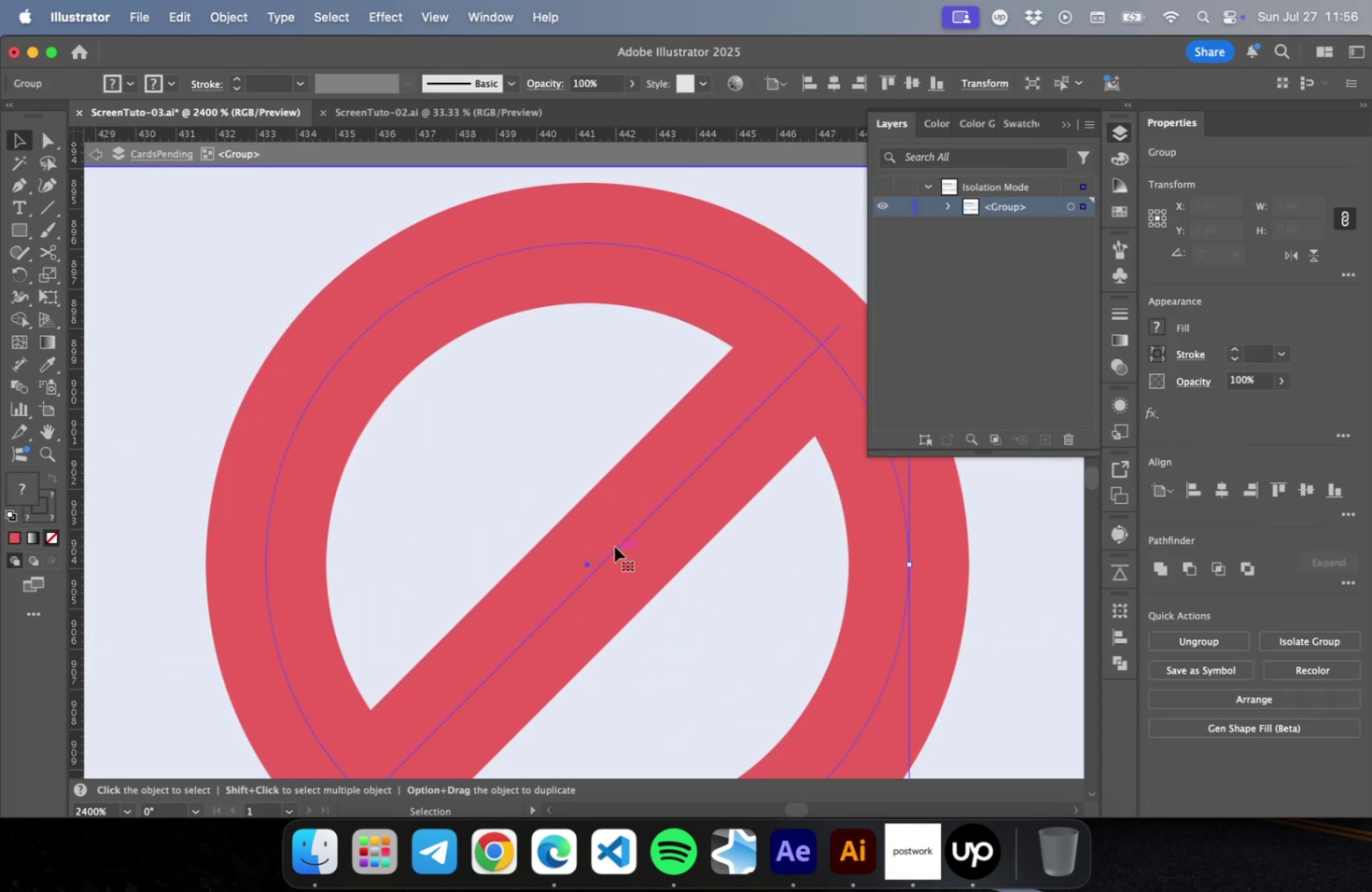 
triple_click([614, 546])
 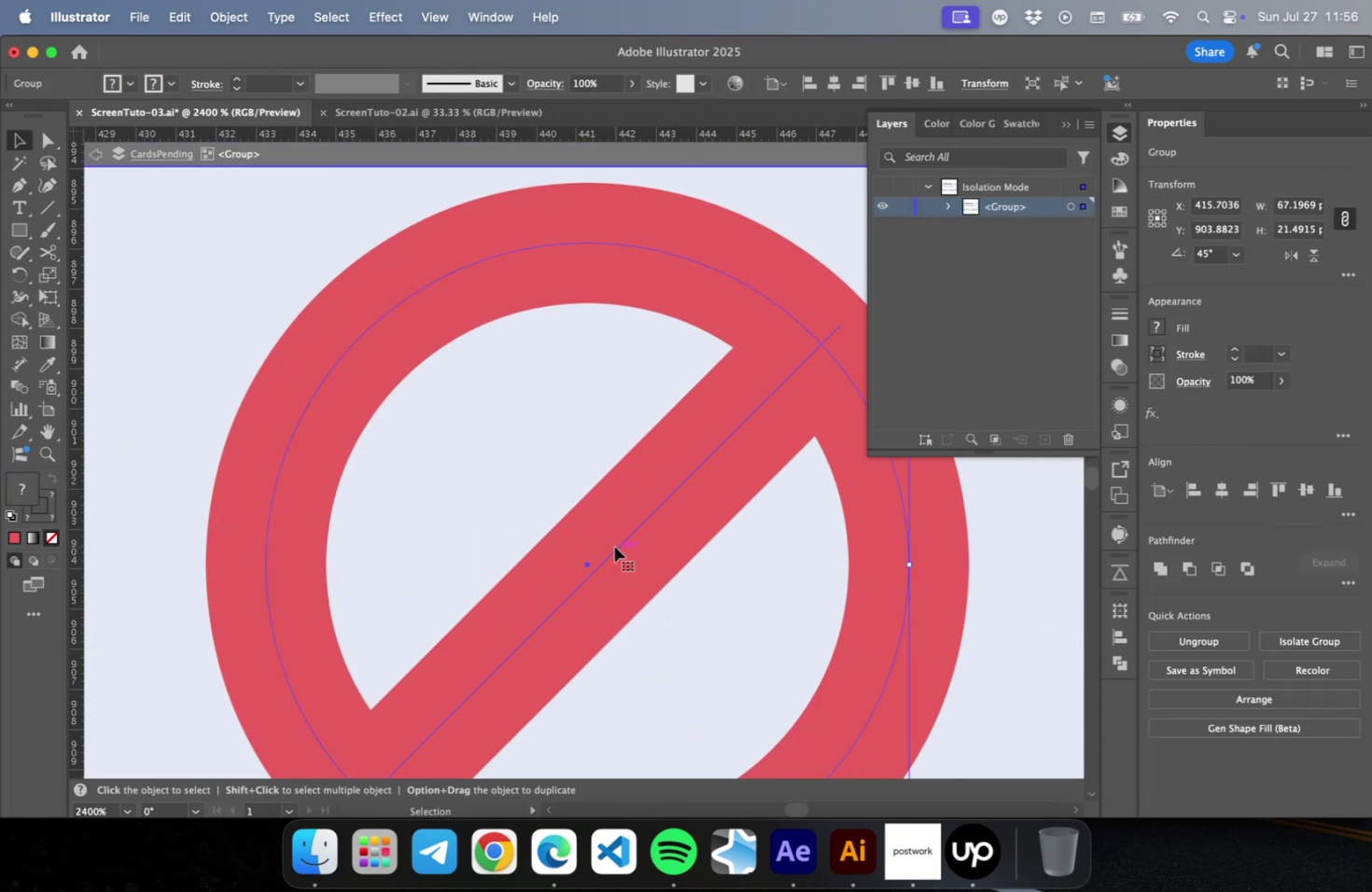 
triple_click([614, 546])
 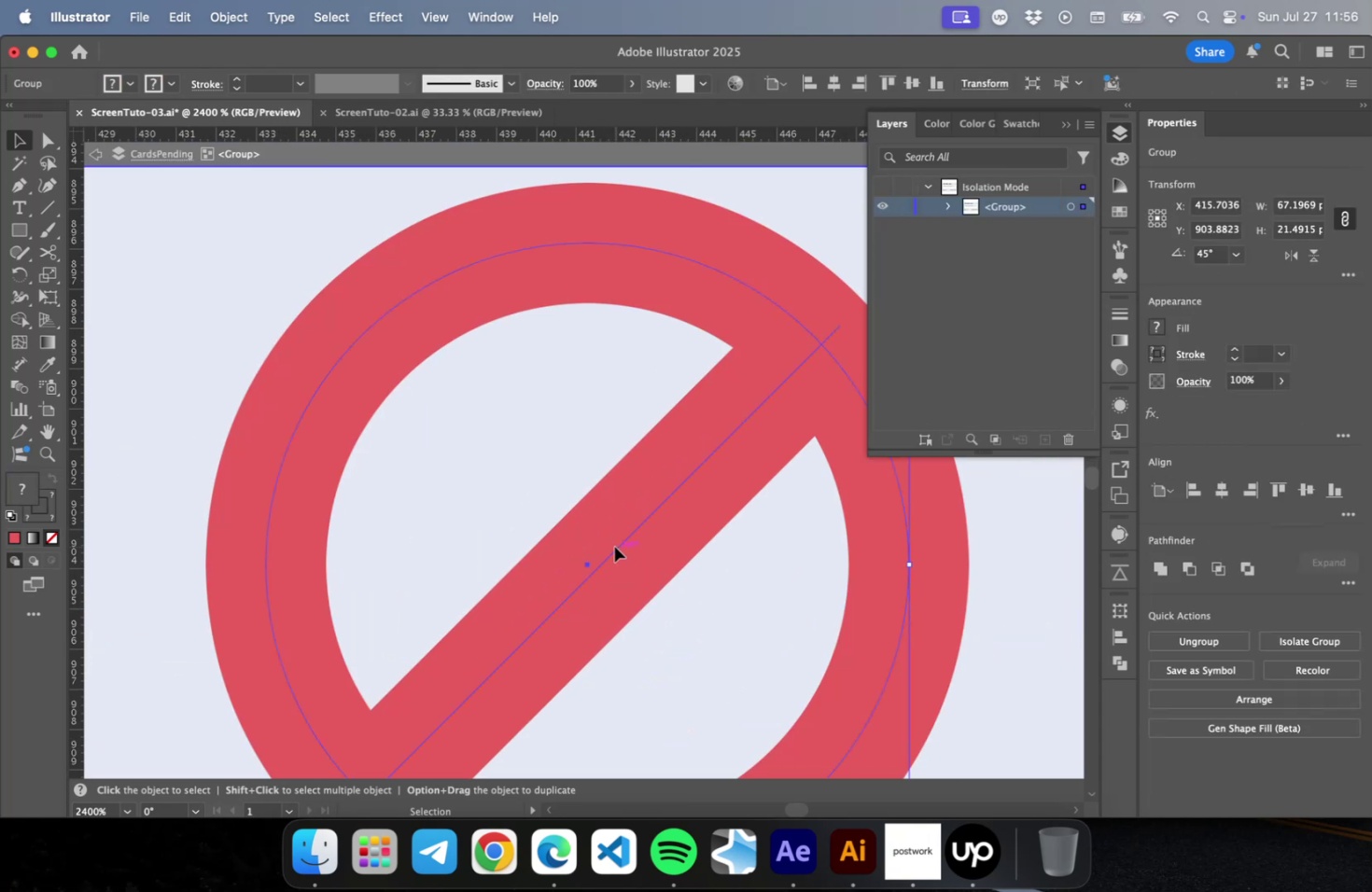 
triple_click([614, 546])
 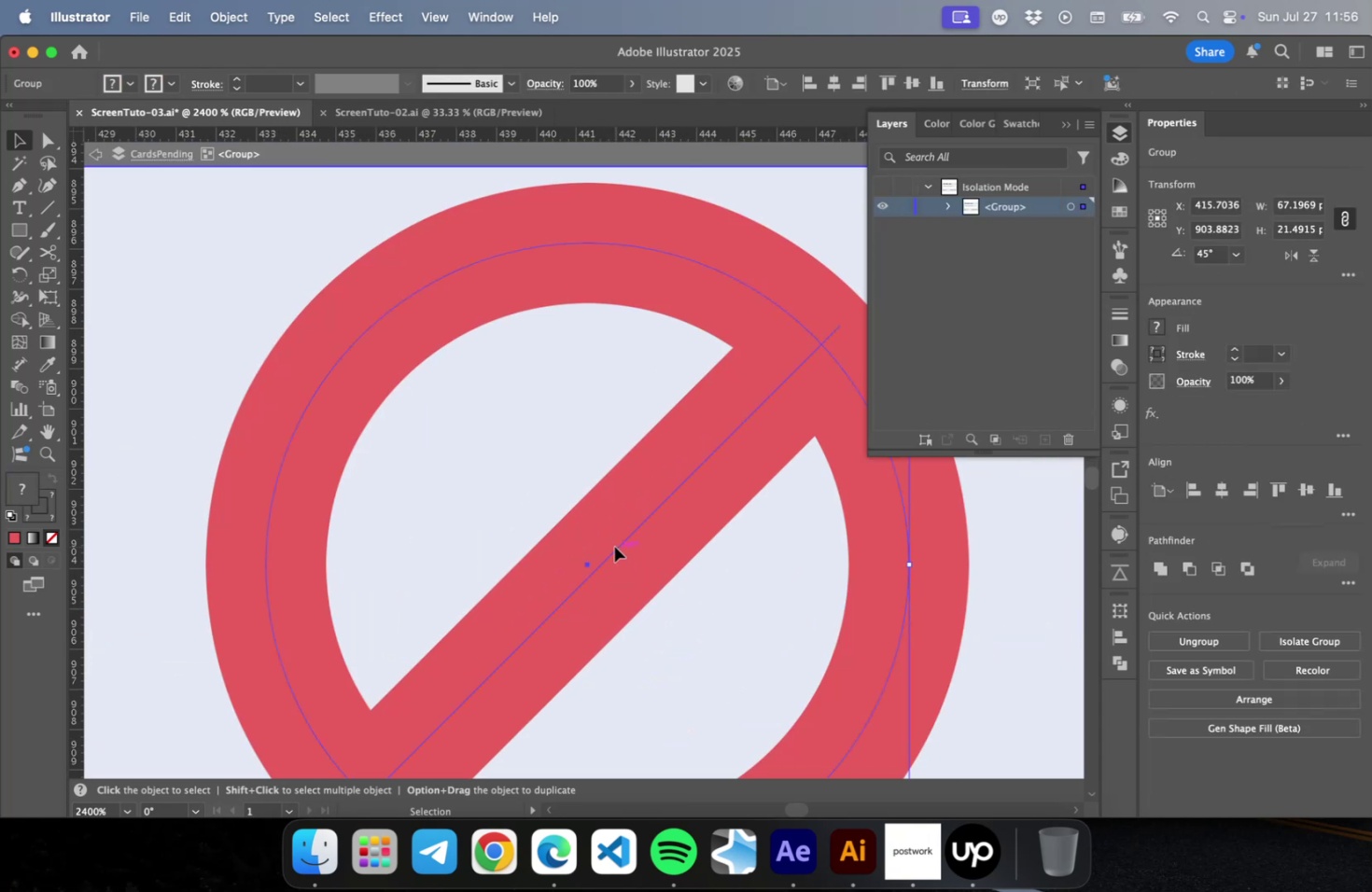 
triple_click([614, 546])
 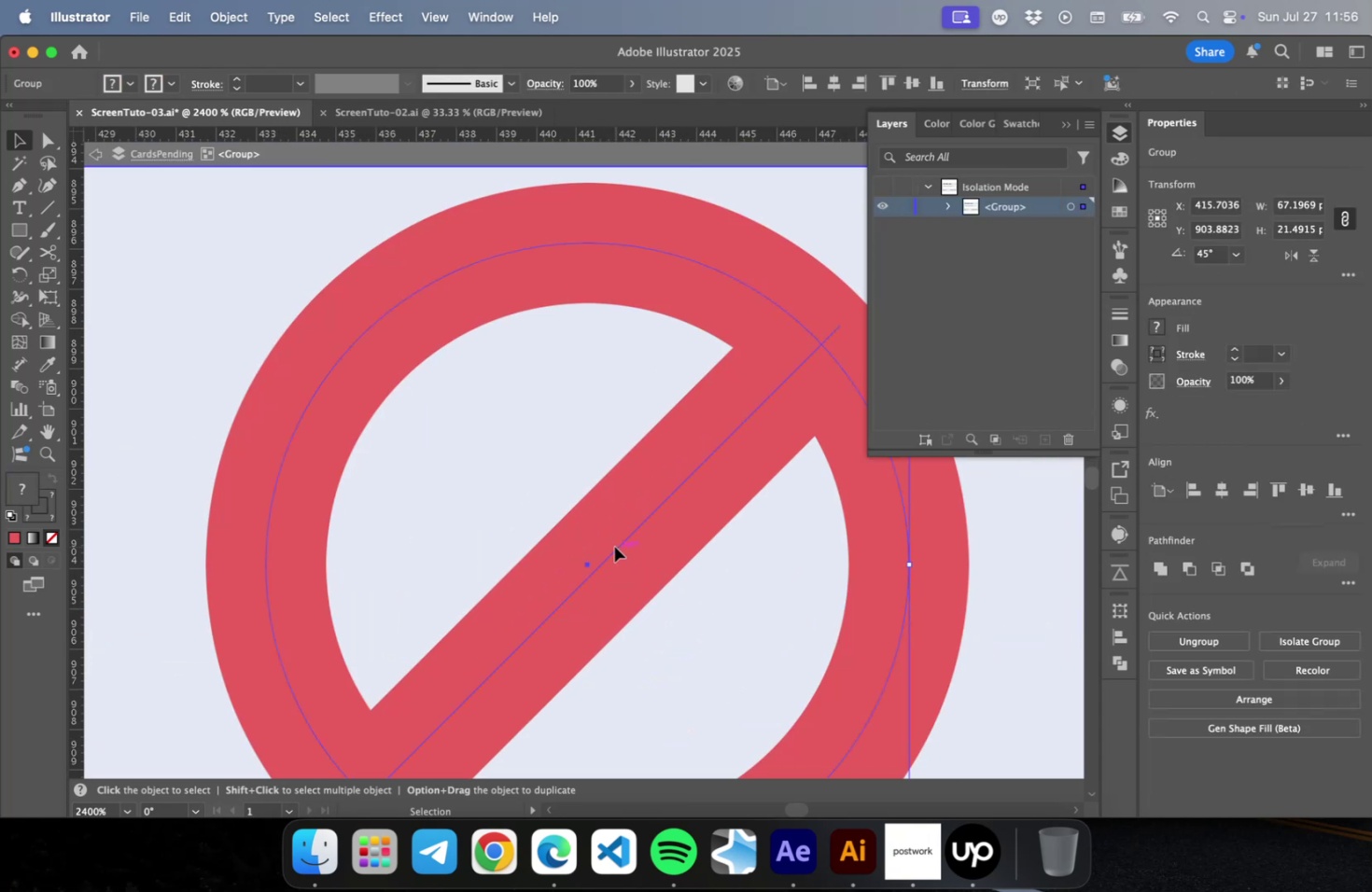 
triple_click([614, 546])
 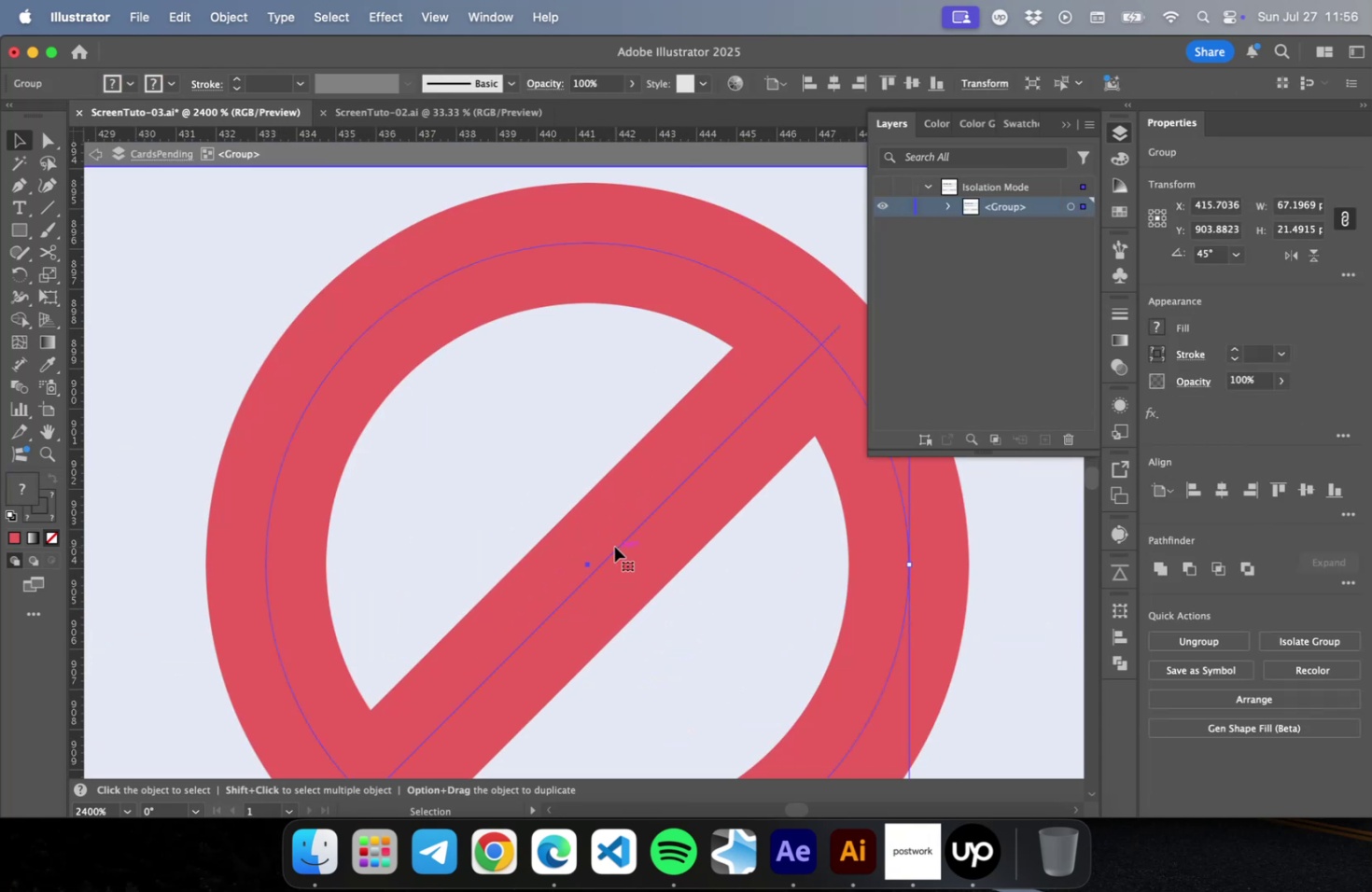 
triple_click([614, 546])
 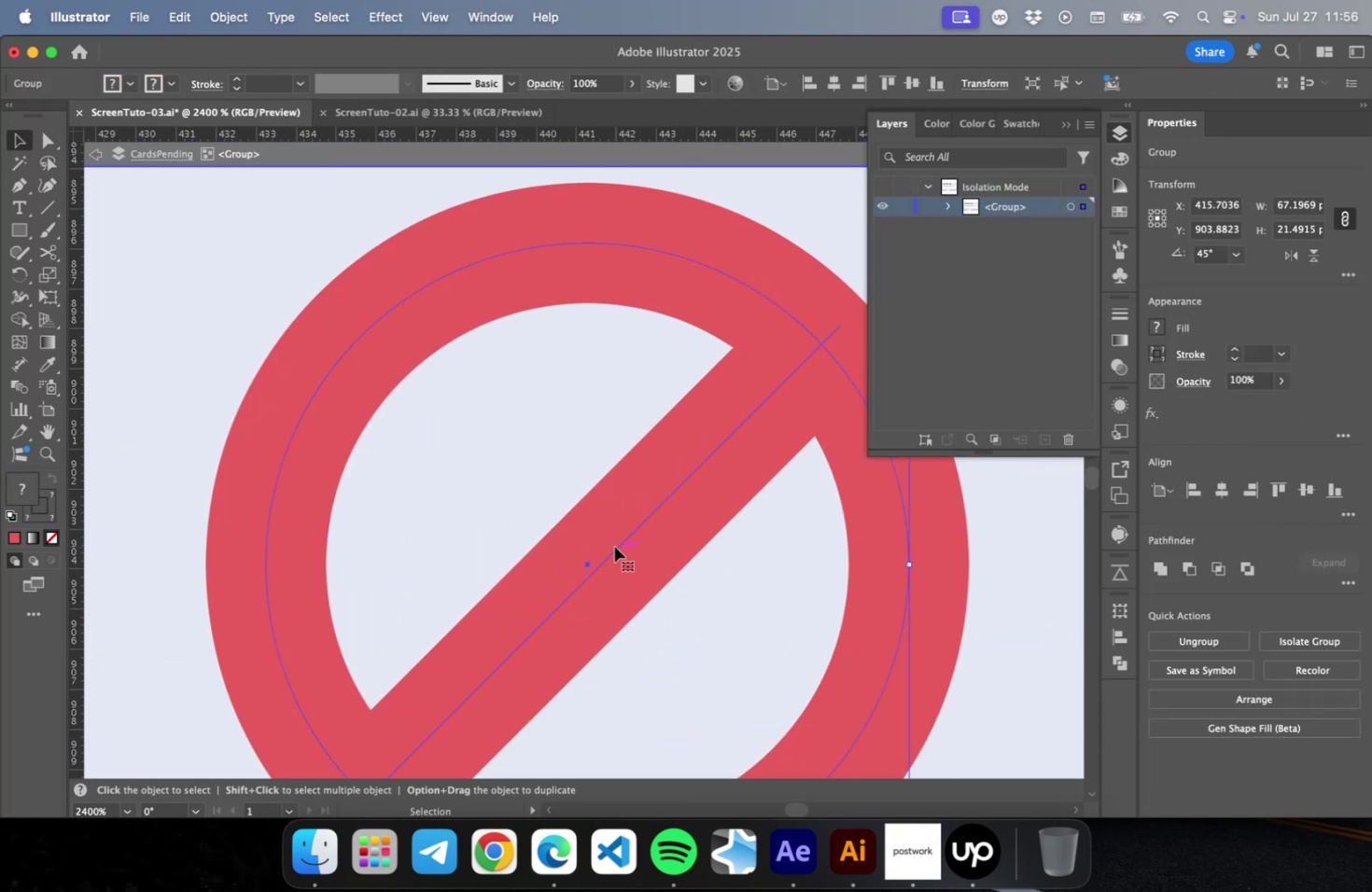 
double_click([614, 546])
 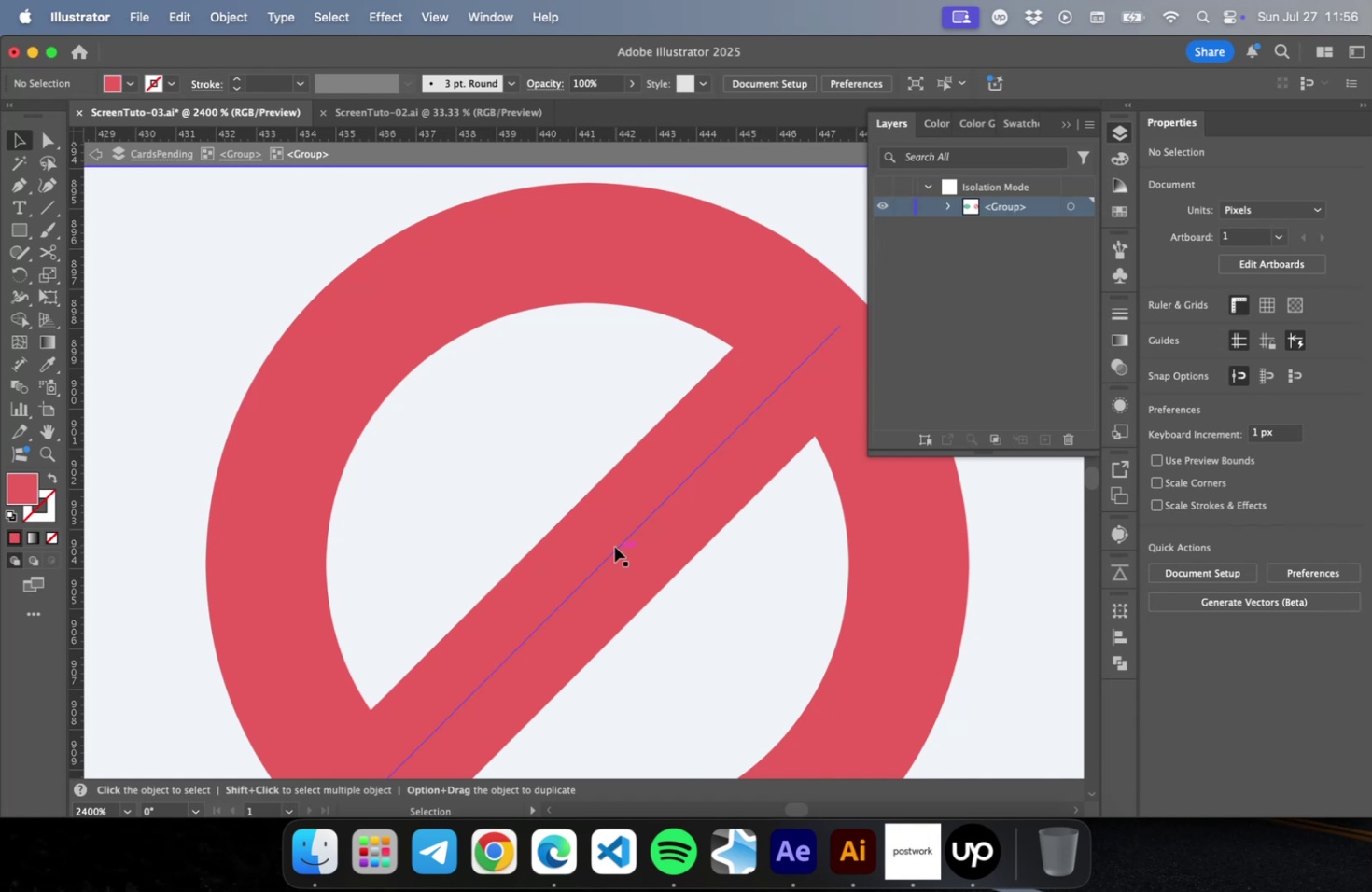 
left_click([614, 546])
 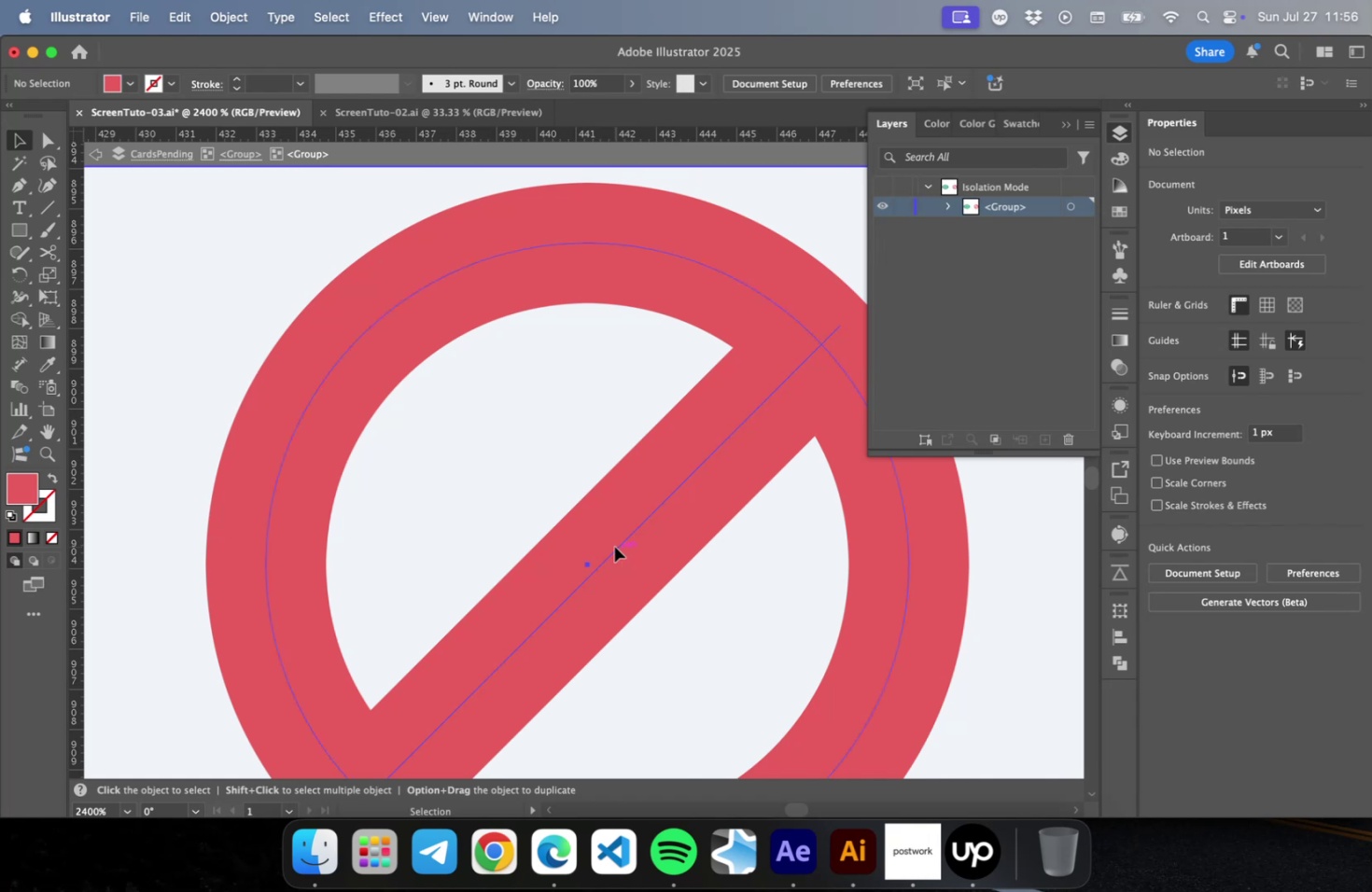 
hold_key(key=OptionLeft, duration=0.53)
scroll: coordinate [602, 564], scroll_direction: down, amount: 9.0
 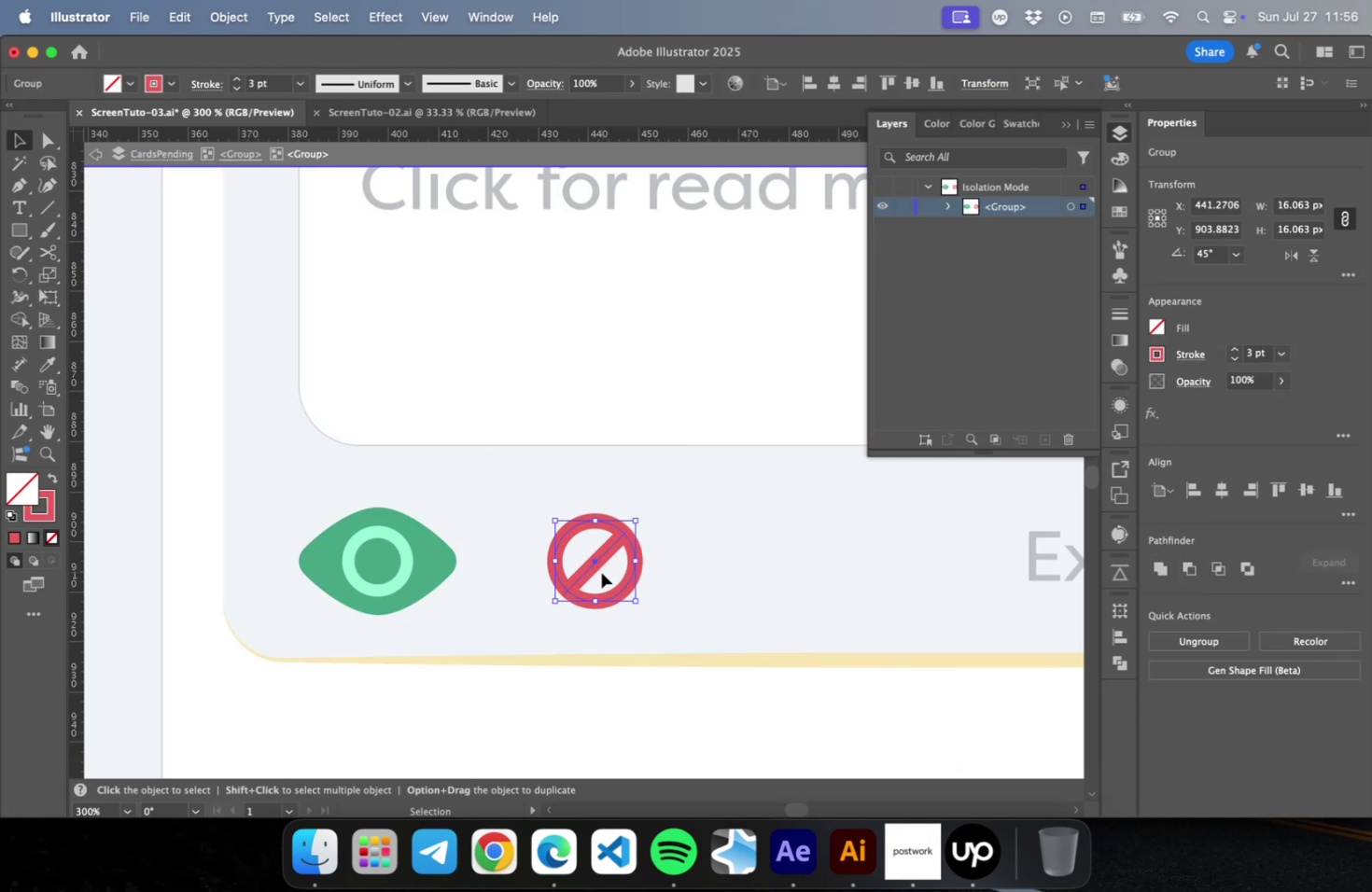 
key(Meta+V)
 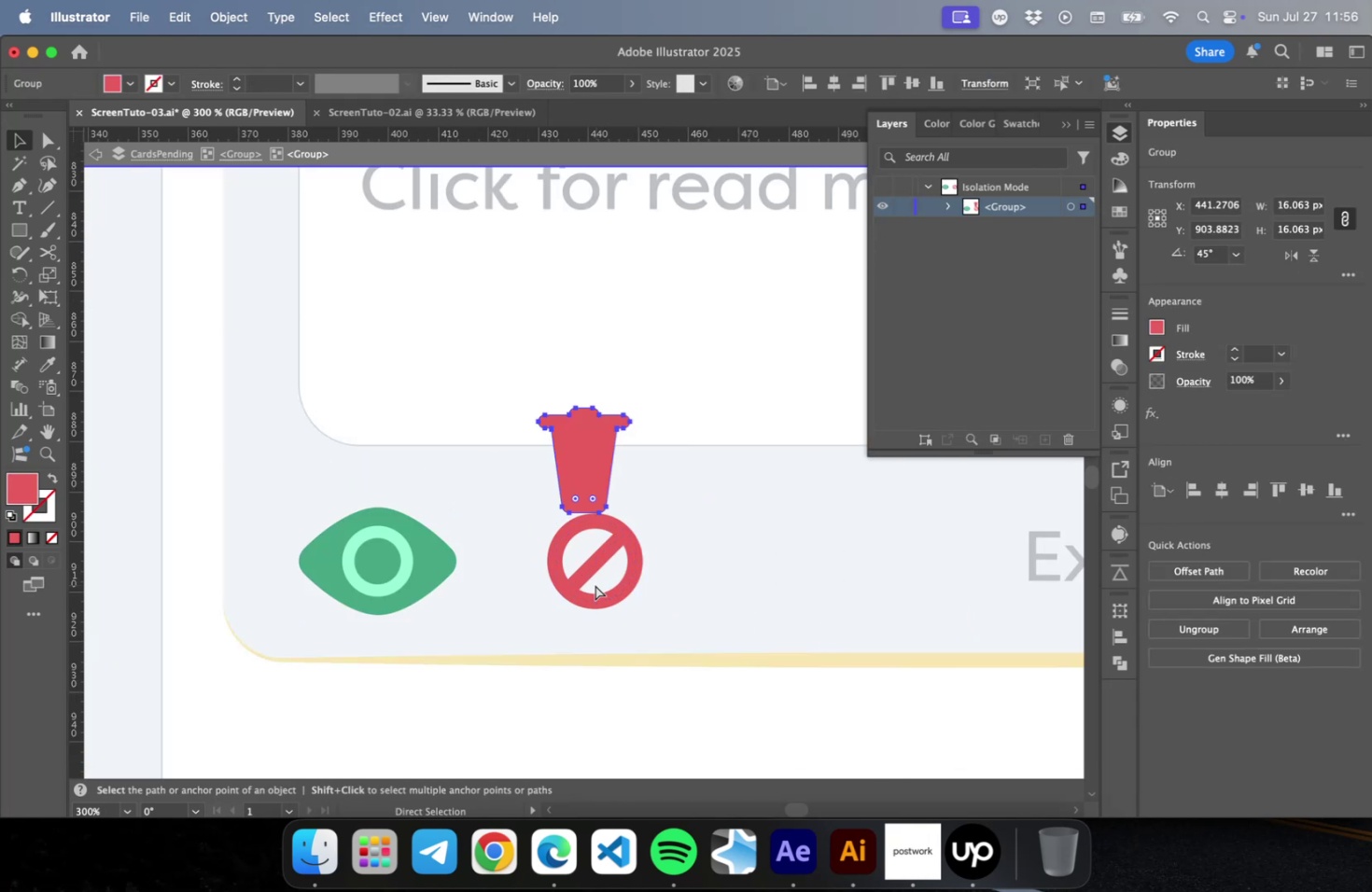 
hold_key(key=ShiftLeft, duration=0.57)
left_click([593, 564])
 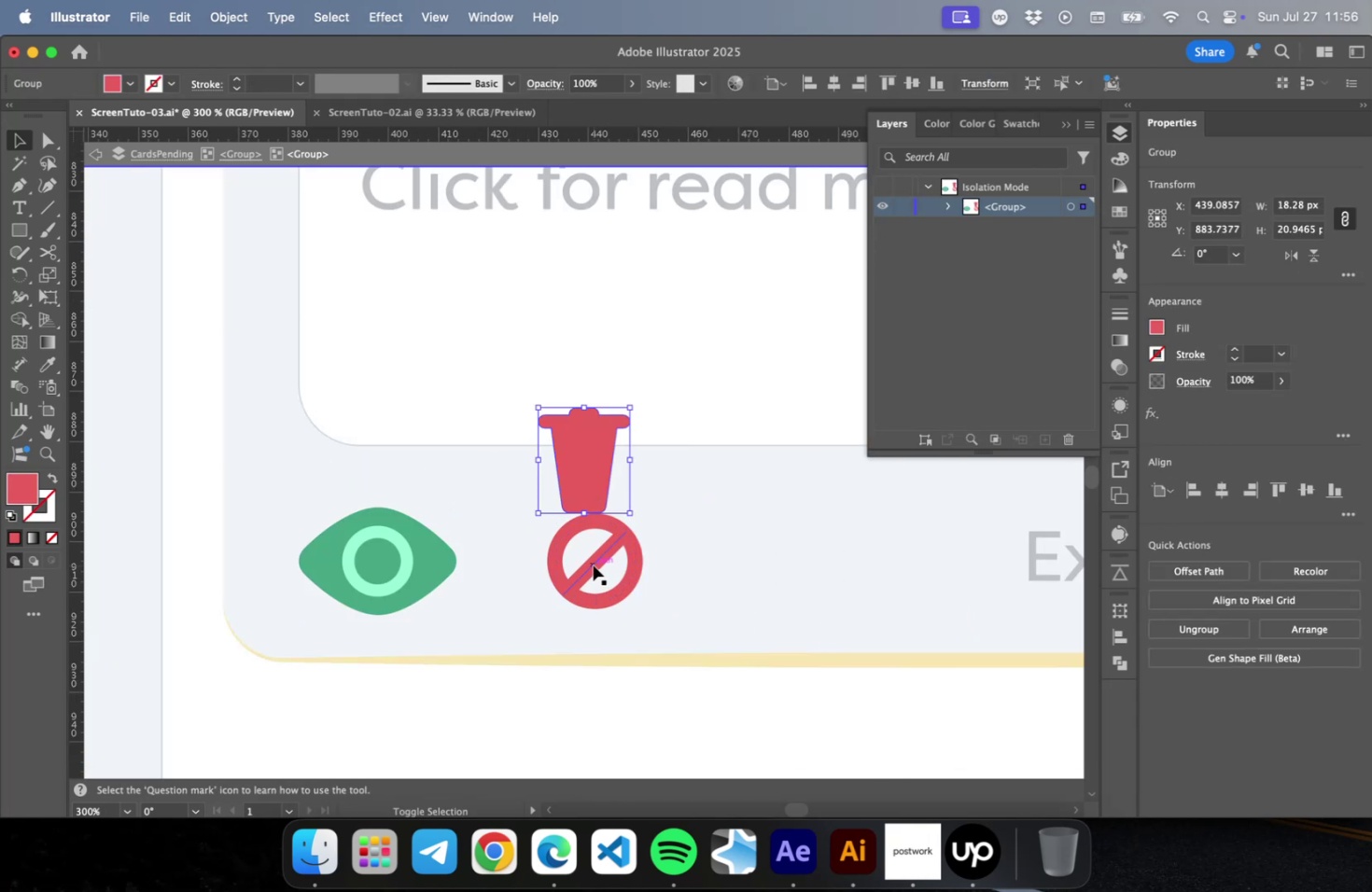 
hold_key(key=OptionLeft, duration=0.34)
double_click([593, 564])
 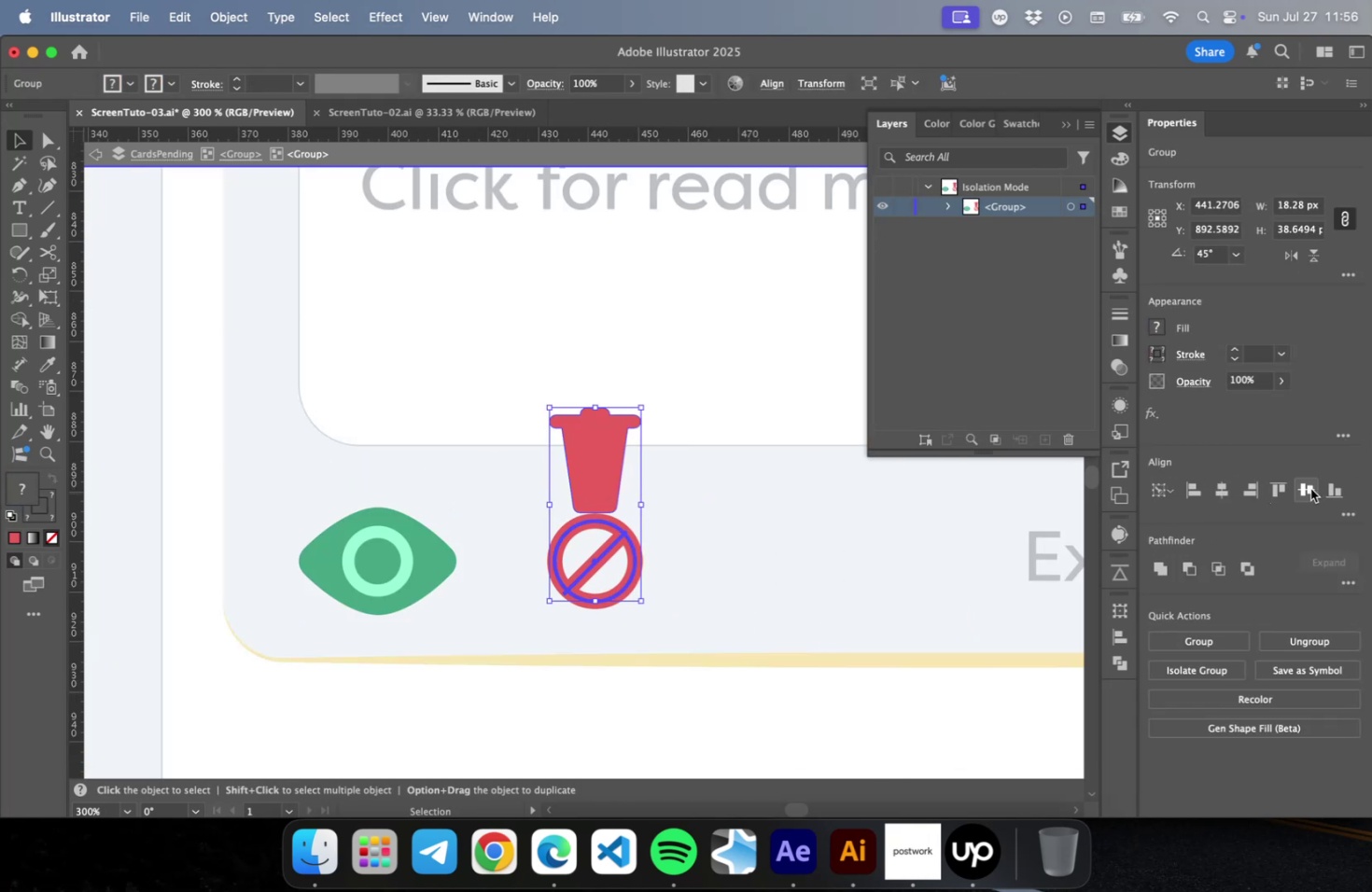 
left_click([124, 613])
 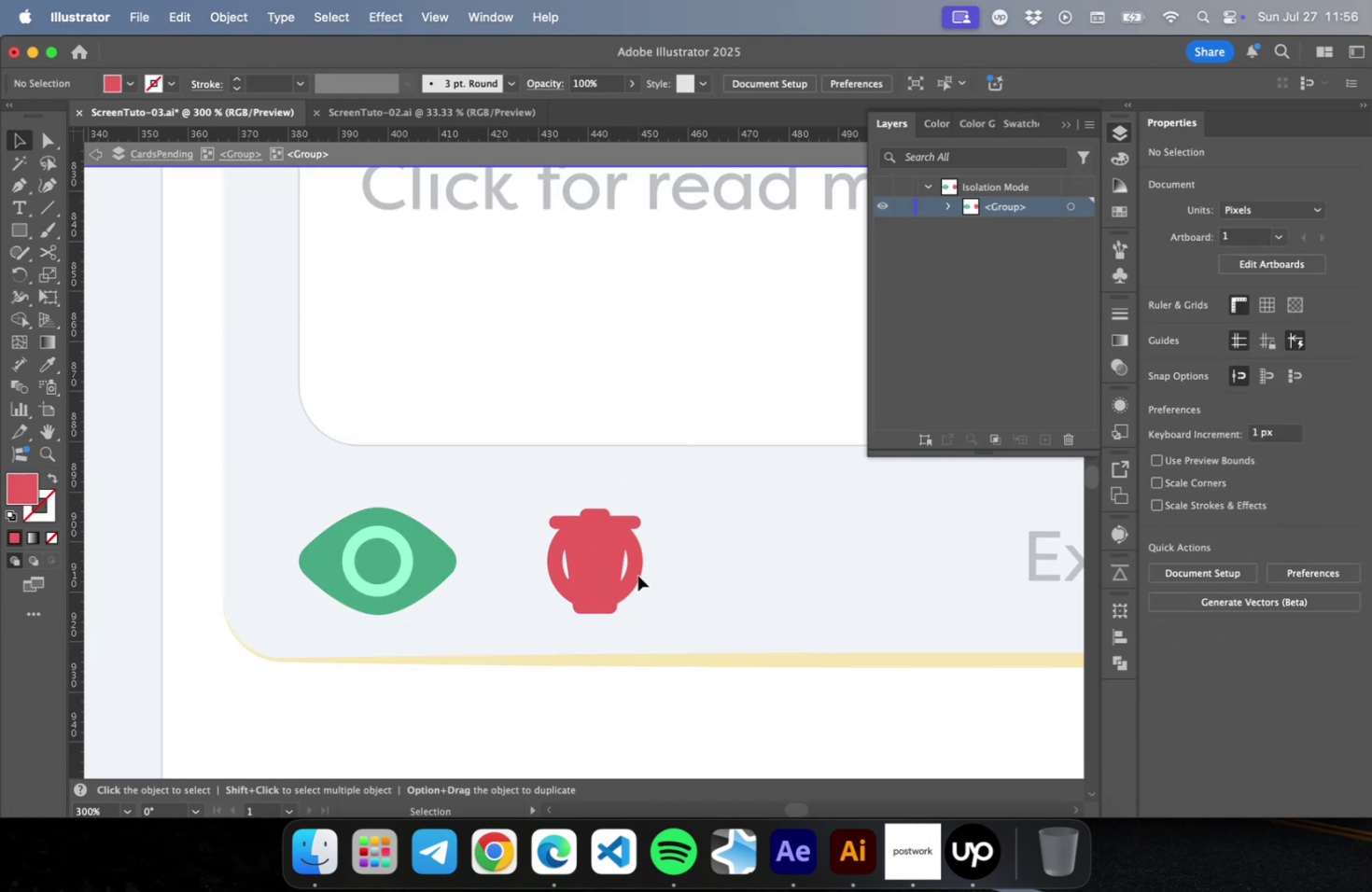 
left_click([635, 573])
 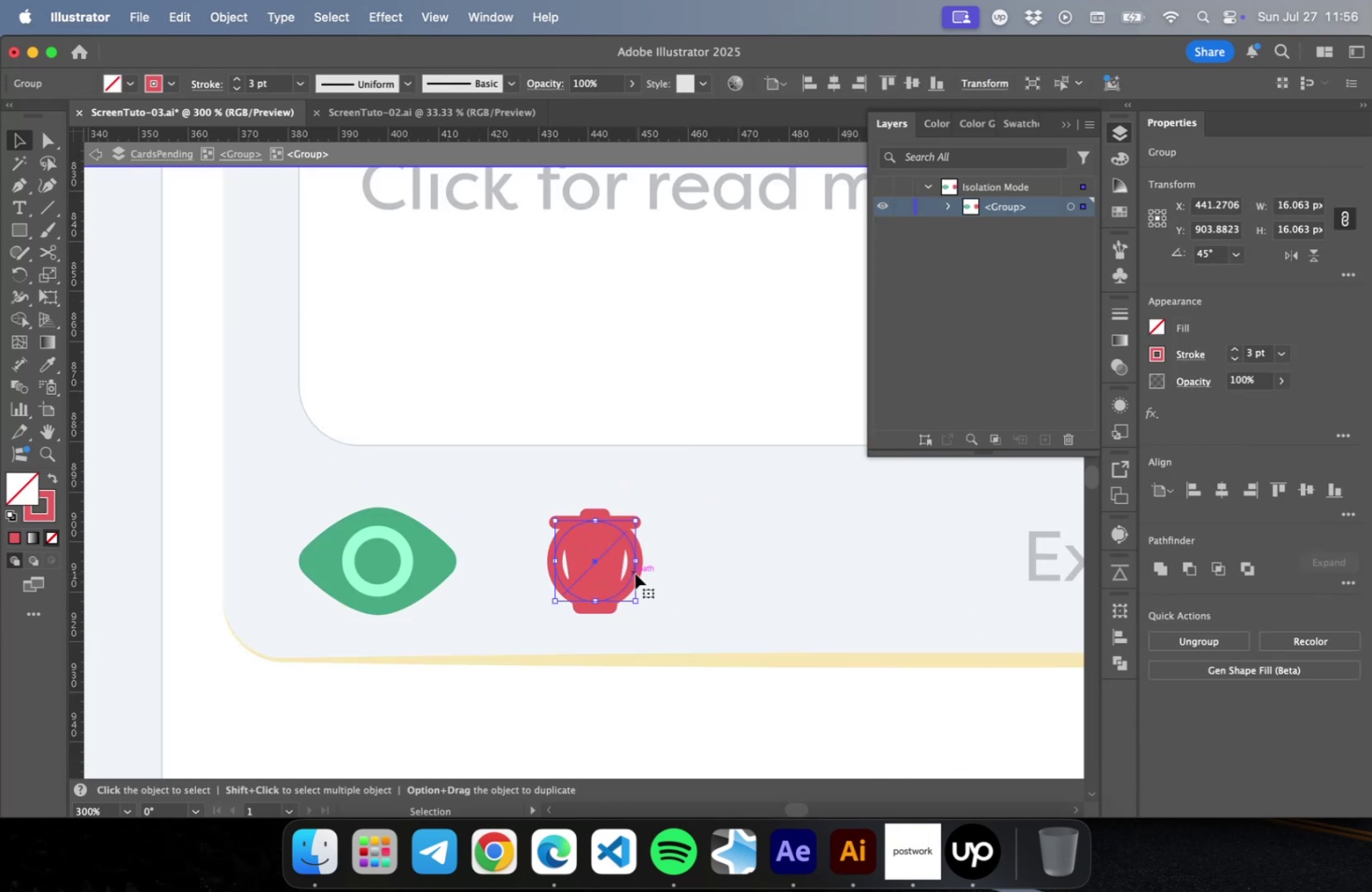 
key(Delete)
 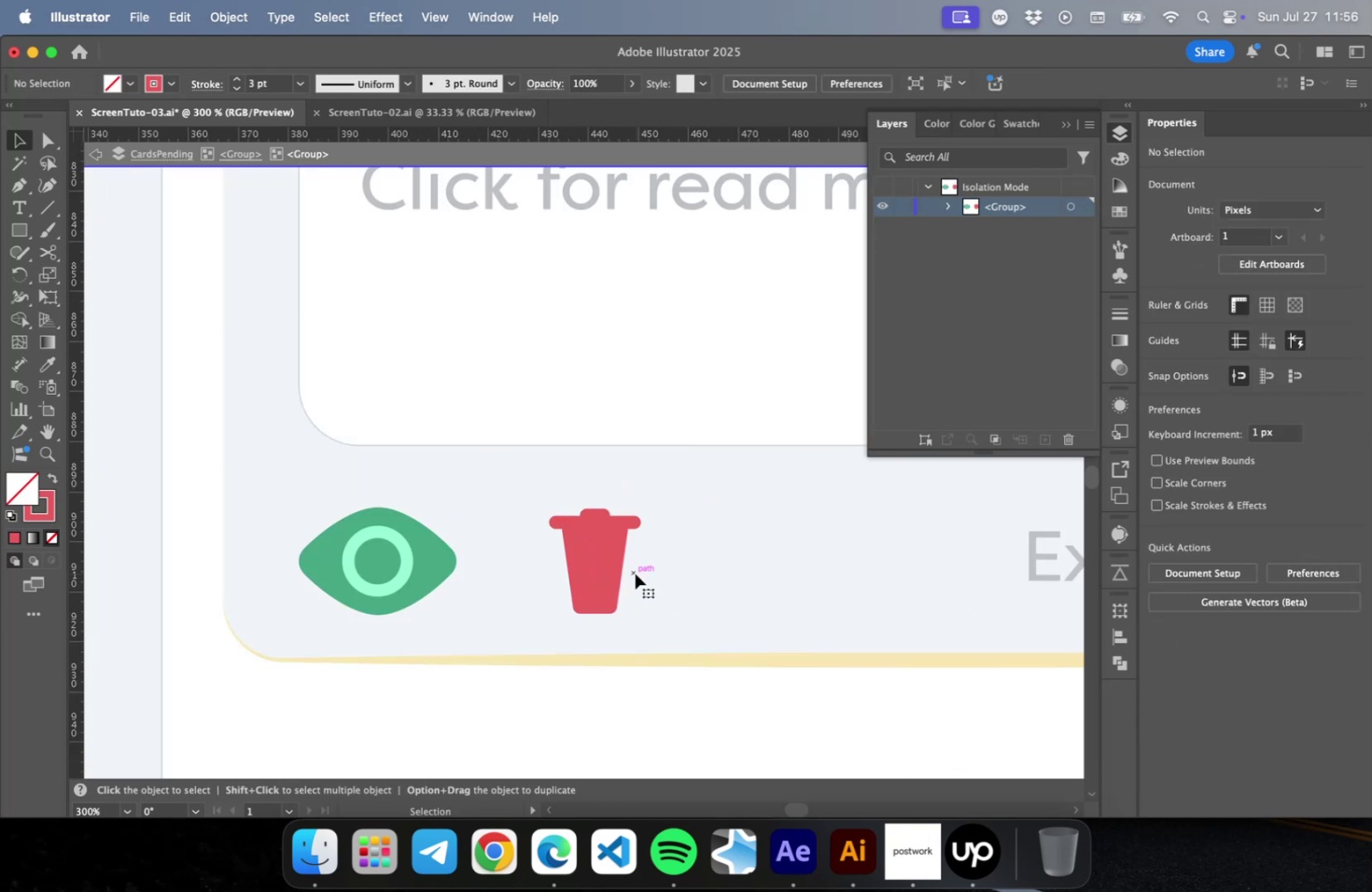 
key(Escape)
 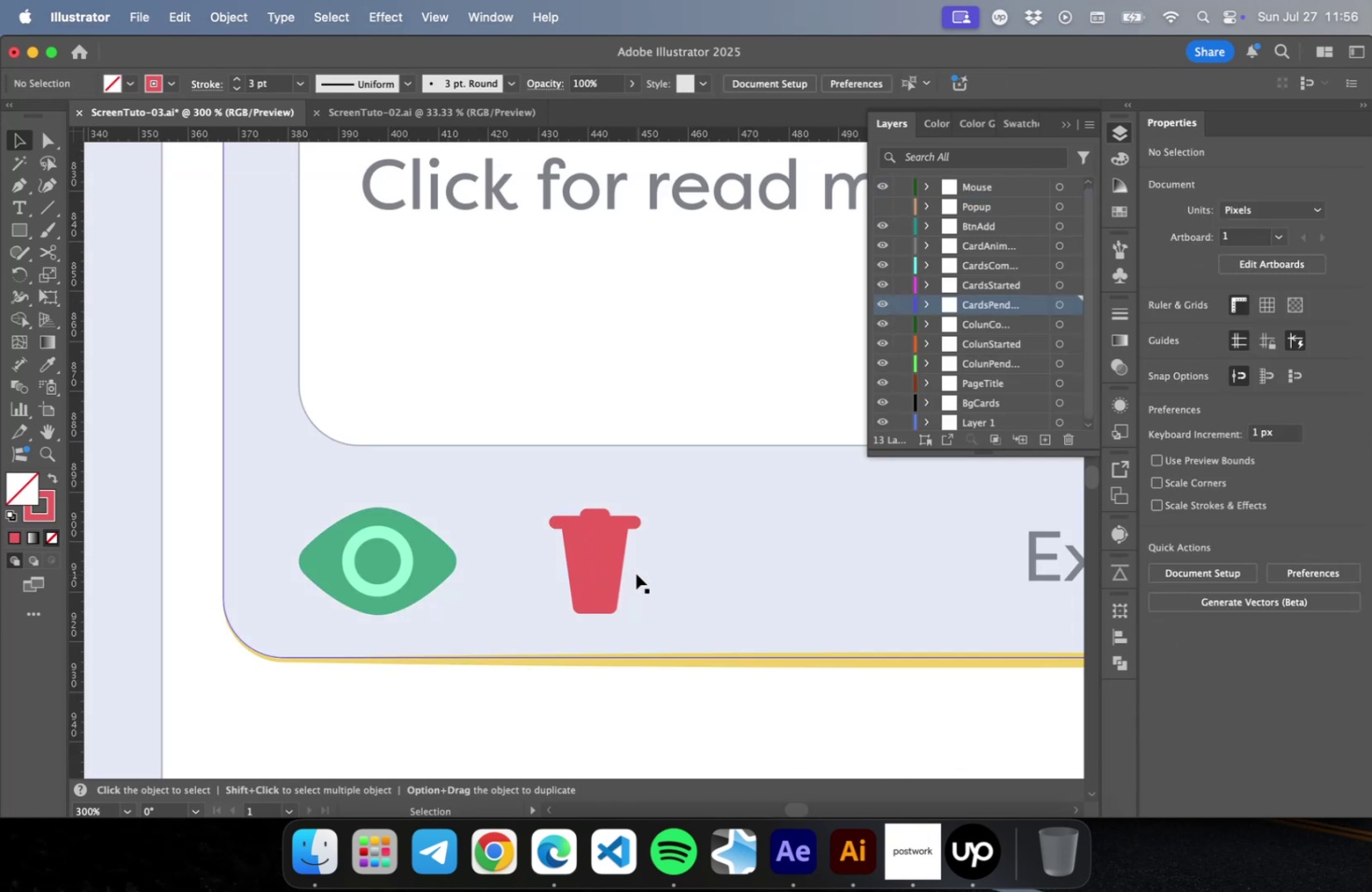 
hold_key(key=OptionLeft, duration=3.3)
scroll: coordinate [200, 594], scroll_direction: down, amount: 5.0
 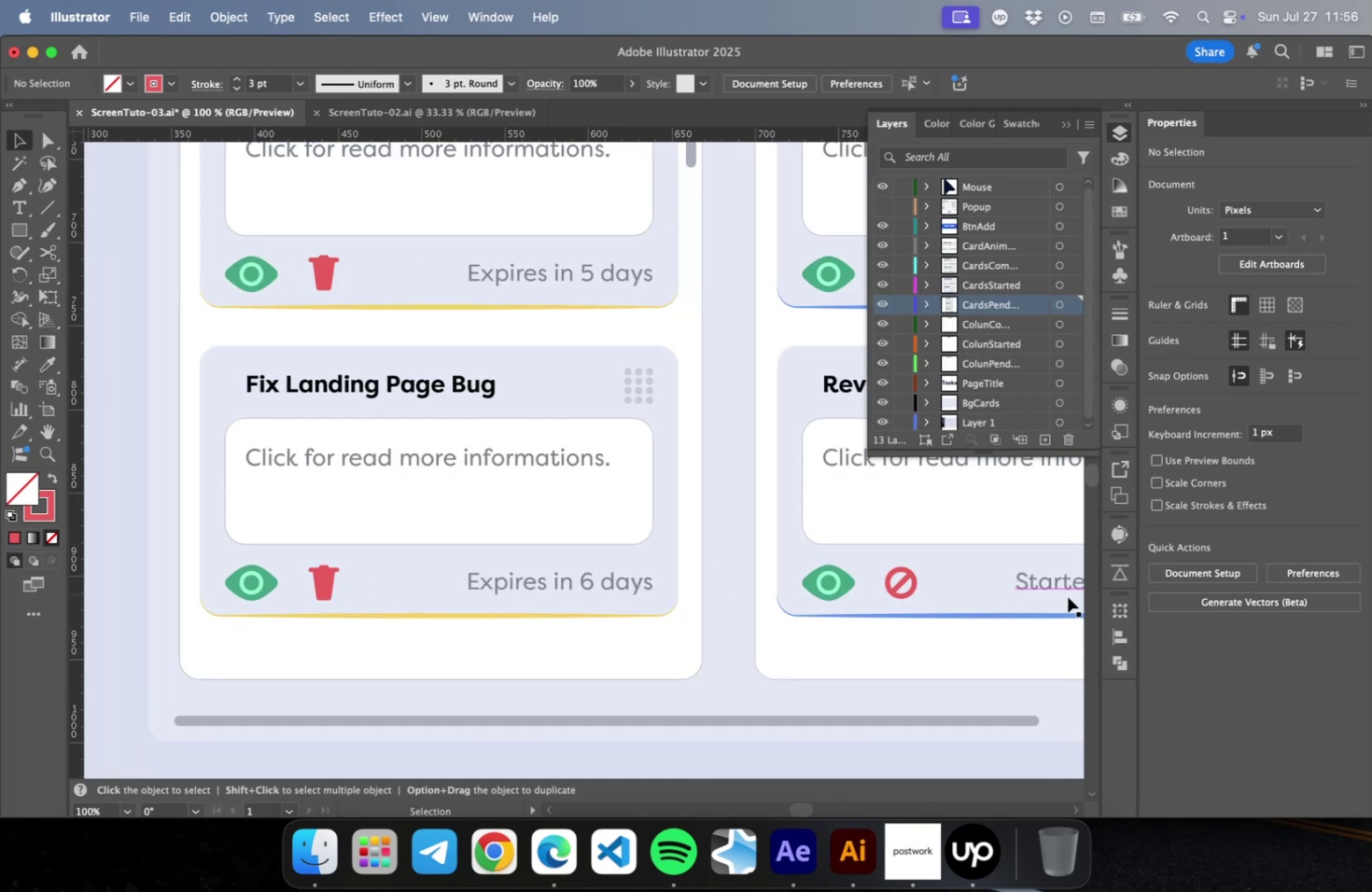 
scroll: coordinate [645, 574], scroll_direction: up, amount: 7.0
 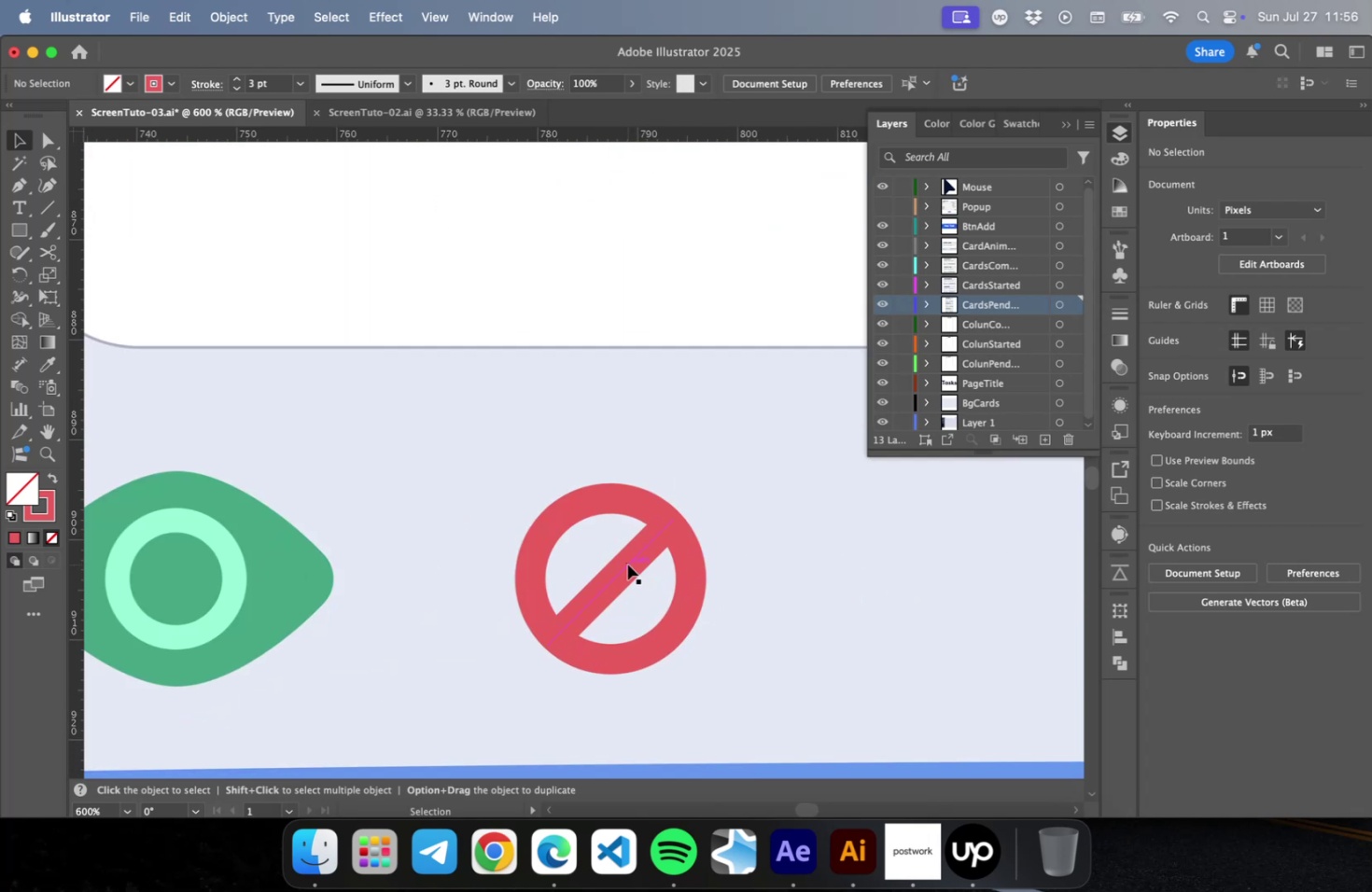 
double_click([627, 564])
 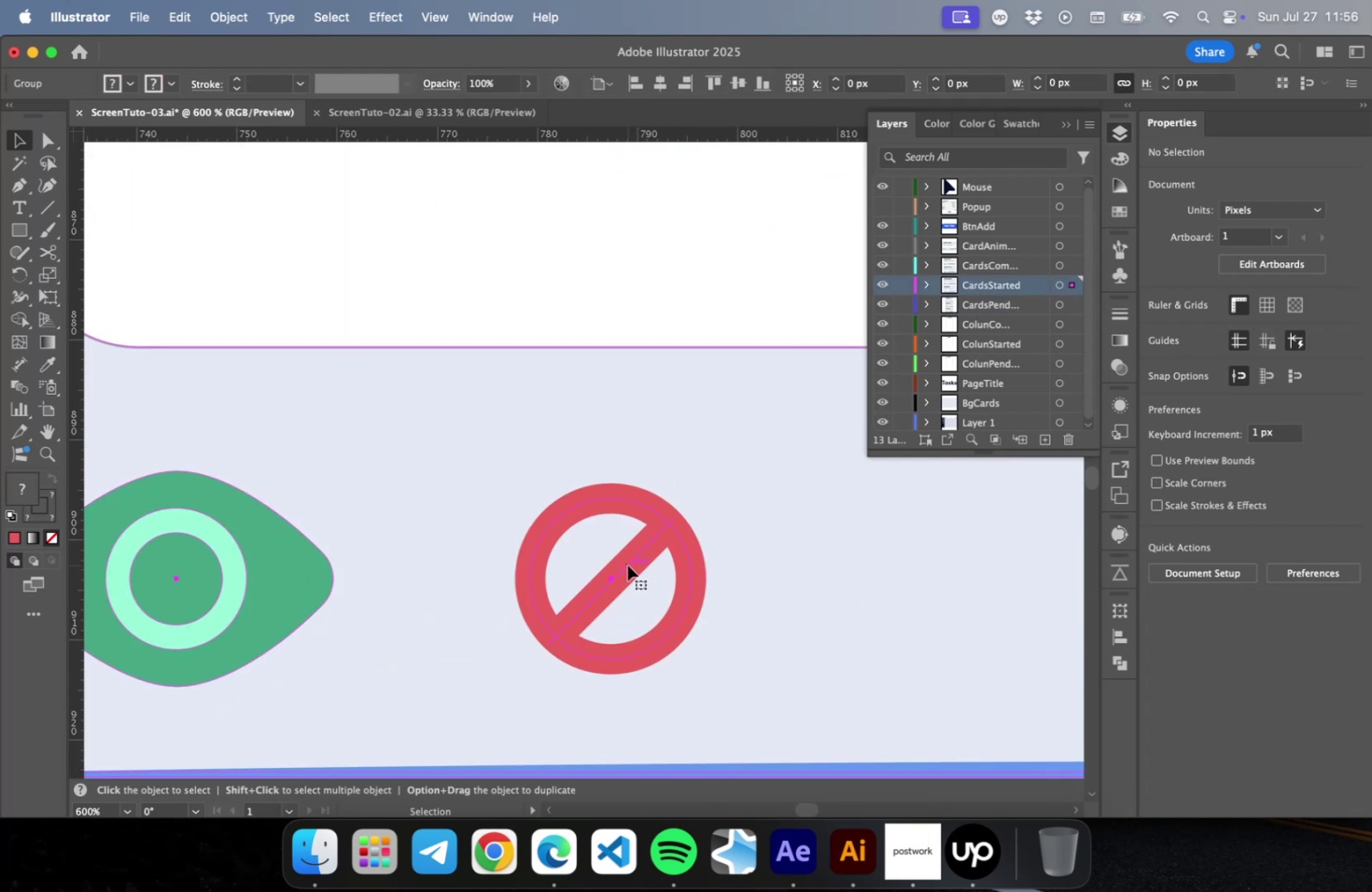 
triple_click([627, 564])
 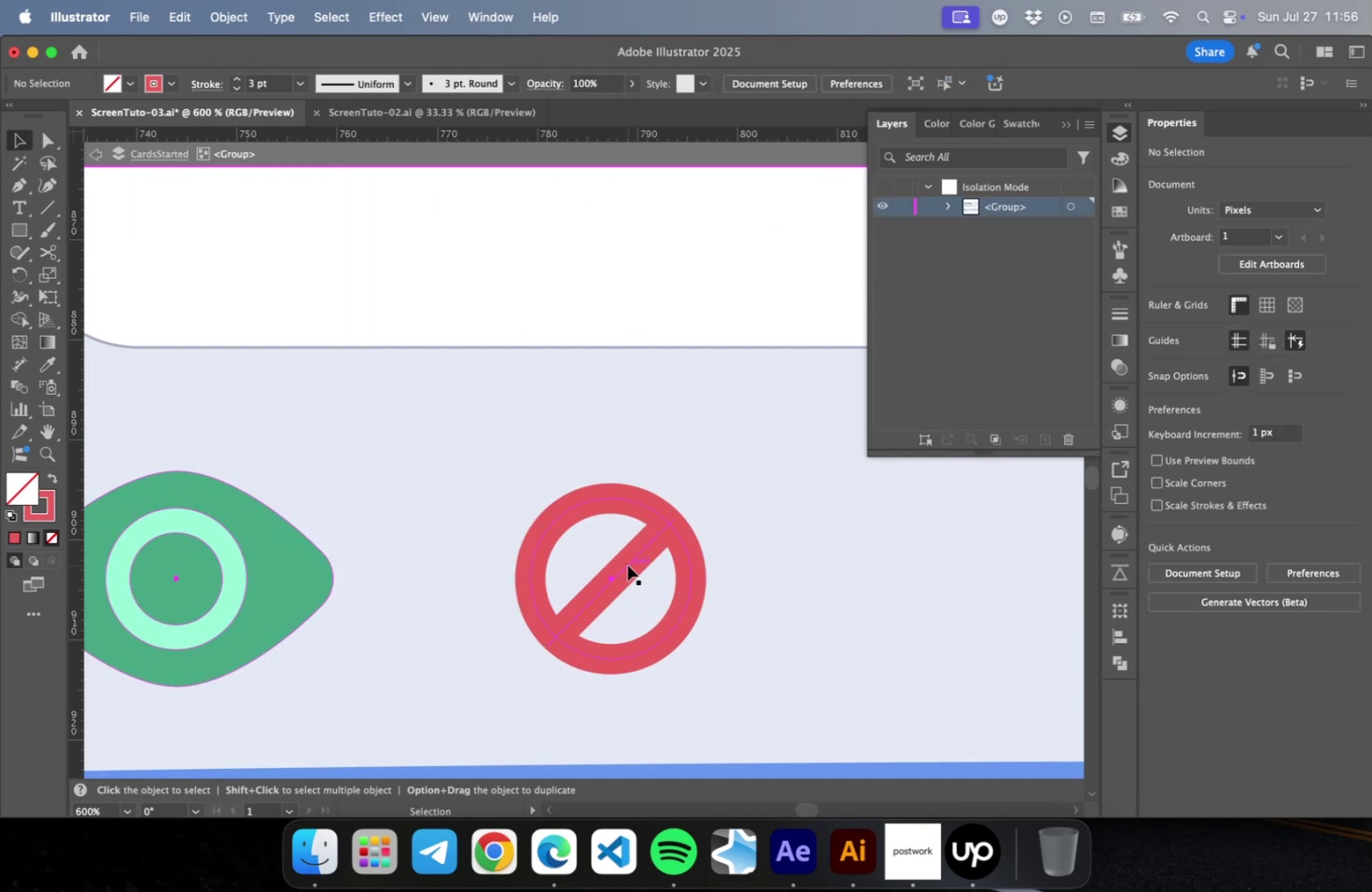 
triple_click([627, 564])
 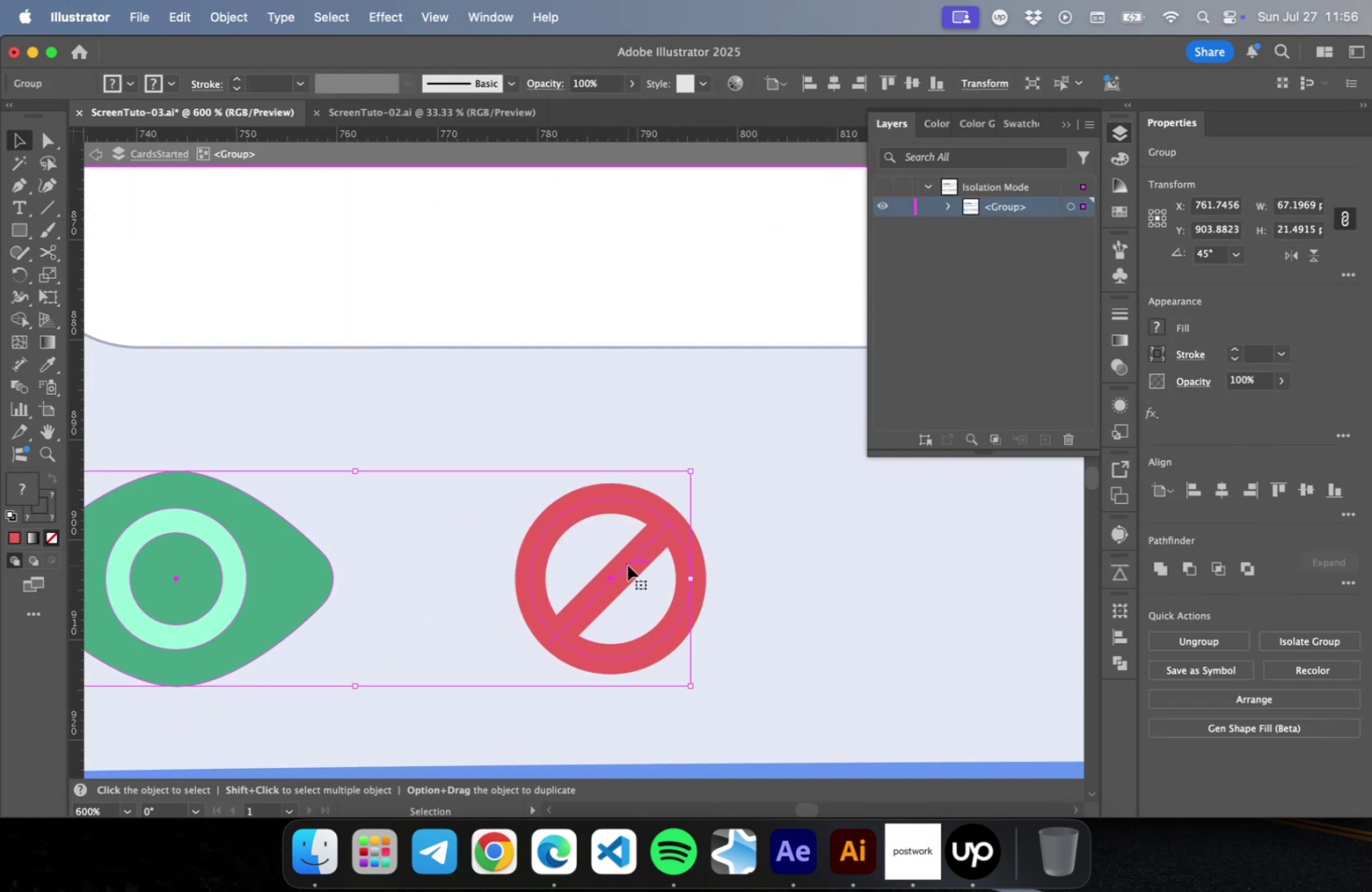 
double_click([627, 564])
 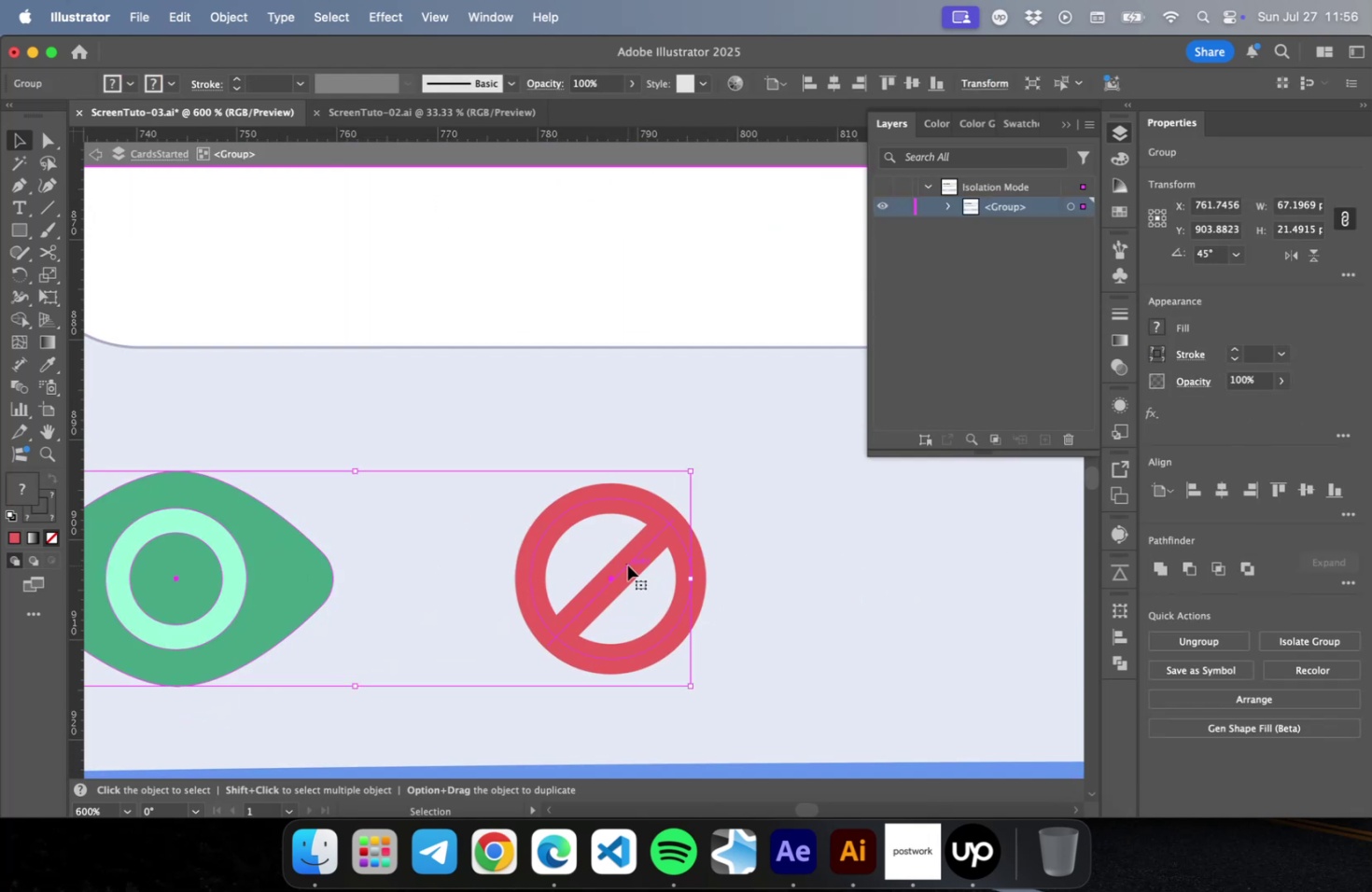 
triple_click([627, 564])
 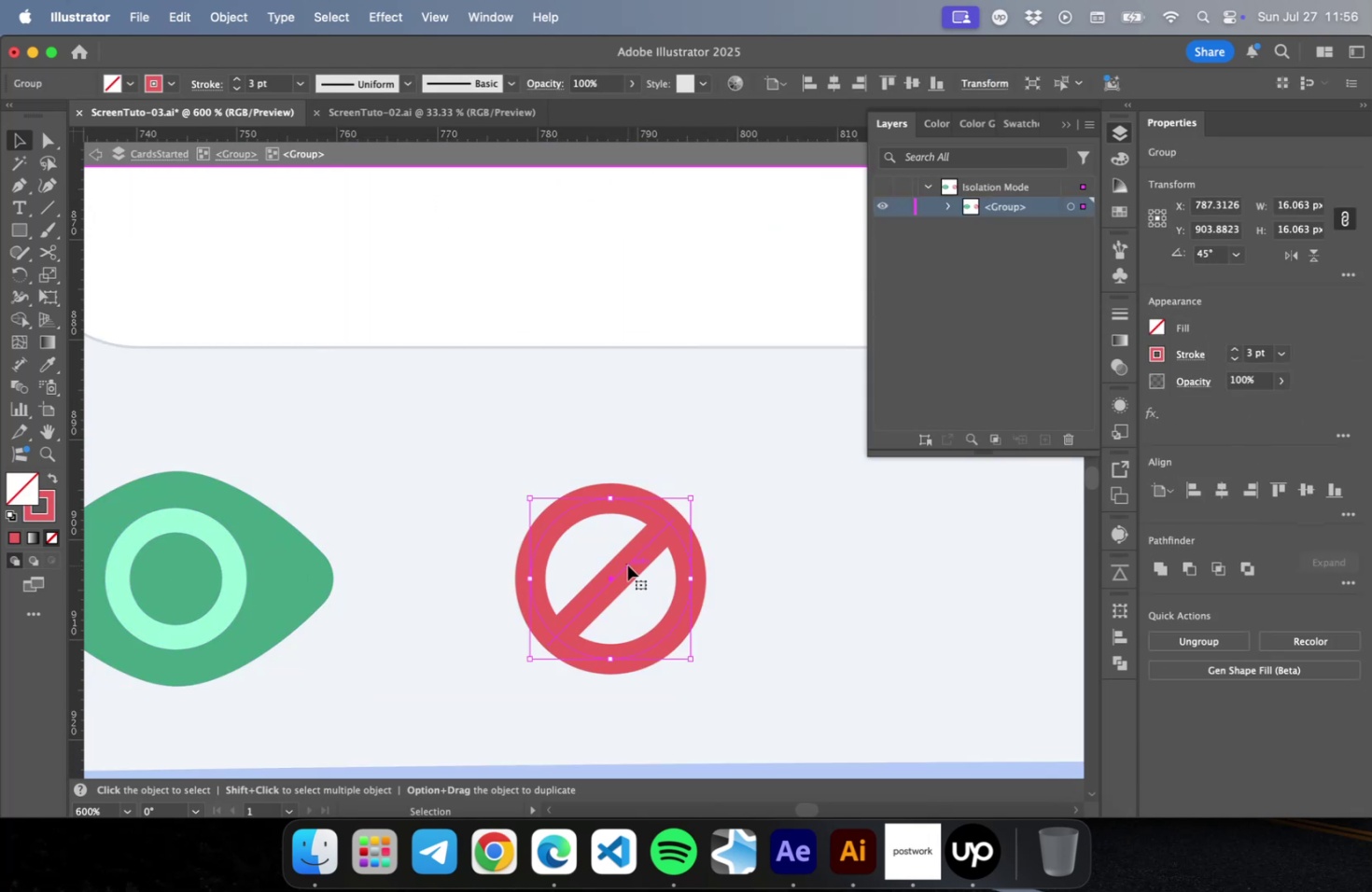 
double_click([627, 564])
 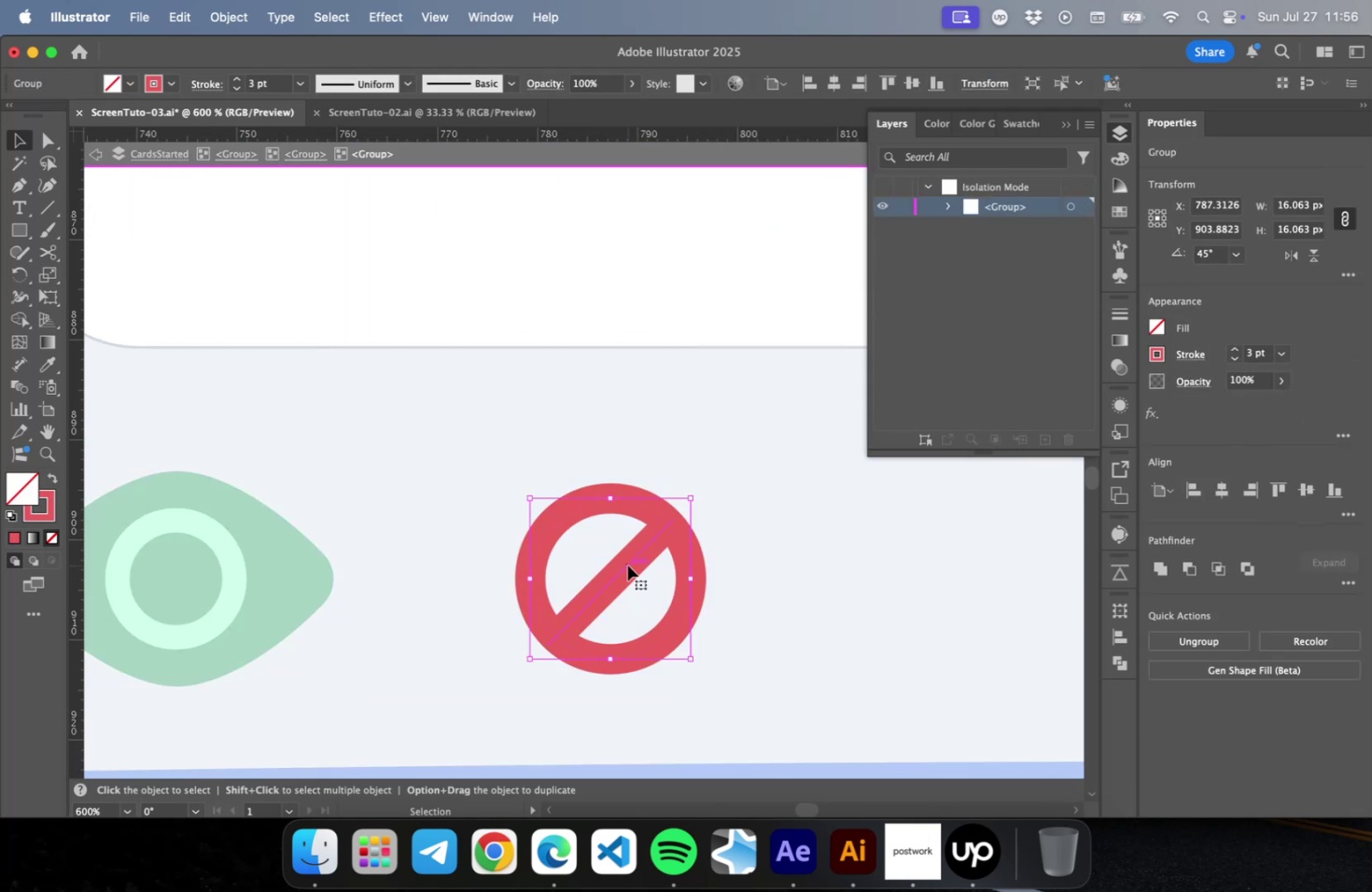 
triple_click([627, 564])
 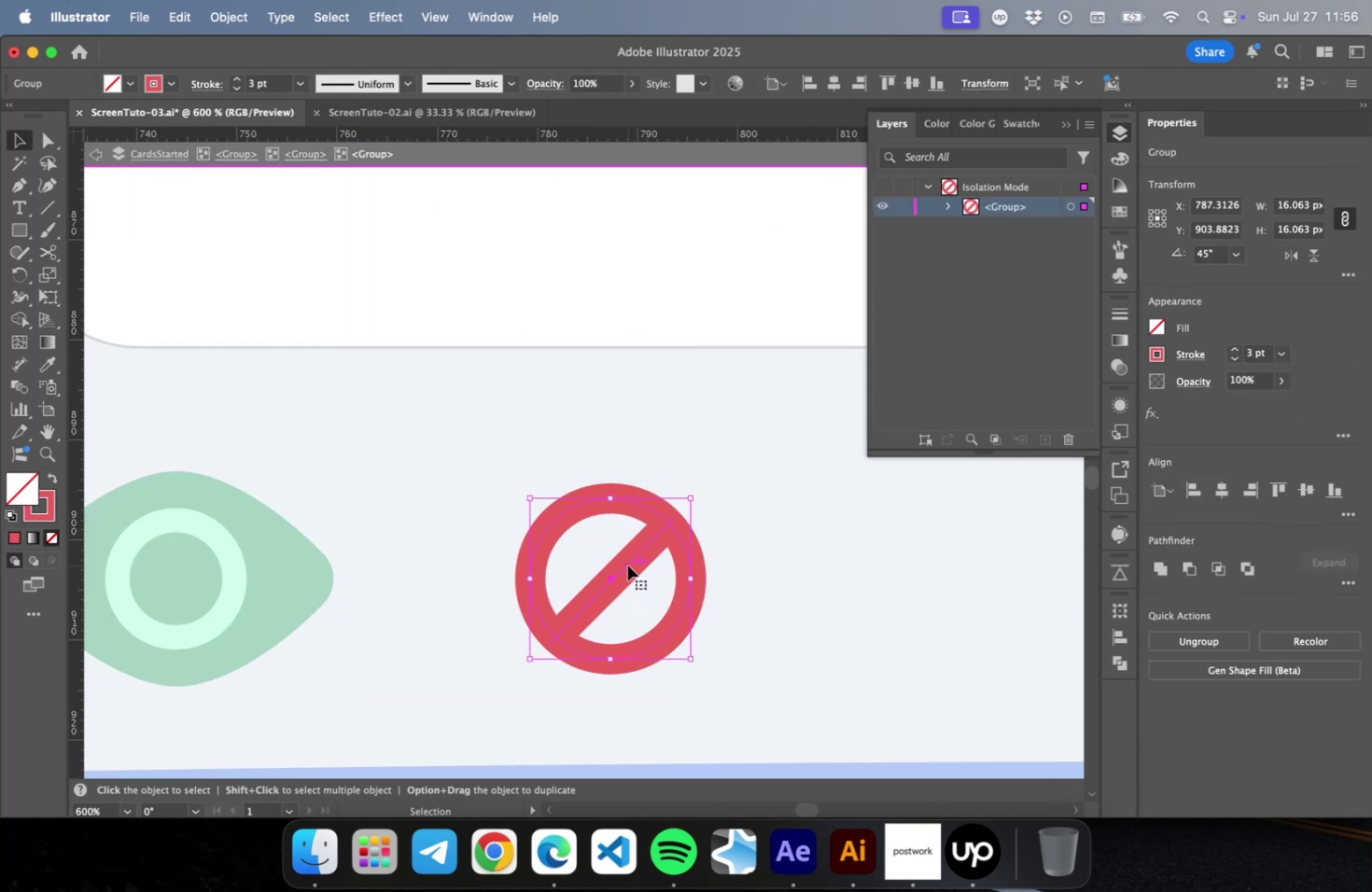 
left_click([627, 564])
 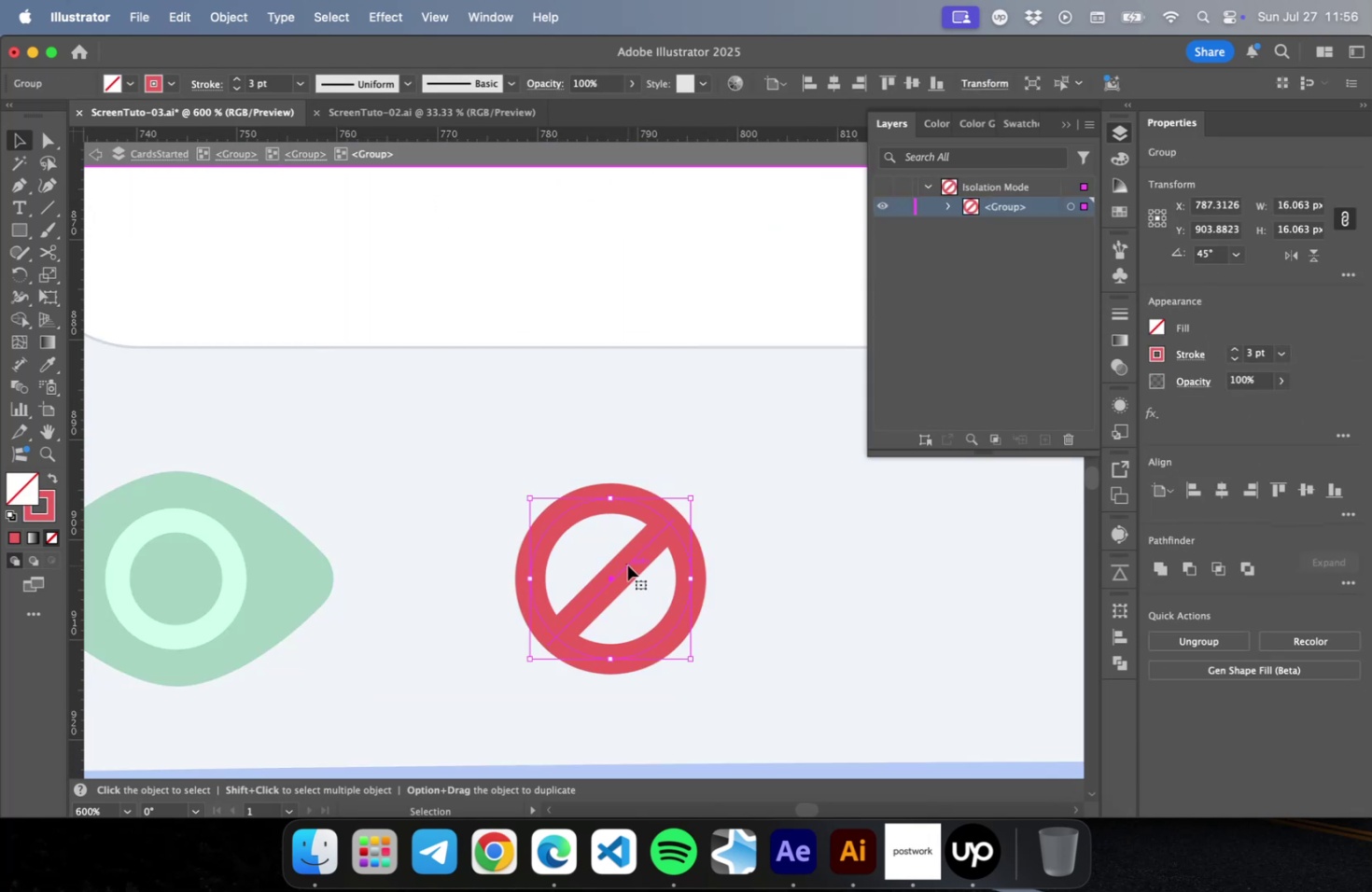 
key(Meta+V)
 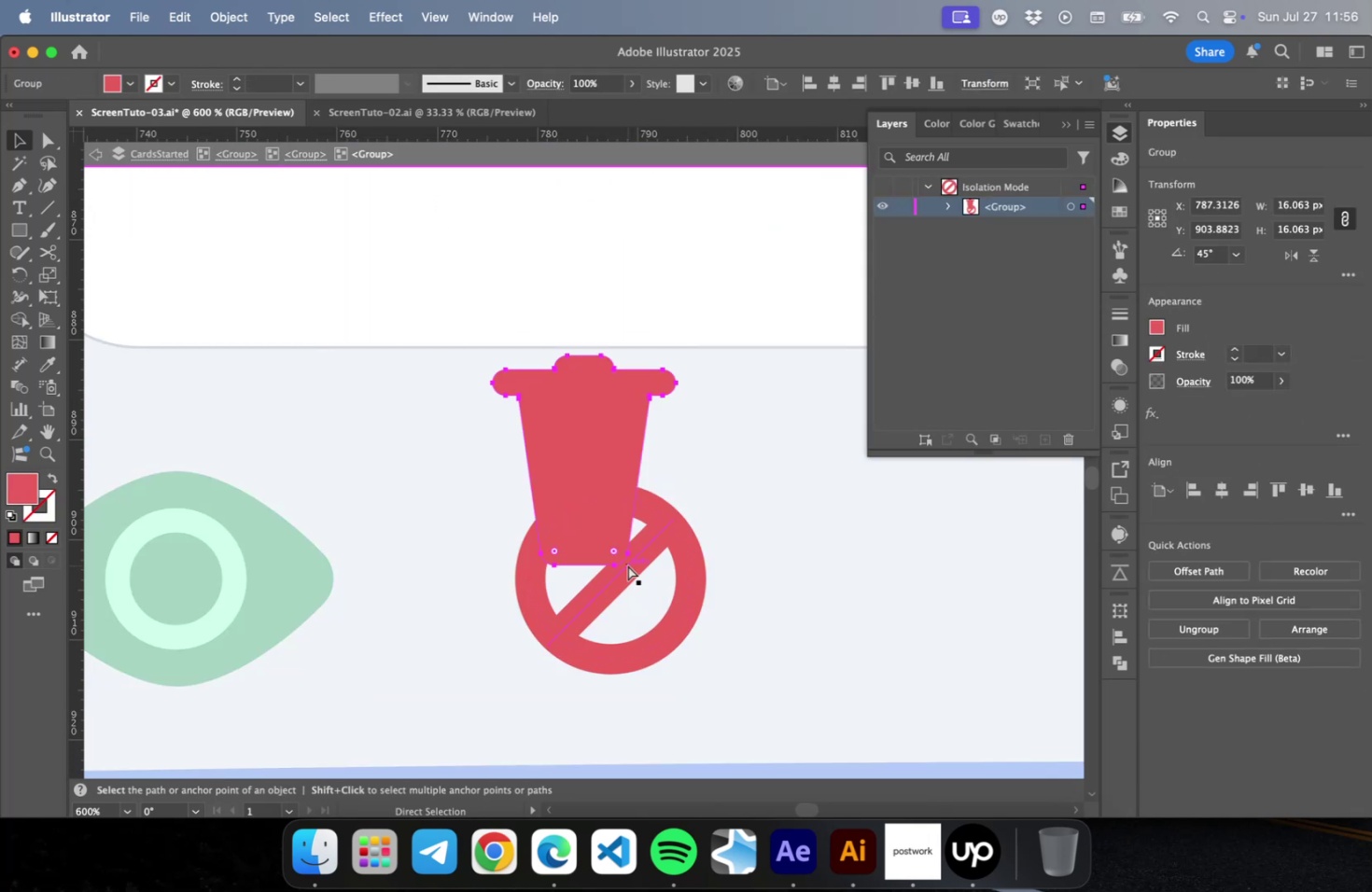 
hold_key(key=ShiftLeft, duration=0.99)
left_click([619, 574])
 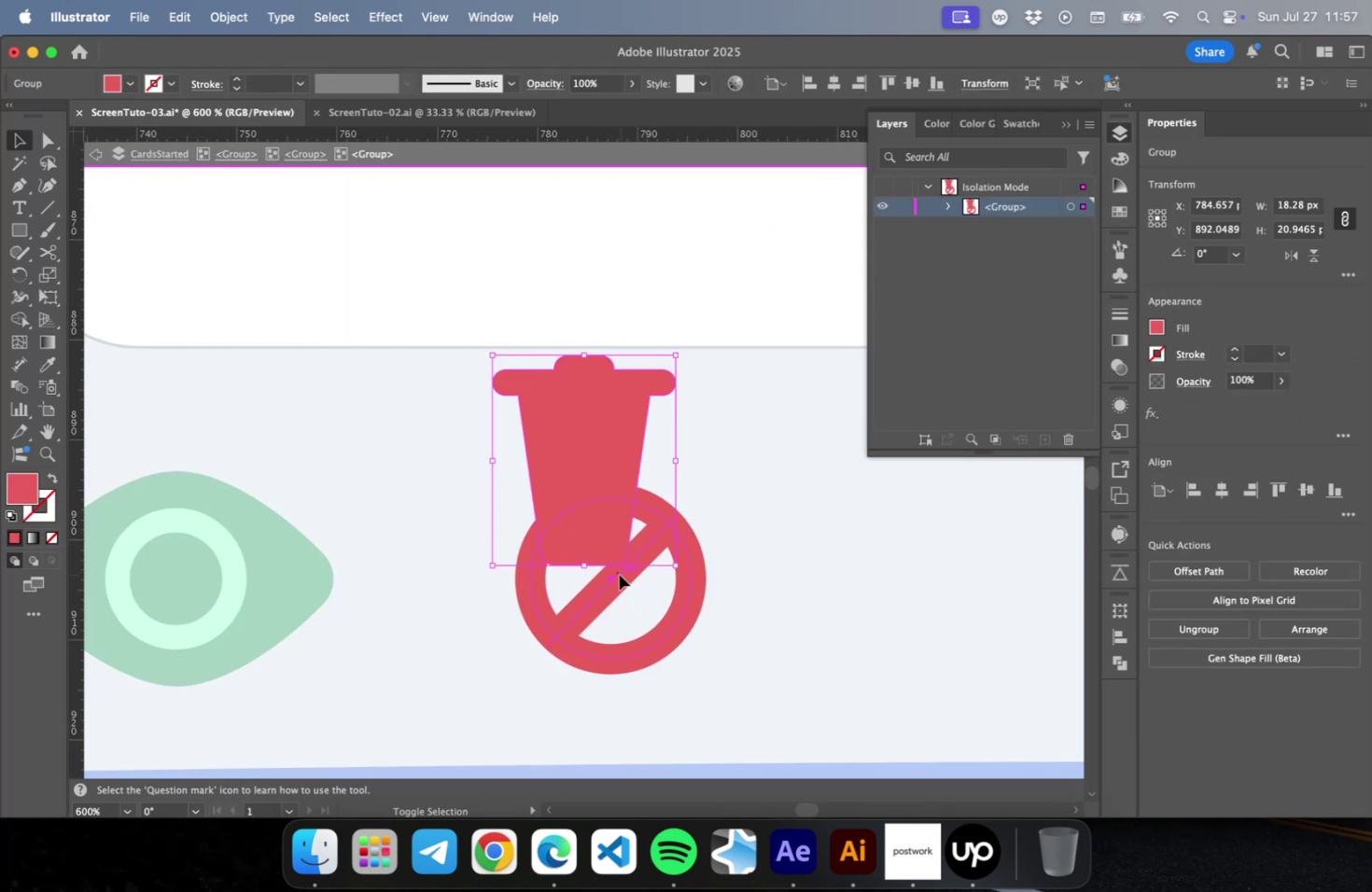 
hold_key(key=OptionLeft, duration=0.38)
double_click([619, 574])
 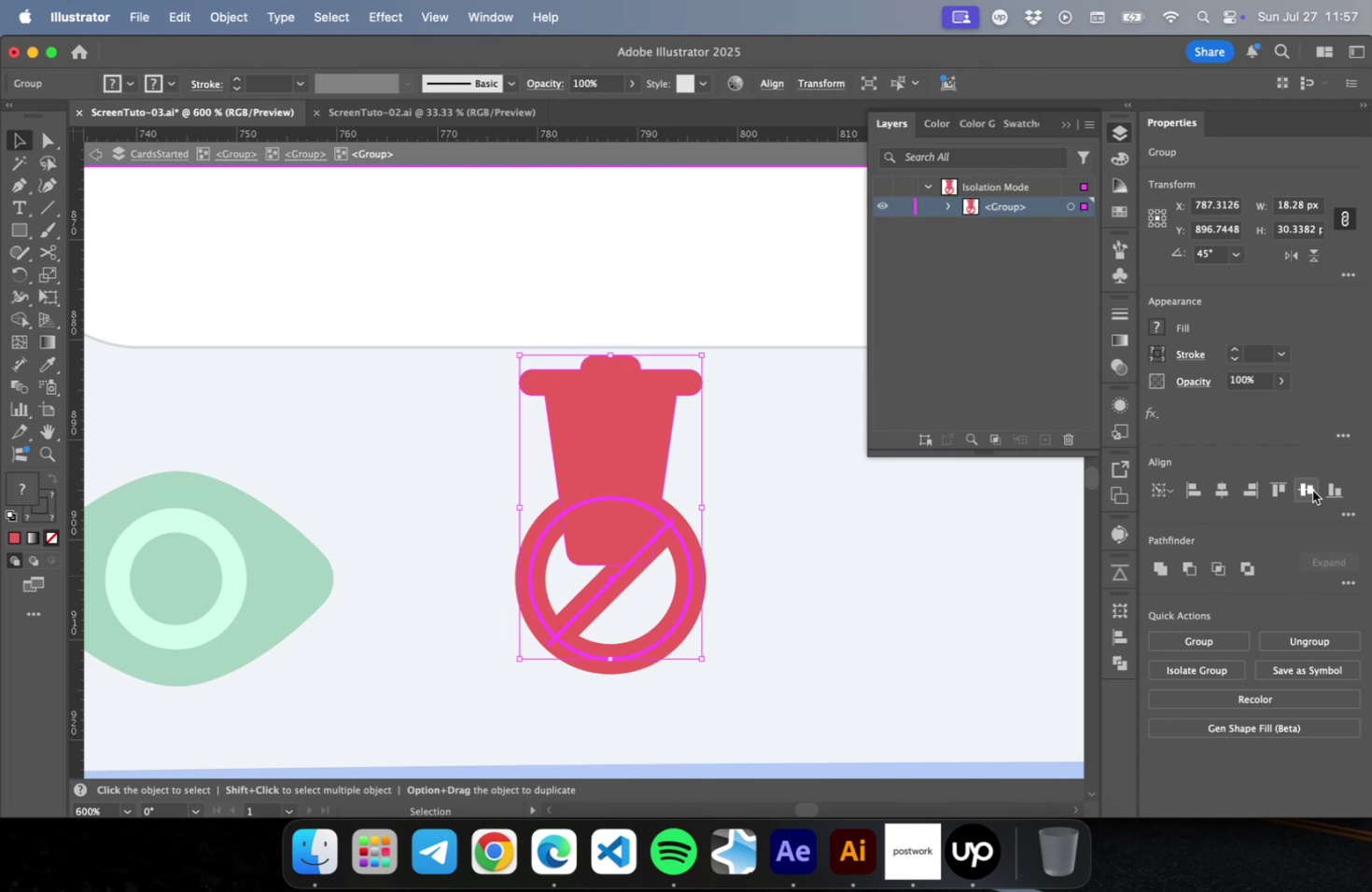 
left_click([793, 589])
 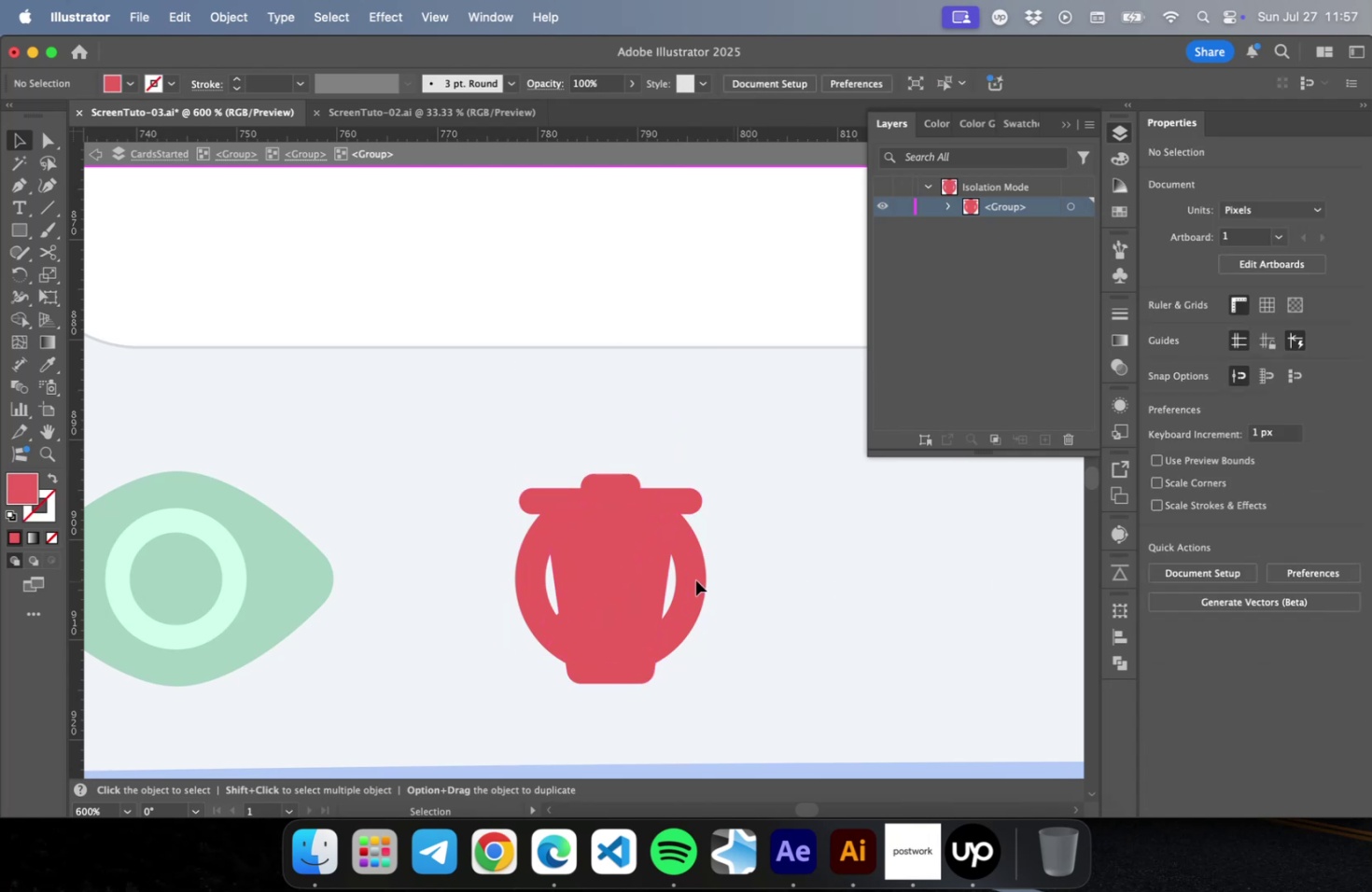 
left_click([691, 578])
 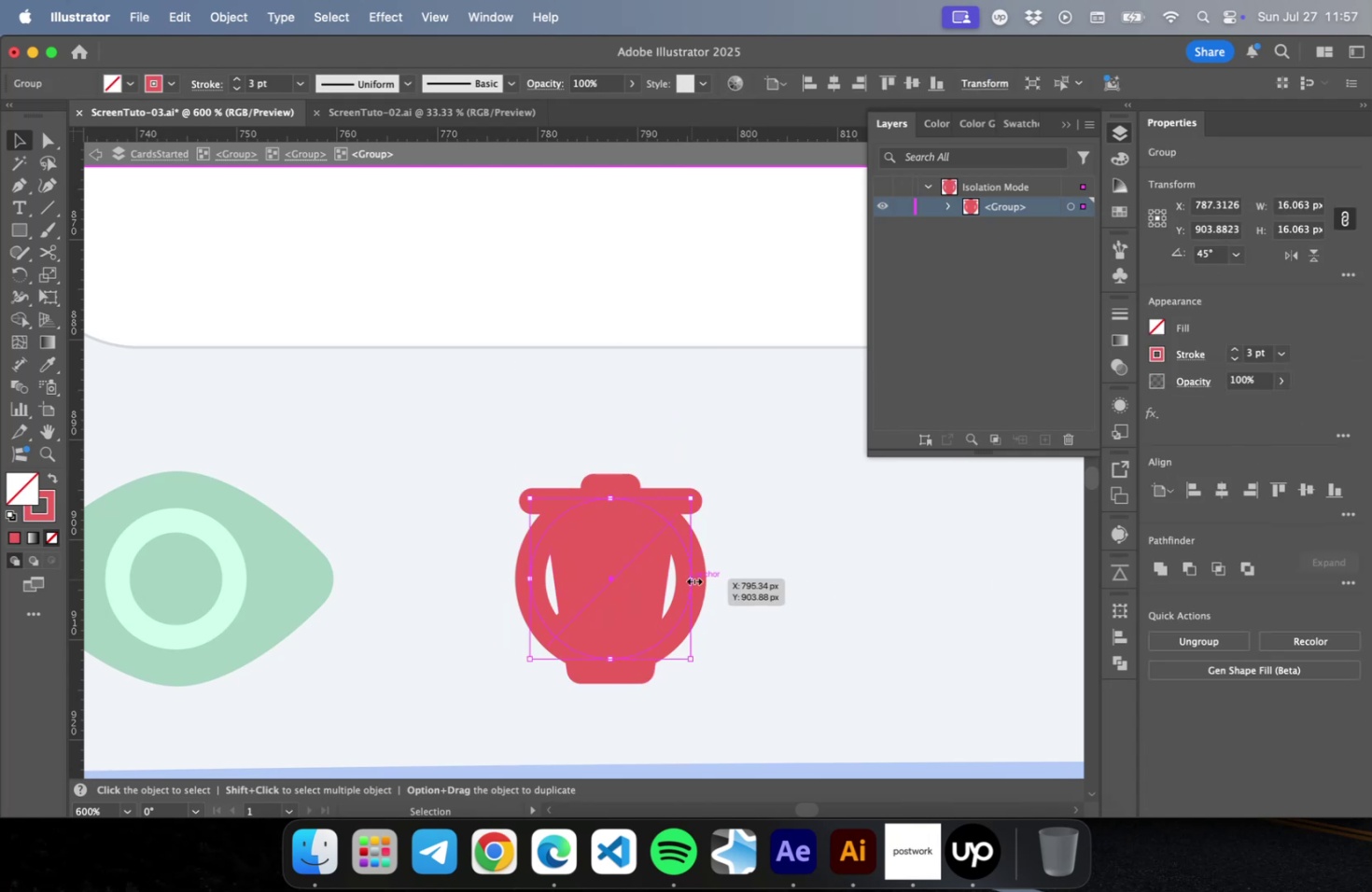 
key(Delete)
 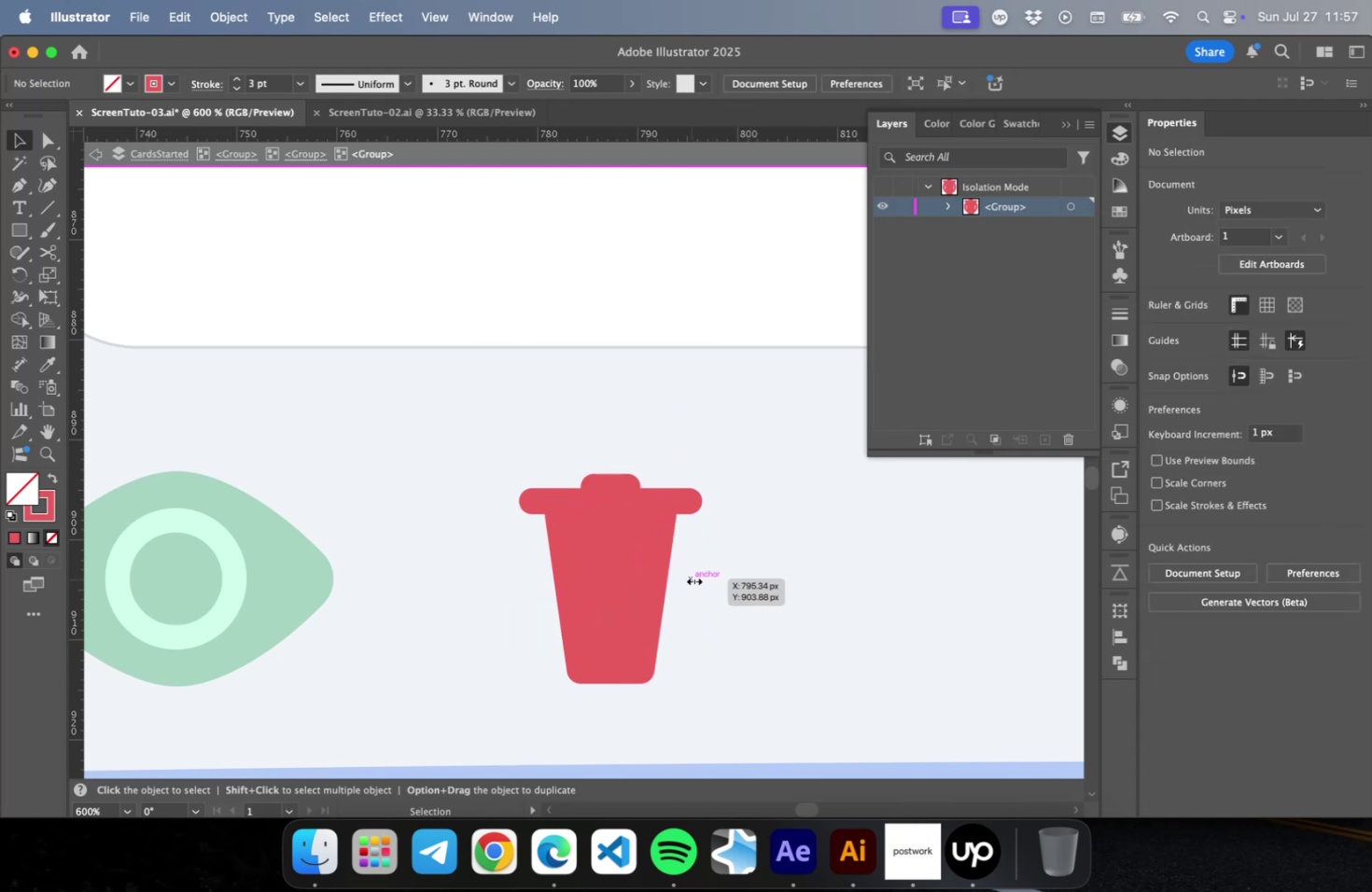 
key(Escape)
 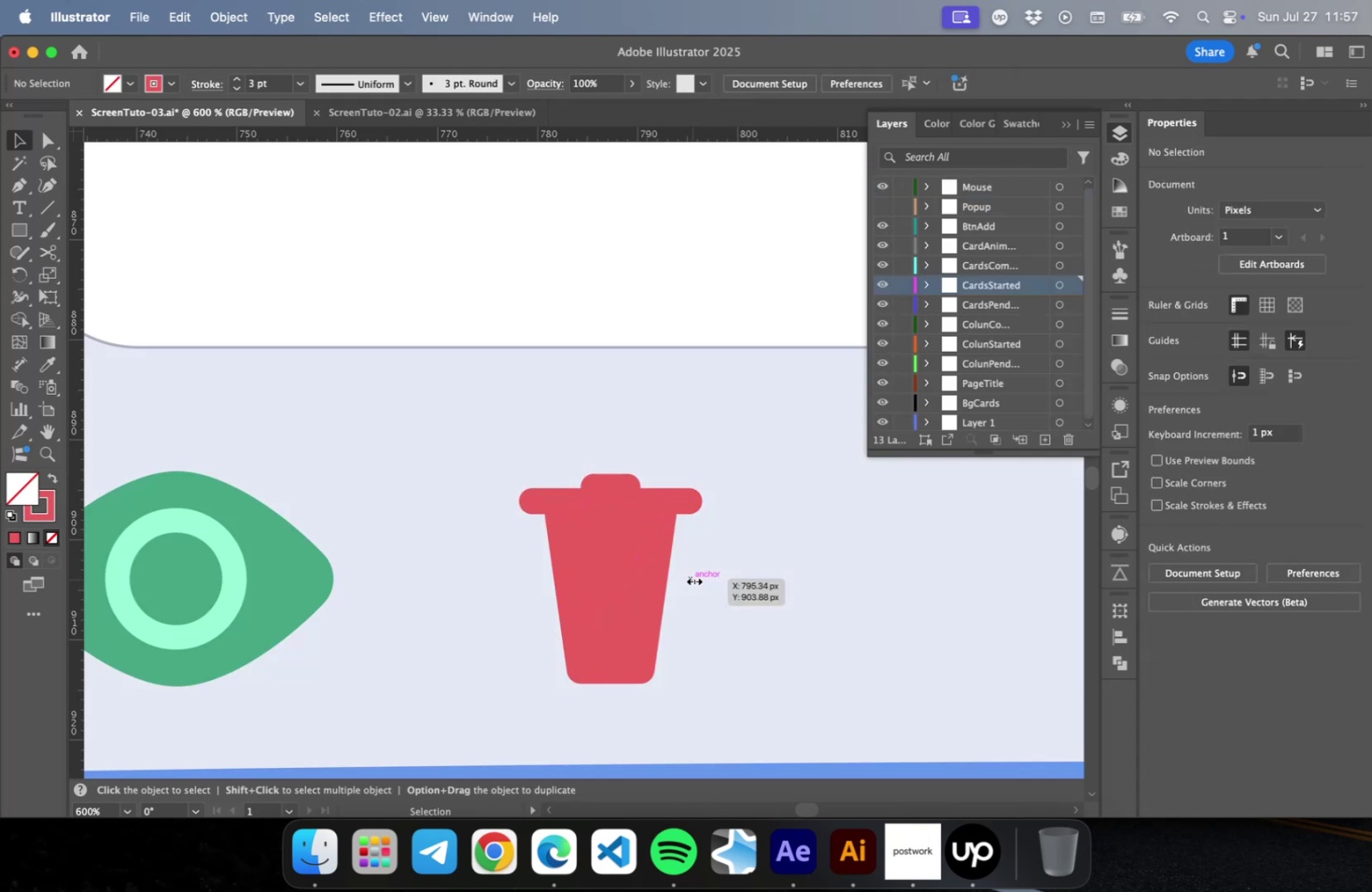 
hold_key(key=OptionLeft, duration=0.5)
scroll: coordinate [692, 578], scroll_direction: down, amount: 4.0
 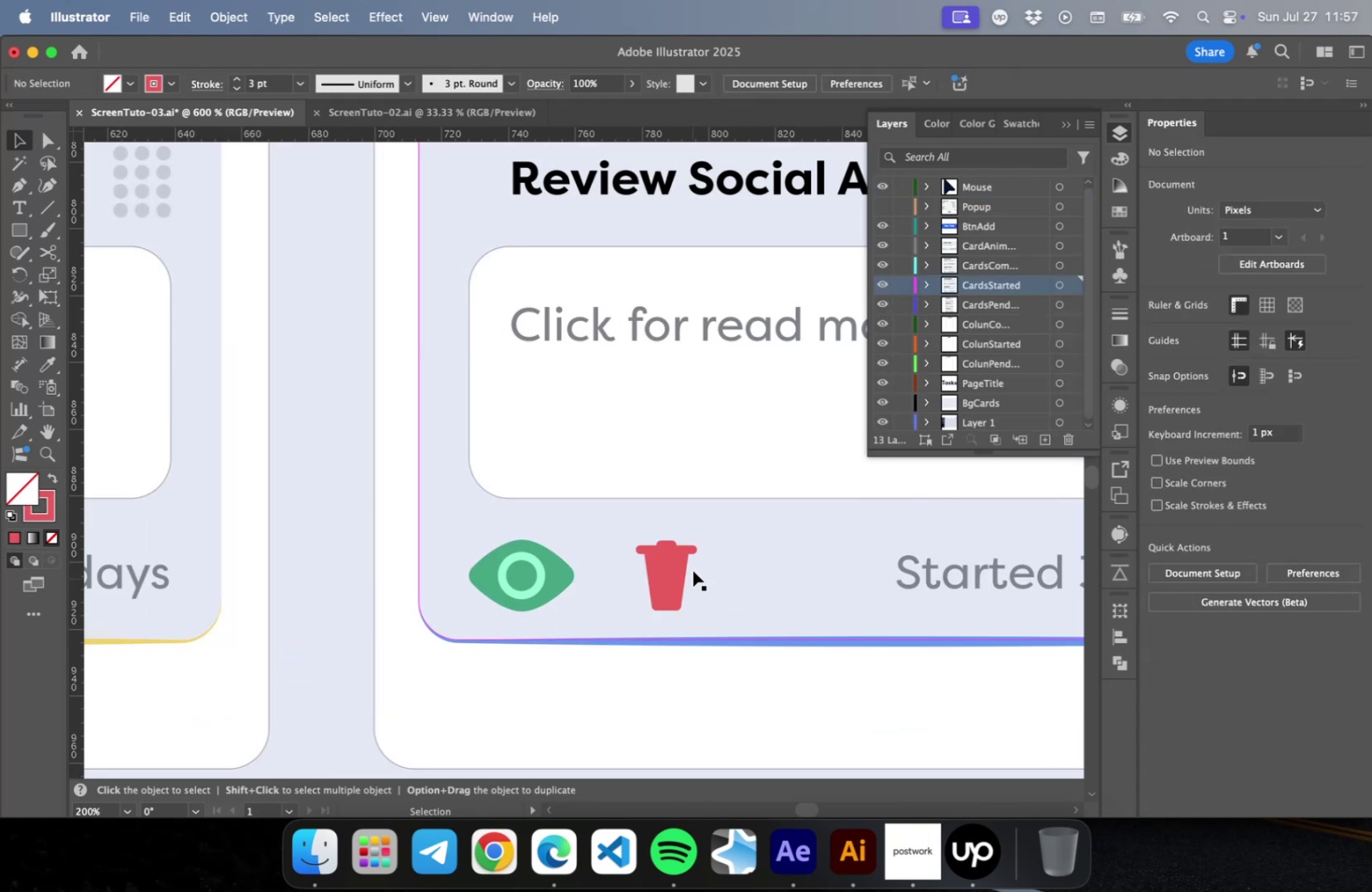 
scroll: coordinate [701, 425], scroll_direction: up, amount: 75.0
 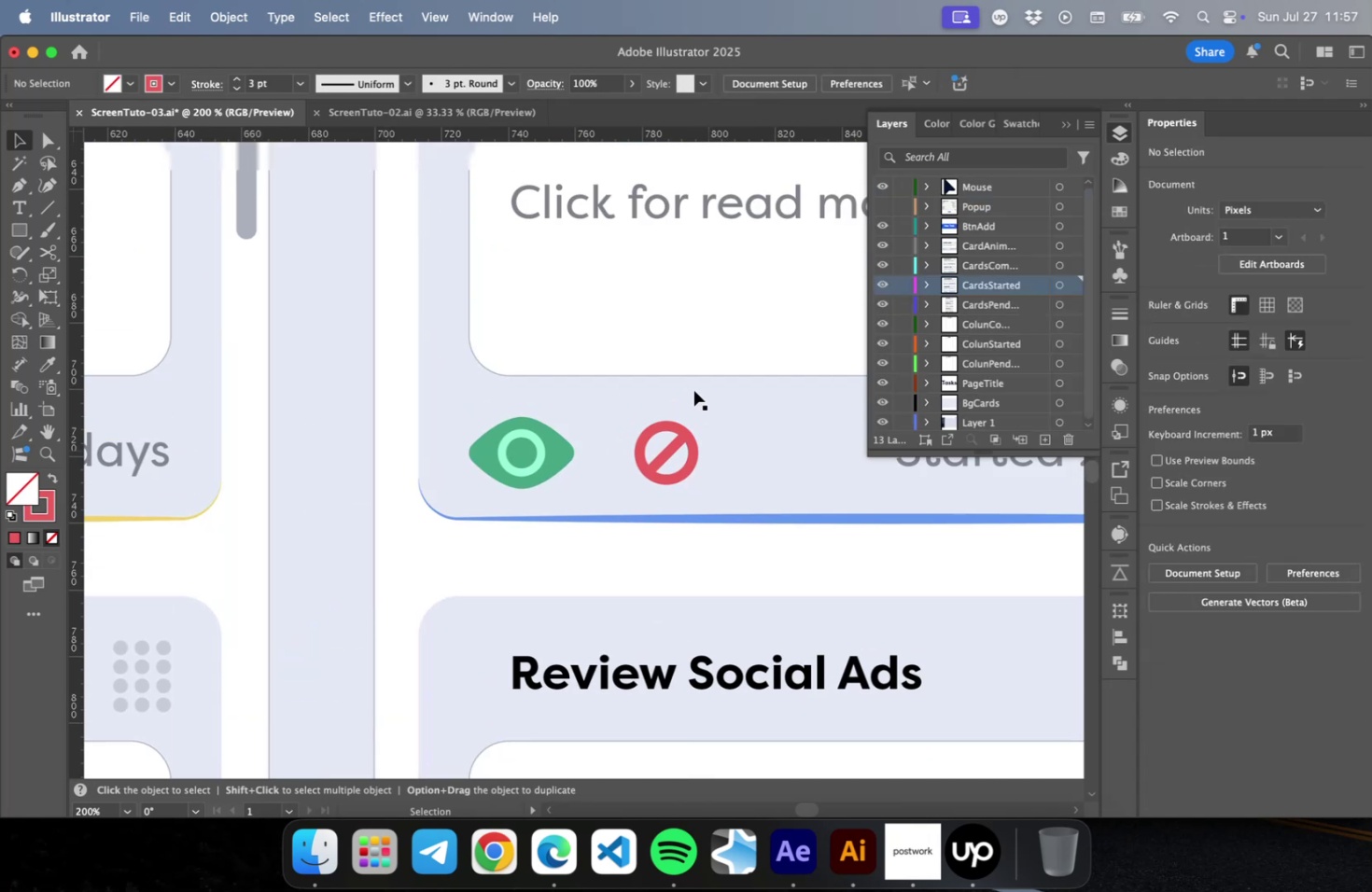 
hold_key(key=OptionLeft, duration=0.48)
scroll: coordinate [682, 421], scroll_direction: up, amount: 4.0
 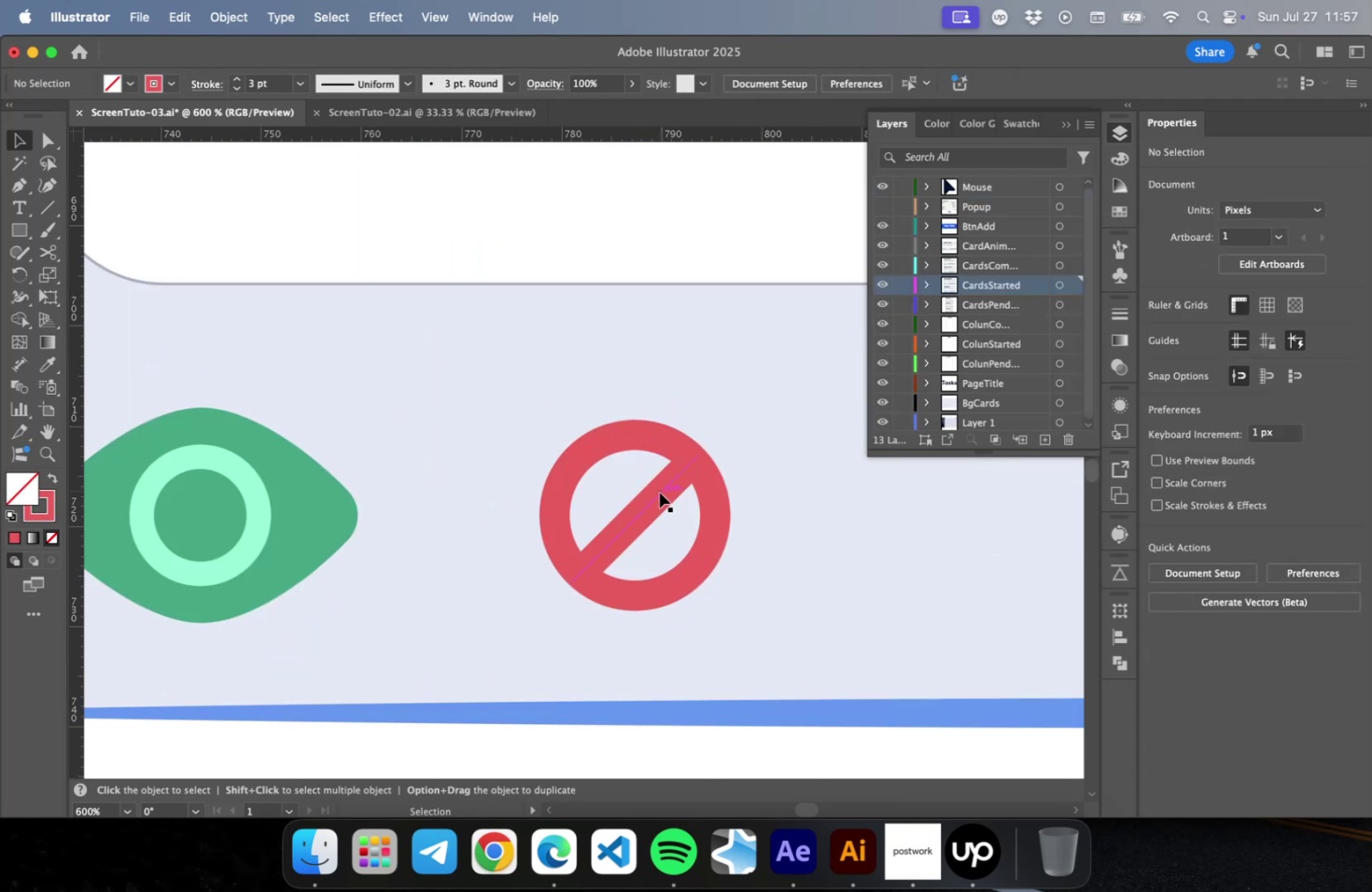 
double_click([659, 492])
 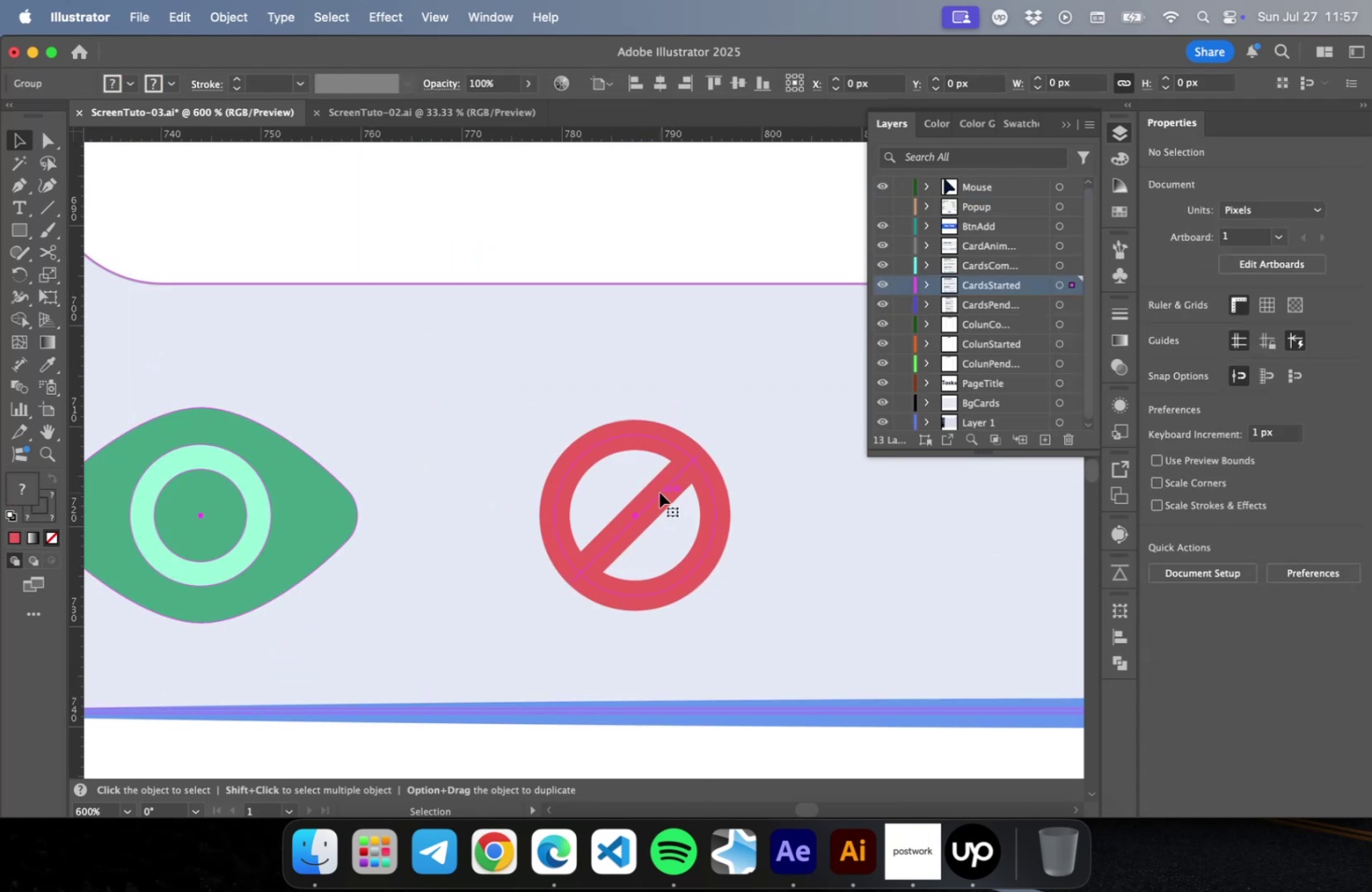 
triple_click([659, 492])
 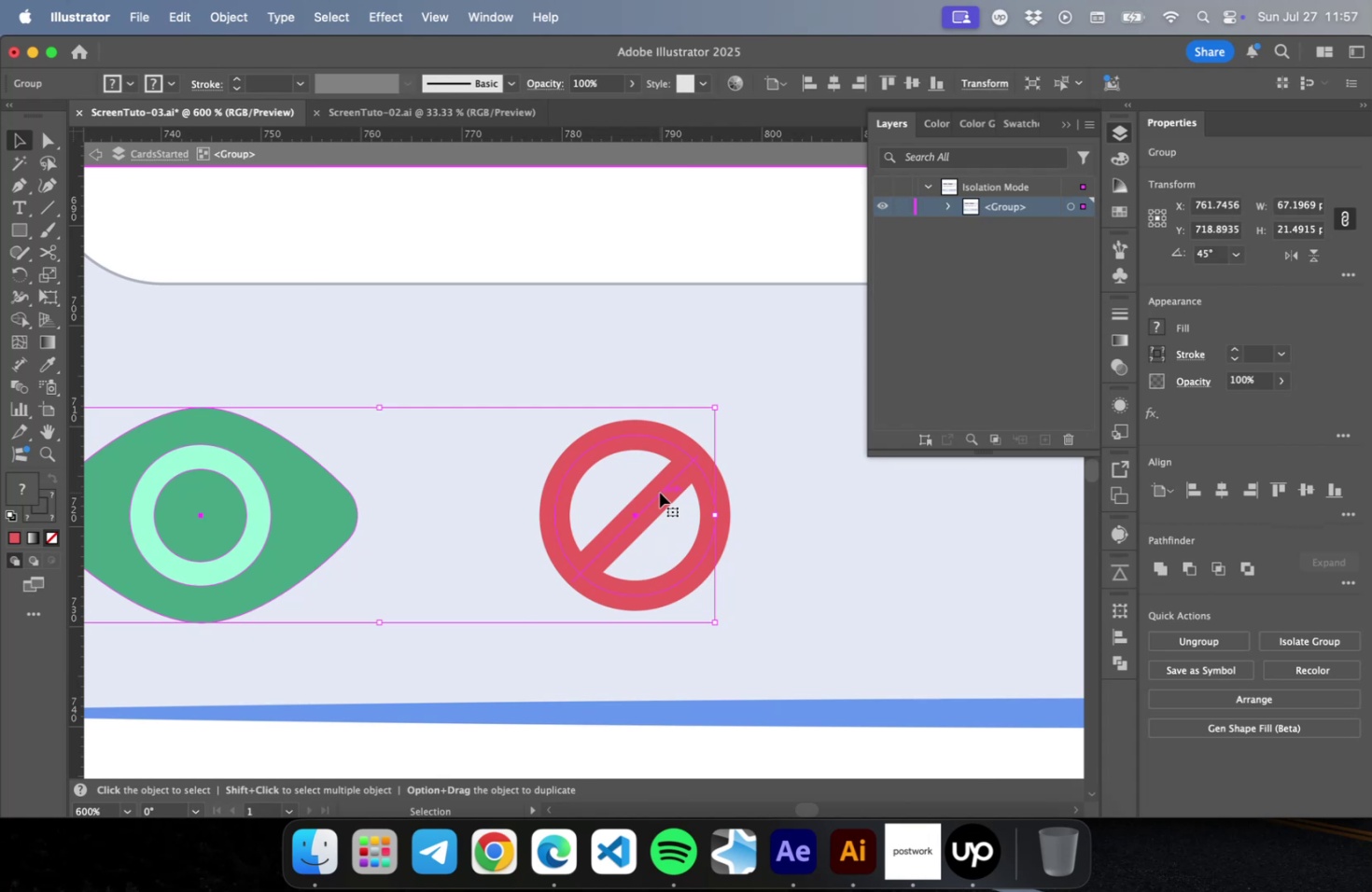 
double_click([659, 492])
 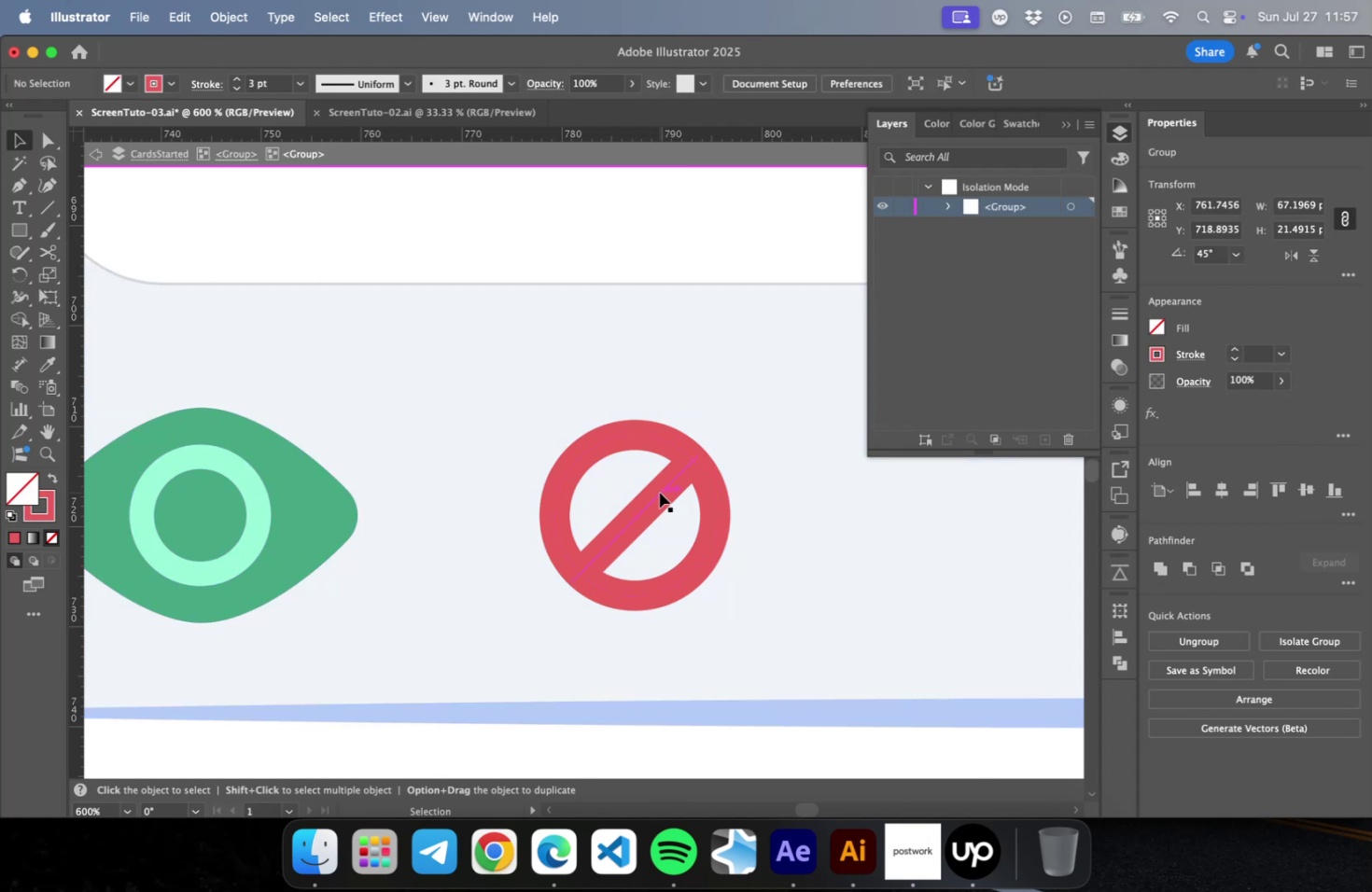 
triple_click([659, 492])
 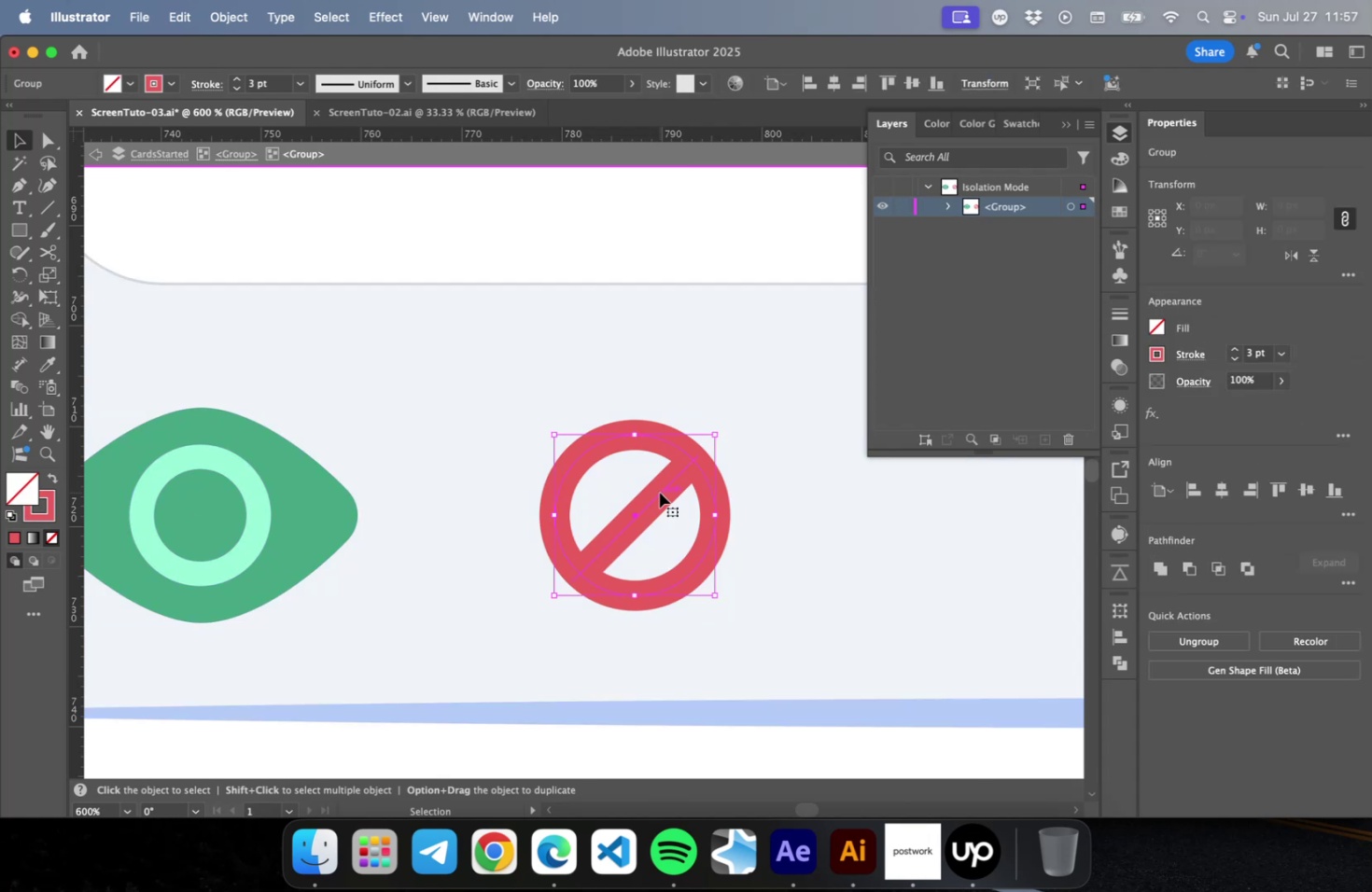 
triple_click([659, 492])
 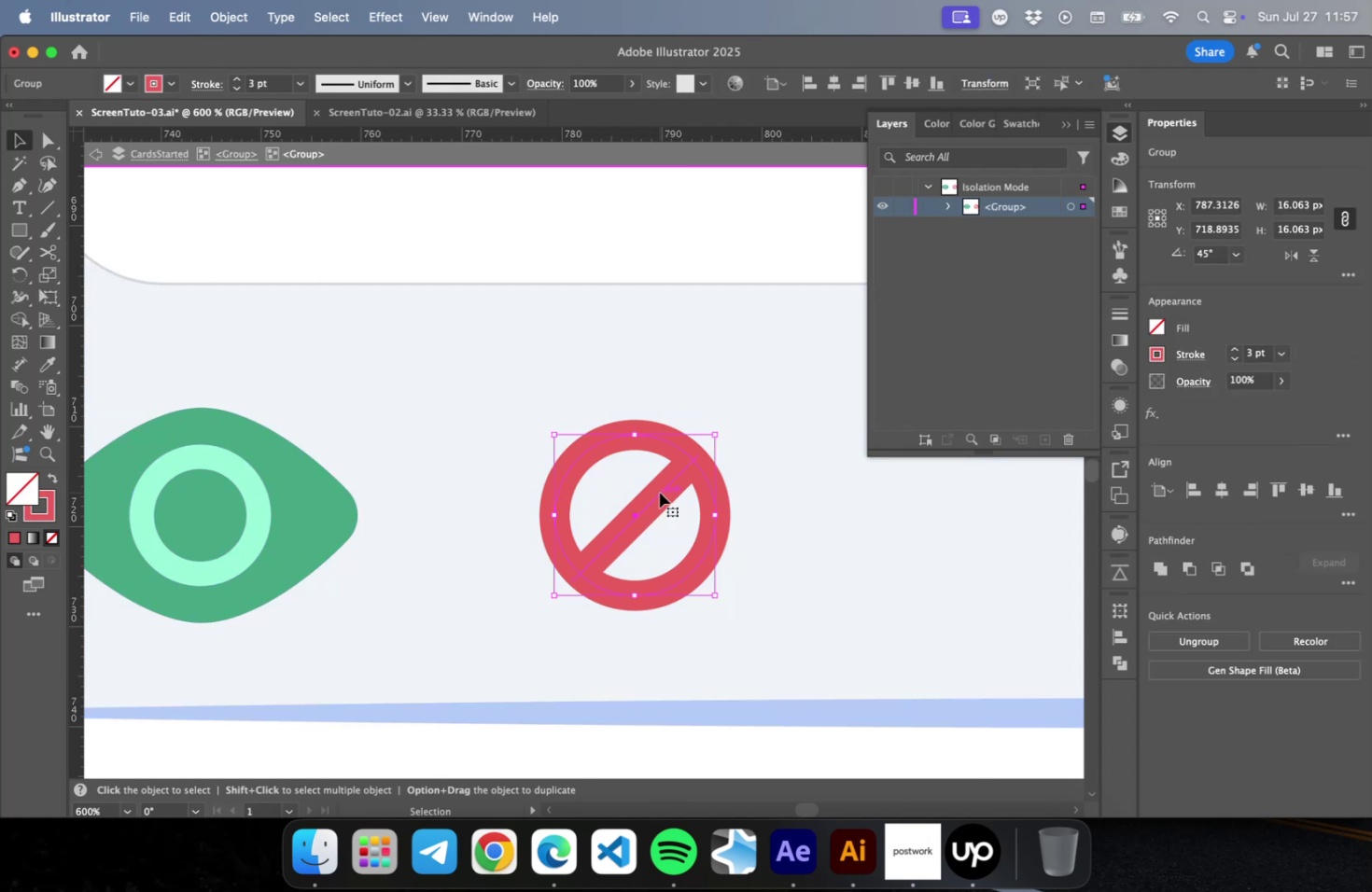 
hold_key(key=CommandLeft, duration=0.39)
 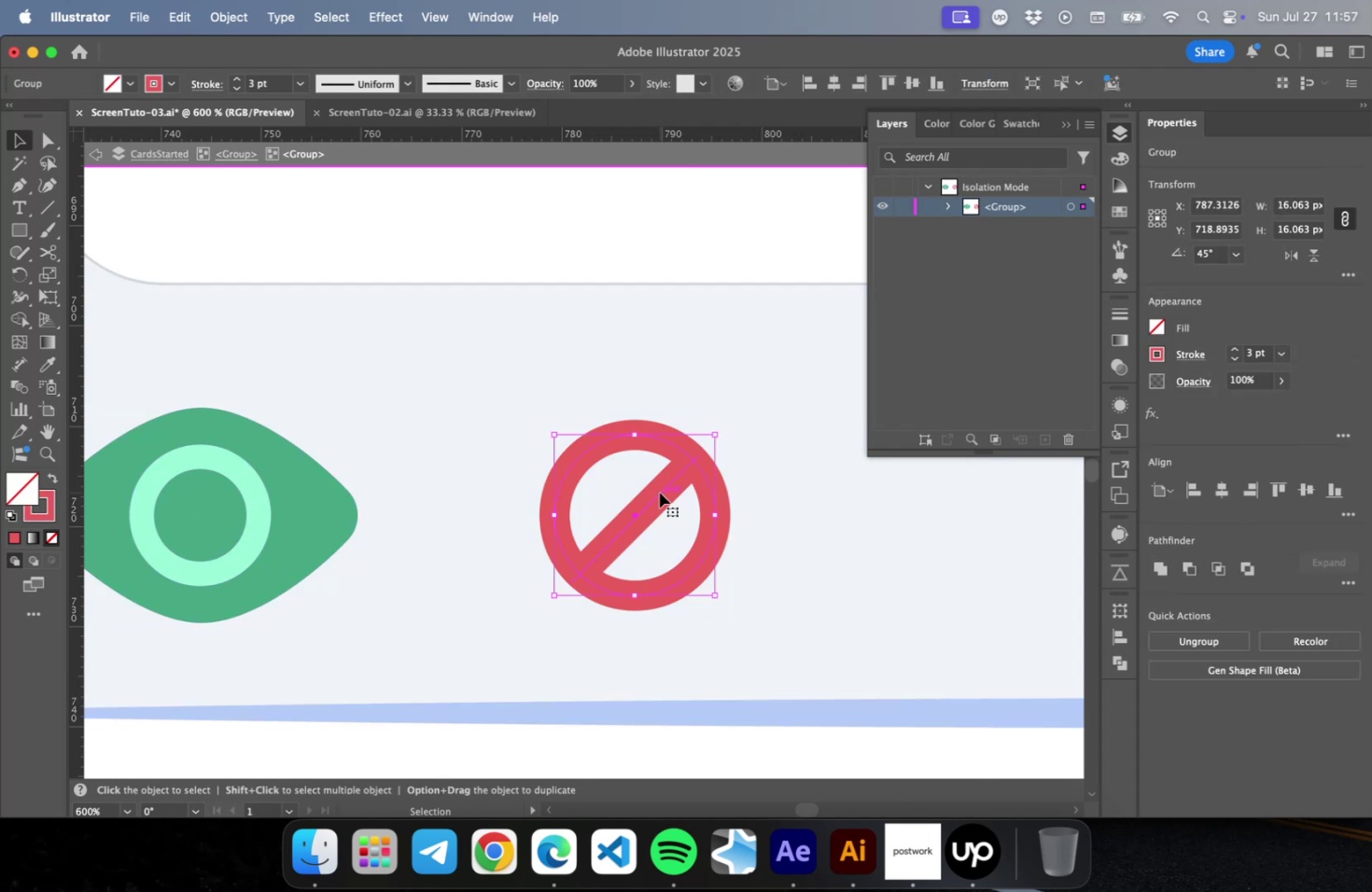 
double_click([659, 492])
 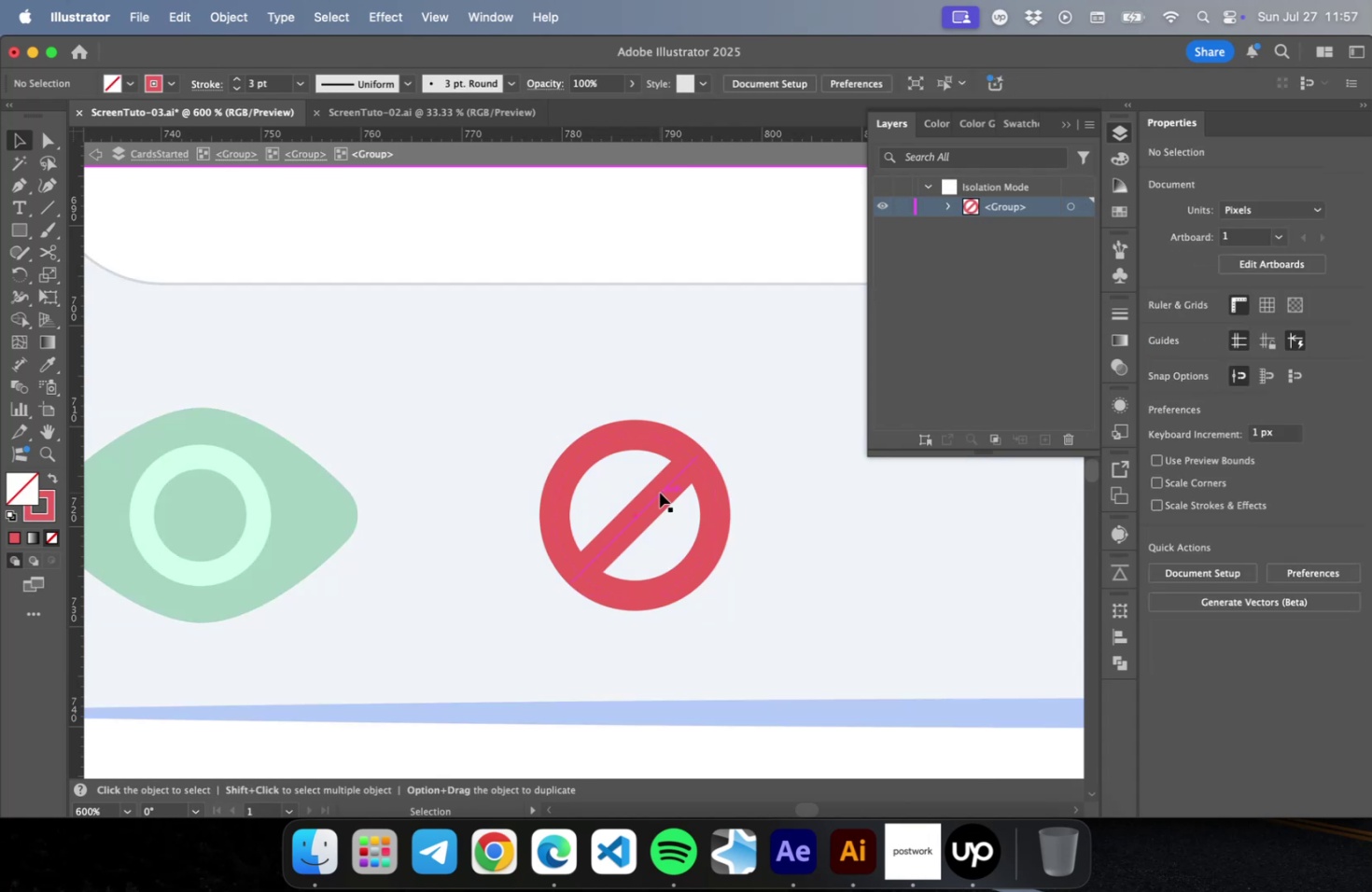 
triple_click([659, 492])
 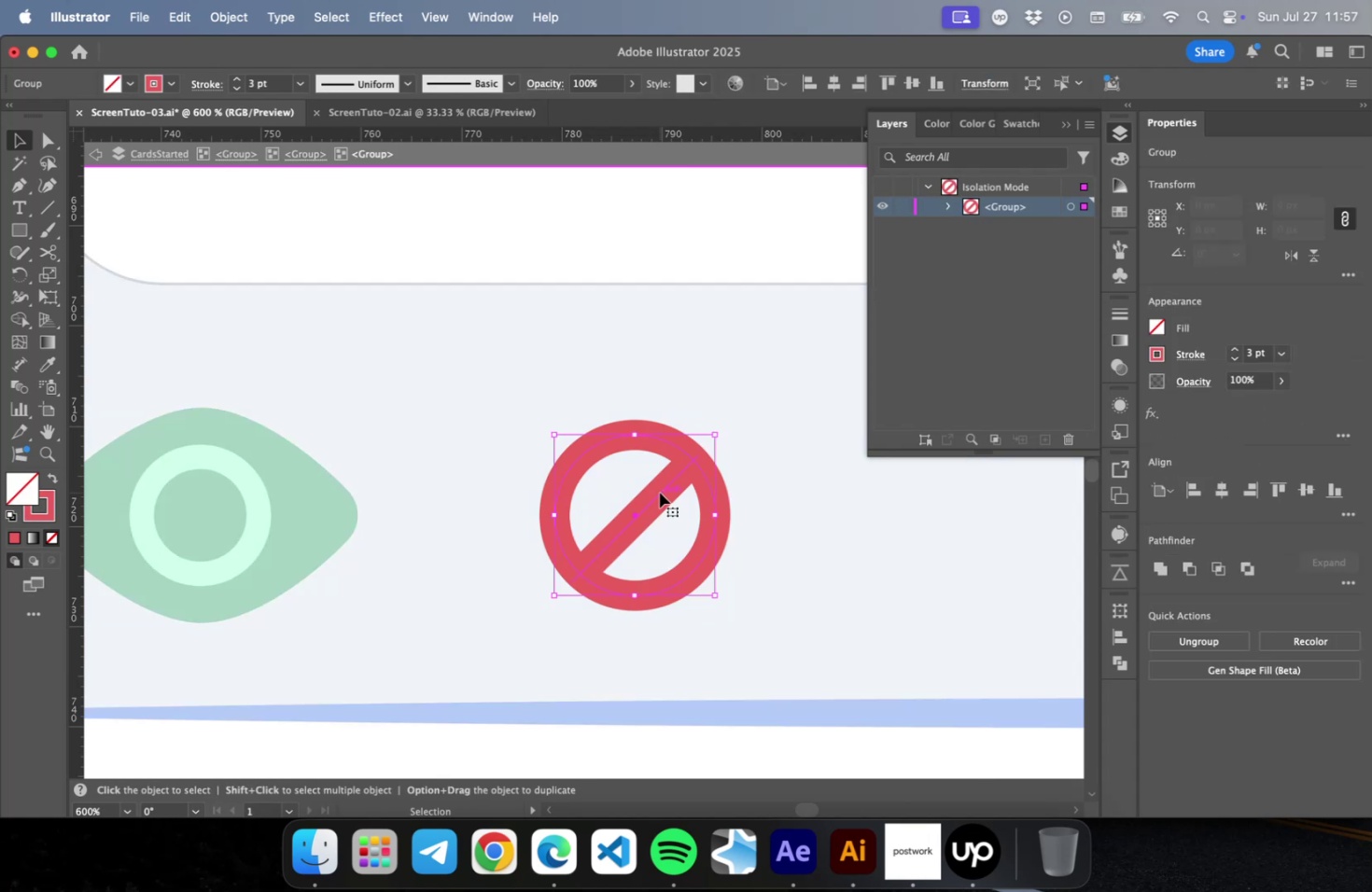 
key(Meta+V)
 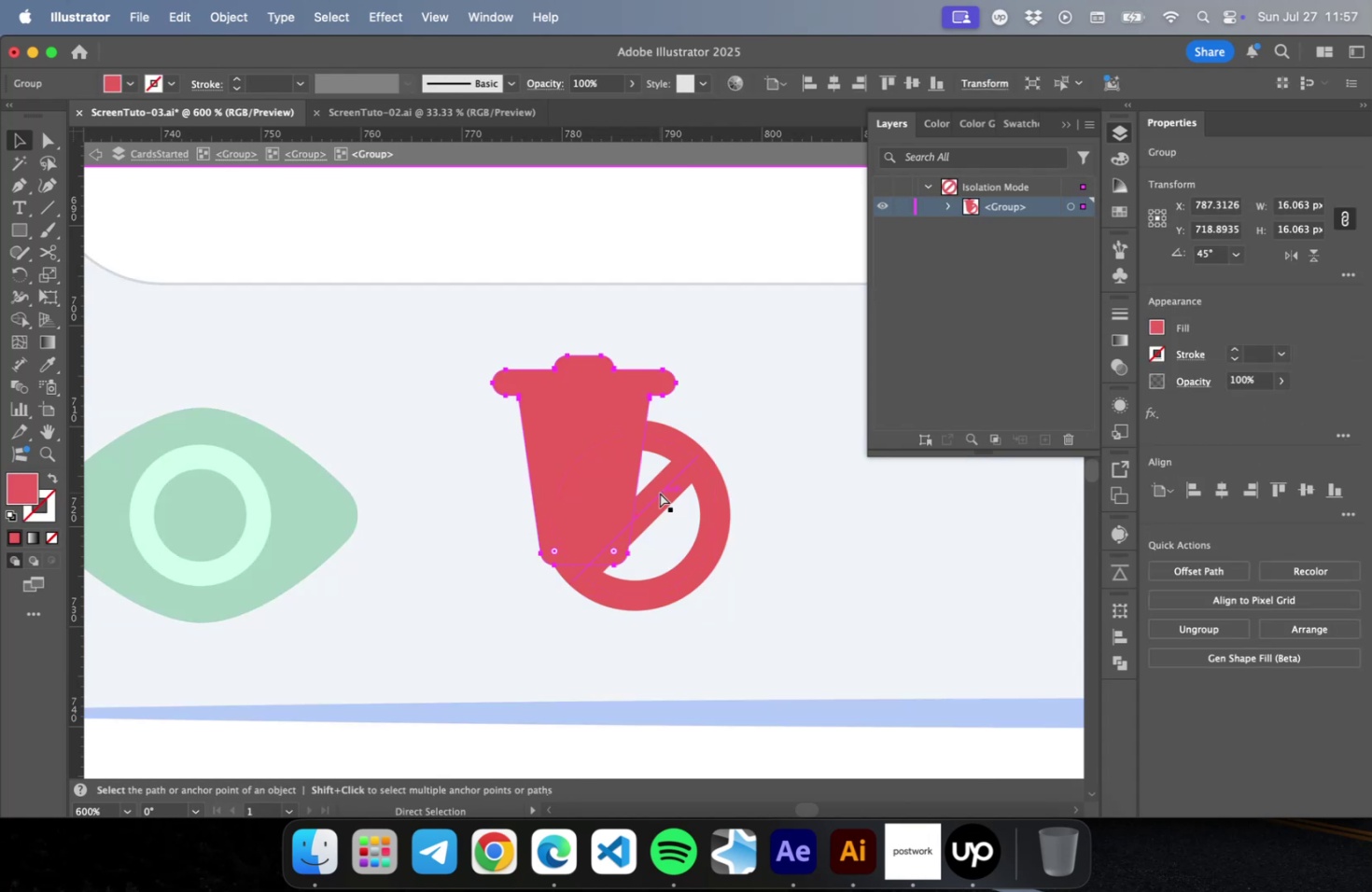 
key(Shift+ShiftLeft)
 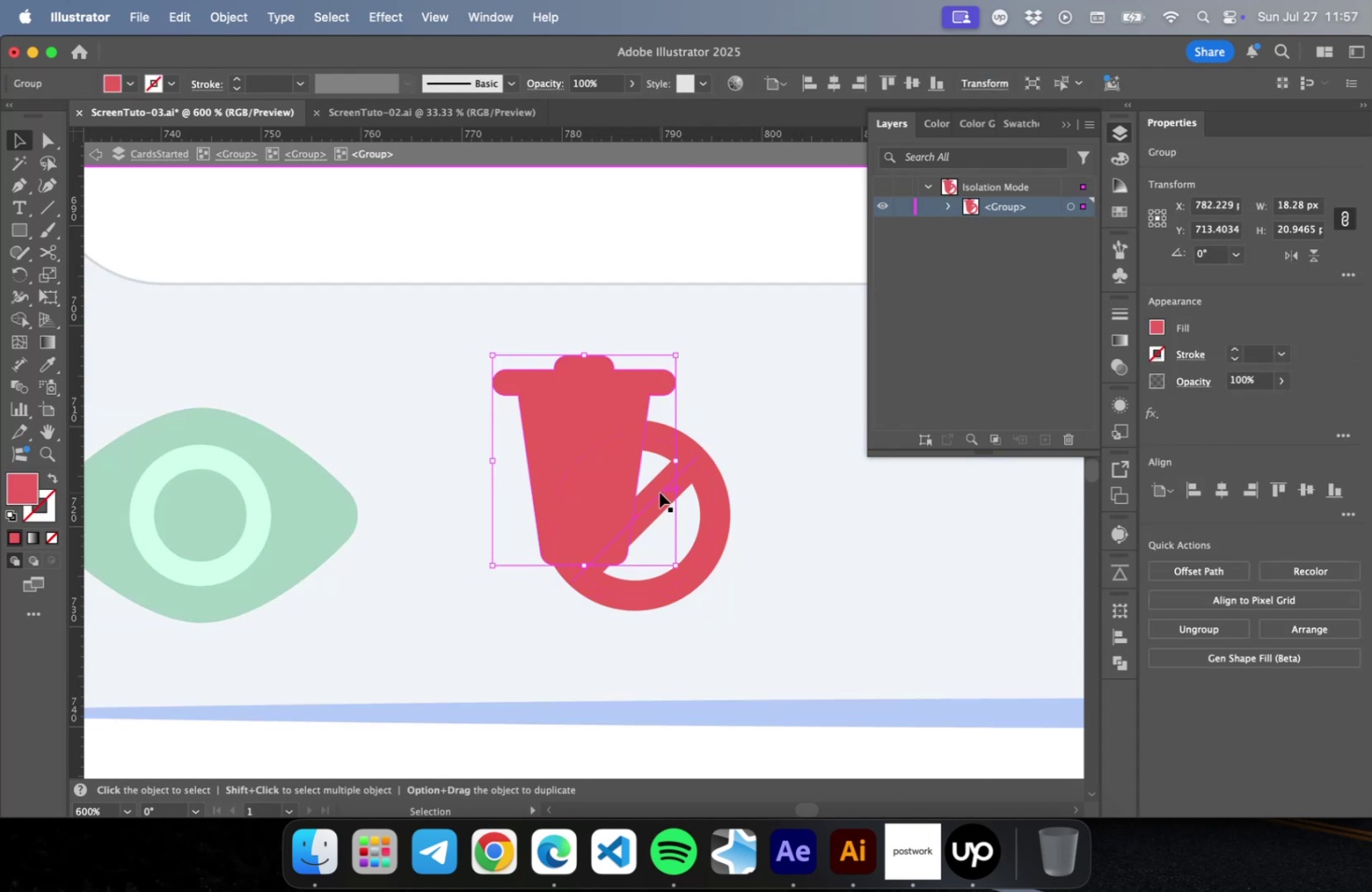 
left_click([659, 492])
 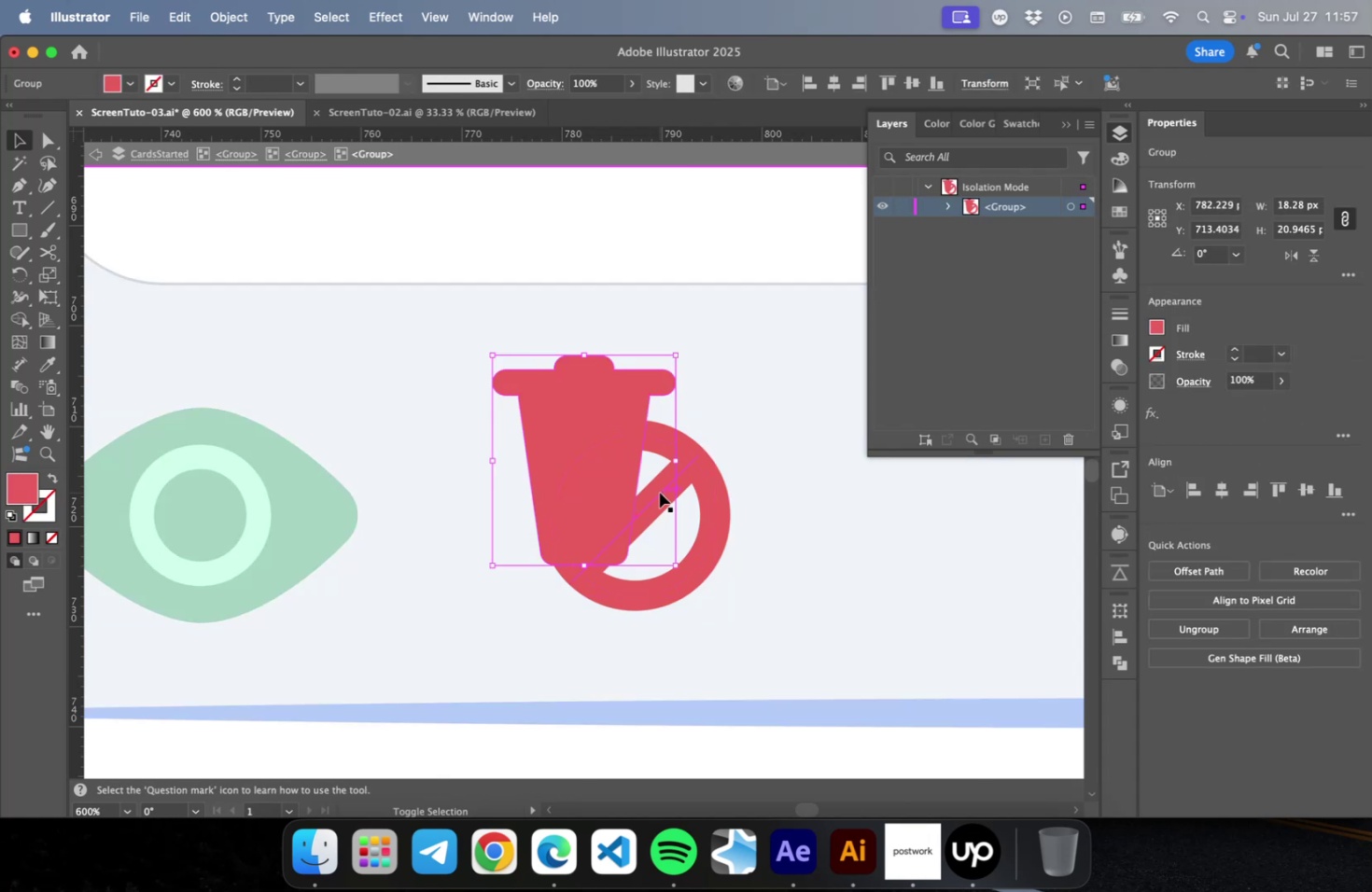 
hold_key(key=OptionLeft, duration=0.31)
double_click([659, 492])
 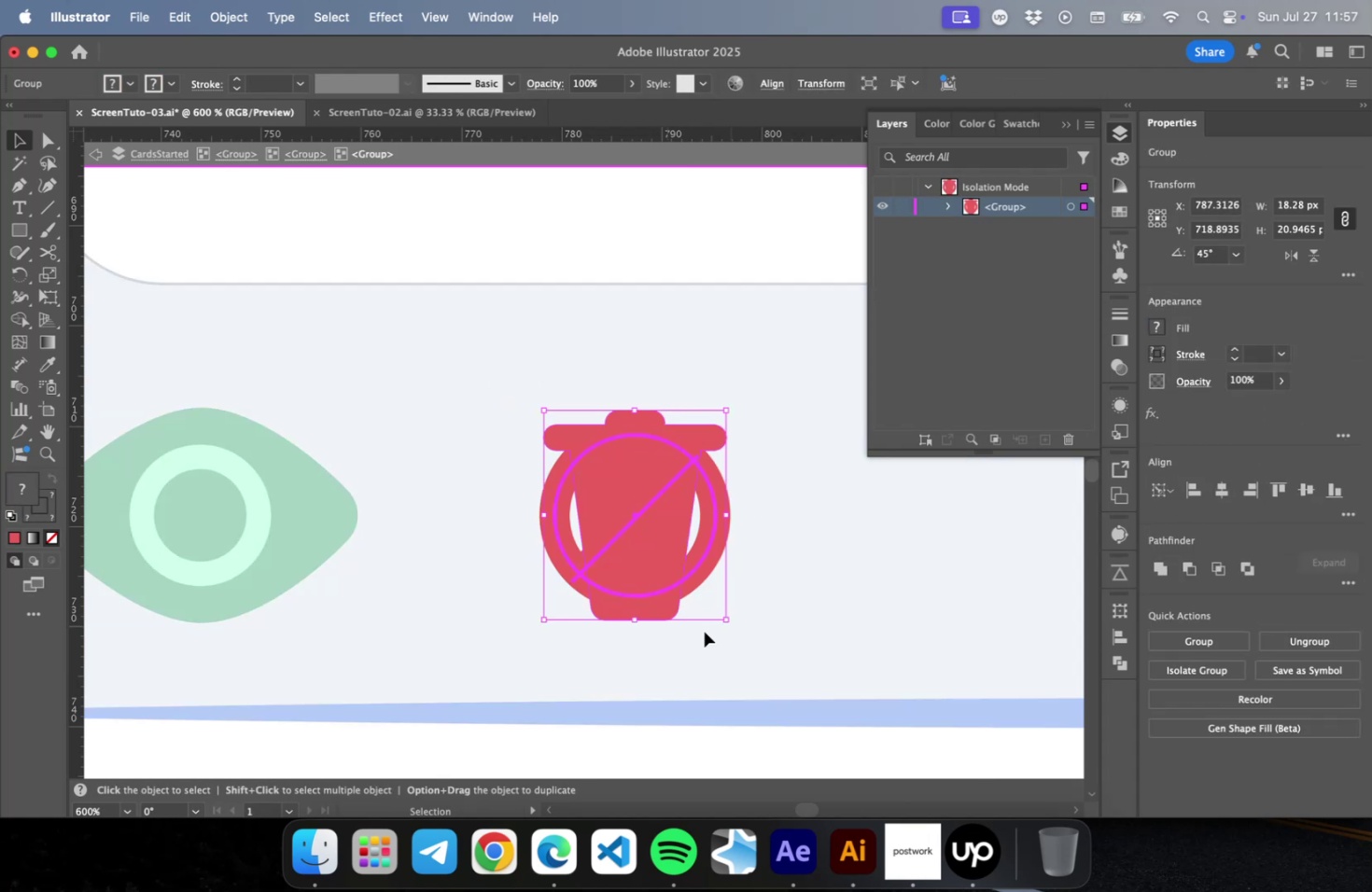 
left_click([707, 632])
 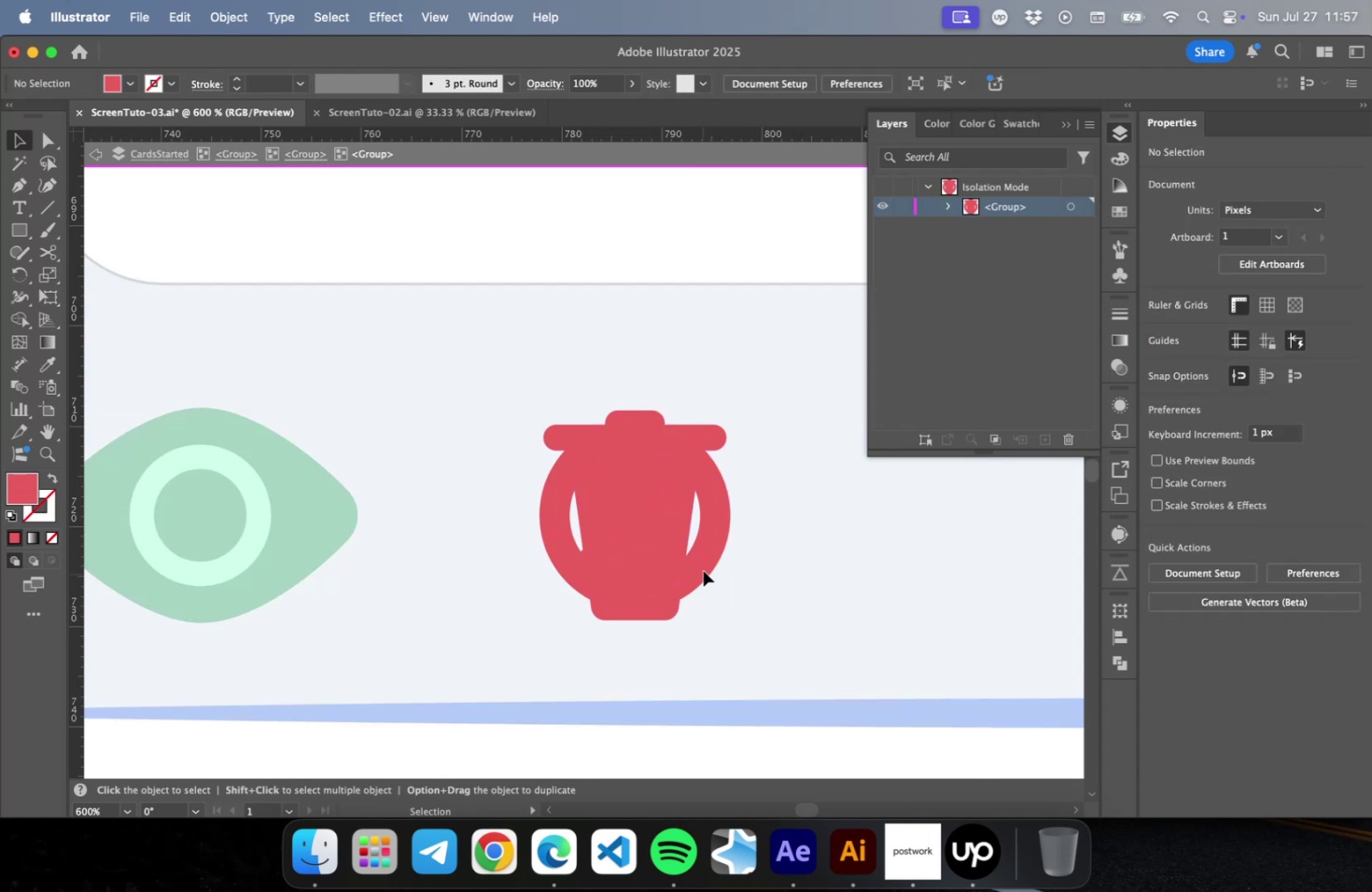 
left_click([699, 564])
 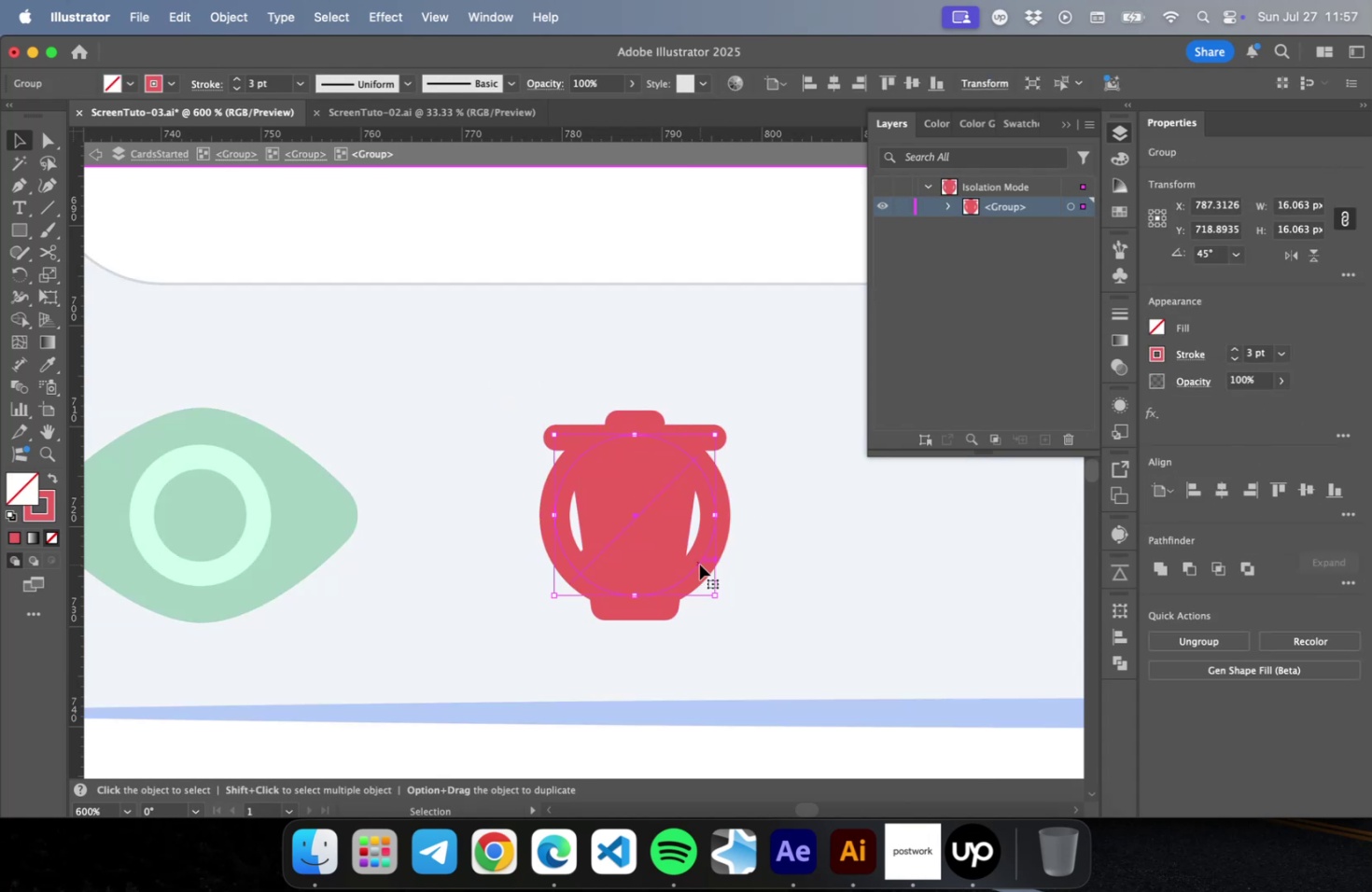 
key(Delete)
 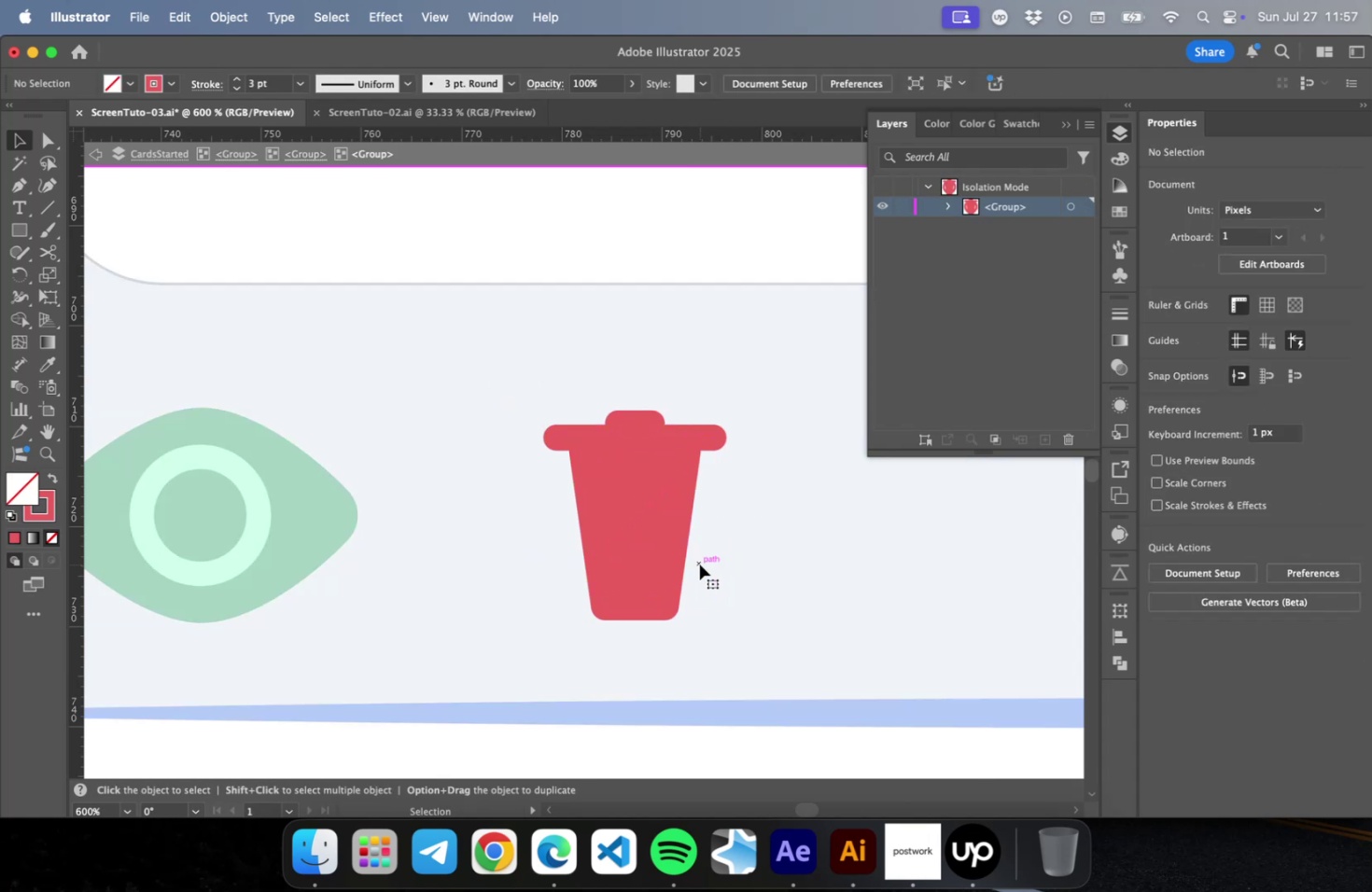 
hold_key(key=OptionLeft, duration=0.66)
scroll: coordinate [656, 567], scroll_direction: down, amount: 2.0
 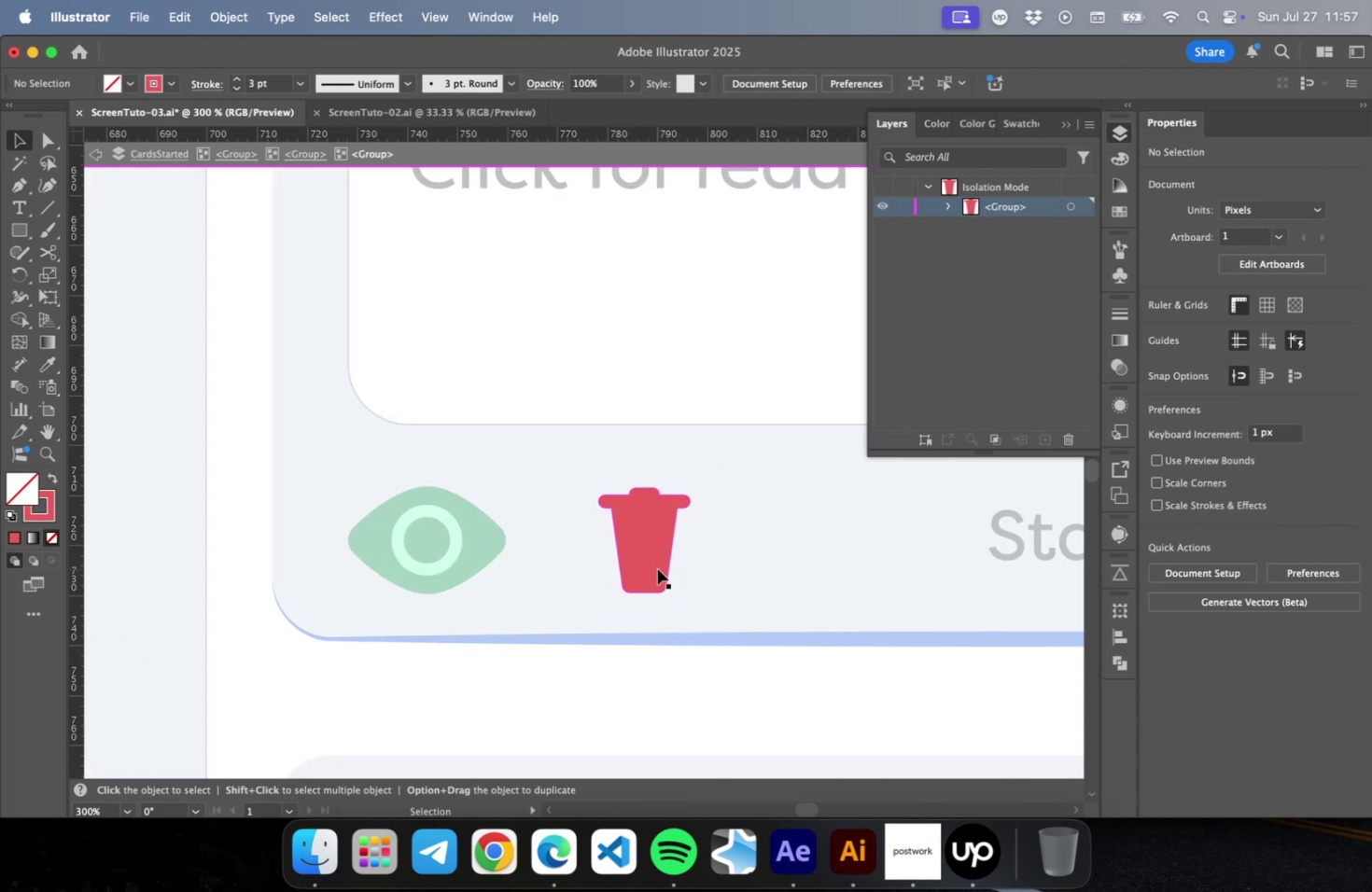 
scroll: coordinate [707, 536], scroll_direction: up, amount: 130.0
 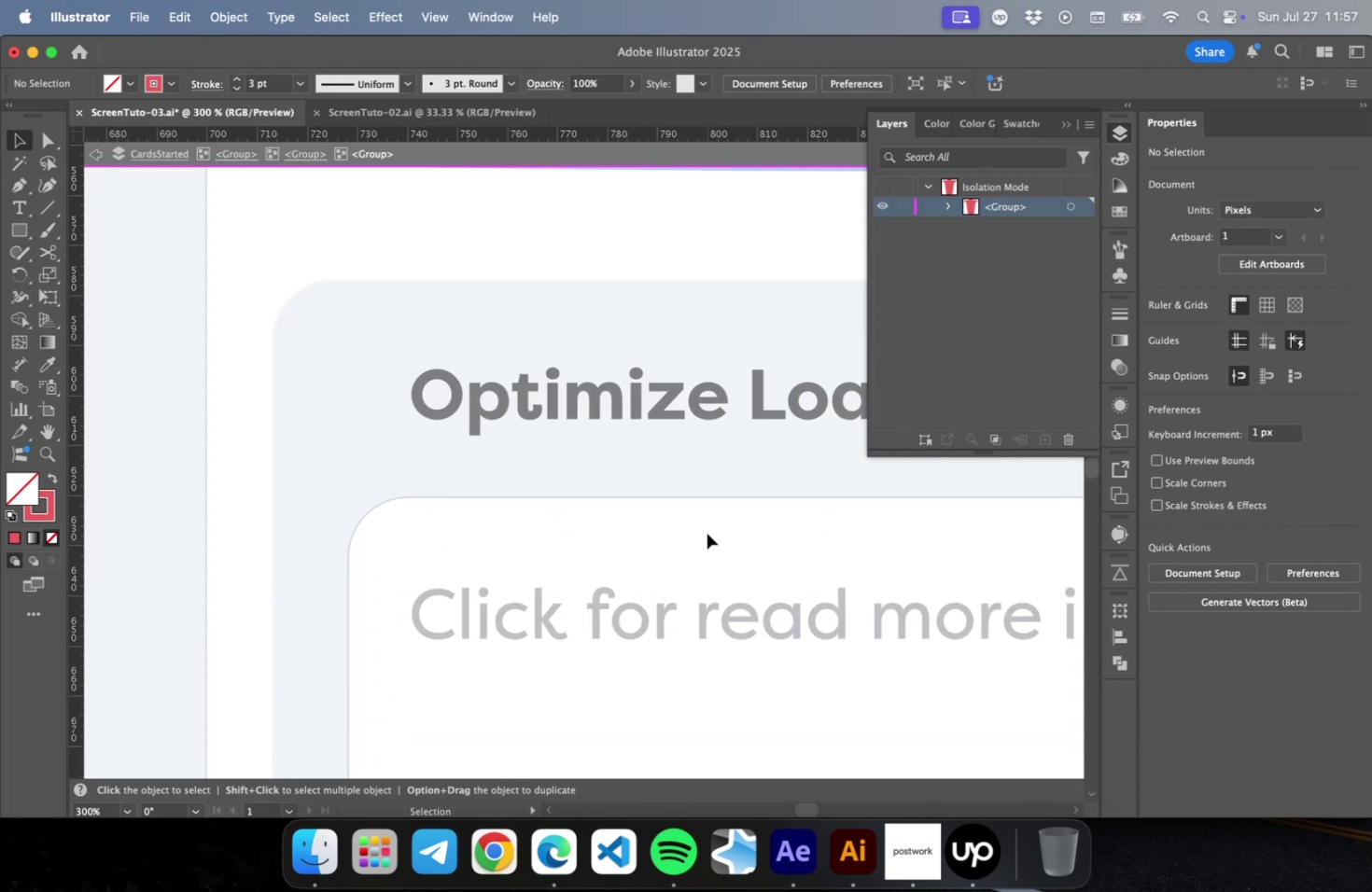 
key(Escape)
 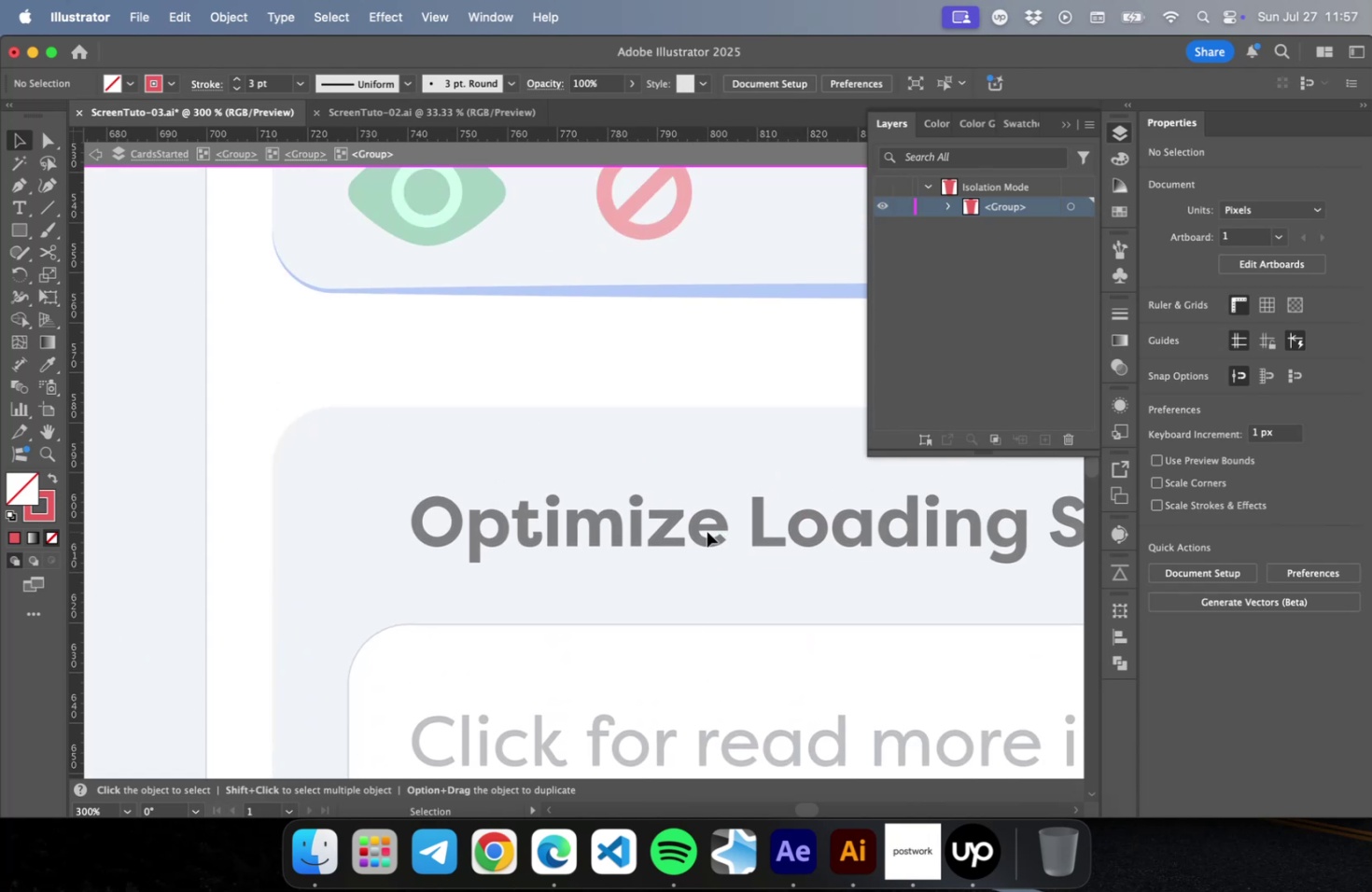 
scroll: coordinate [703, 509], scroll_direction: up, amount: 75.0
 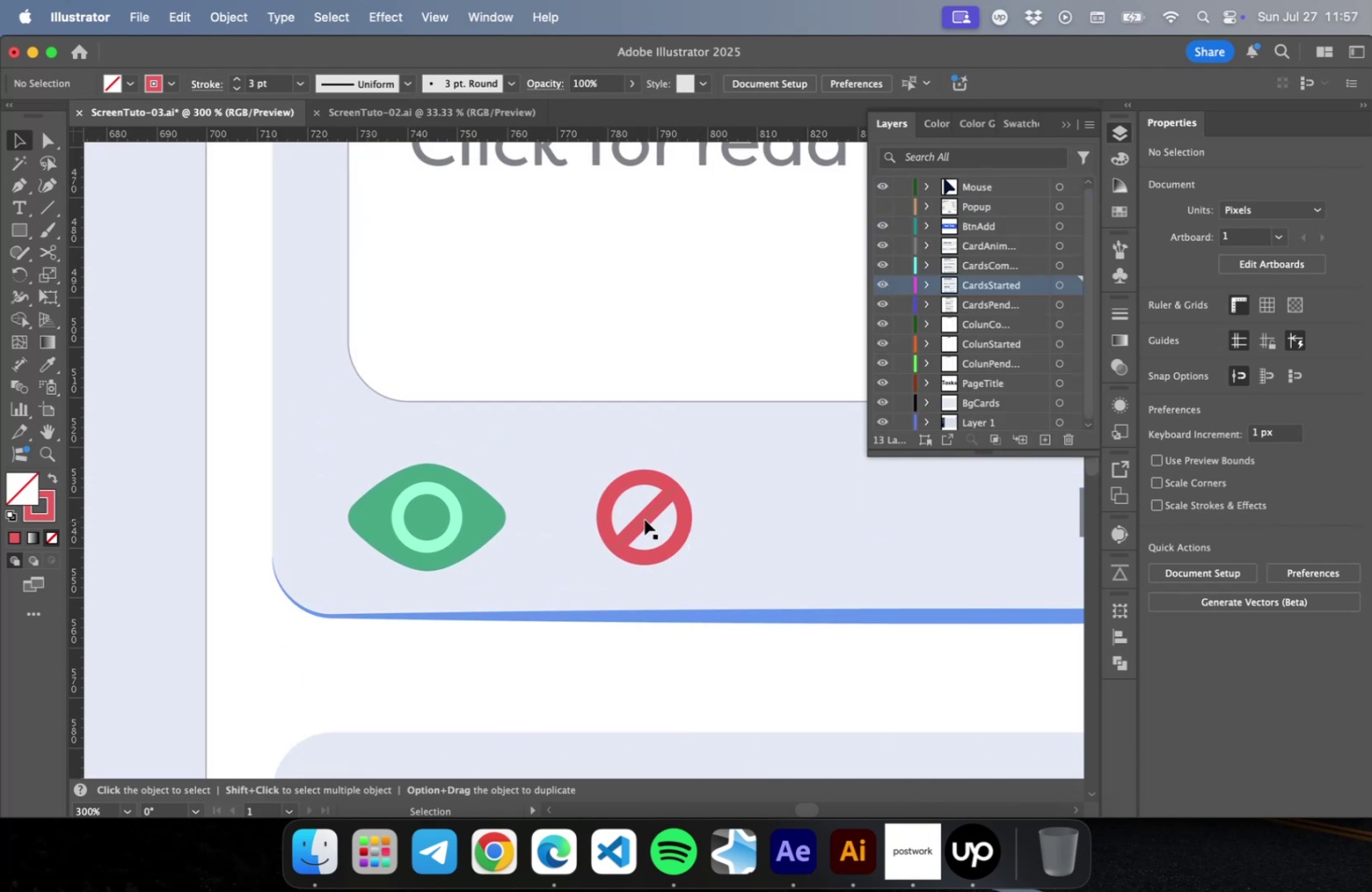 
left_click([643, 518])
 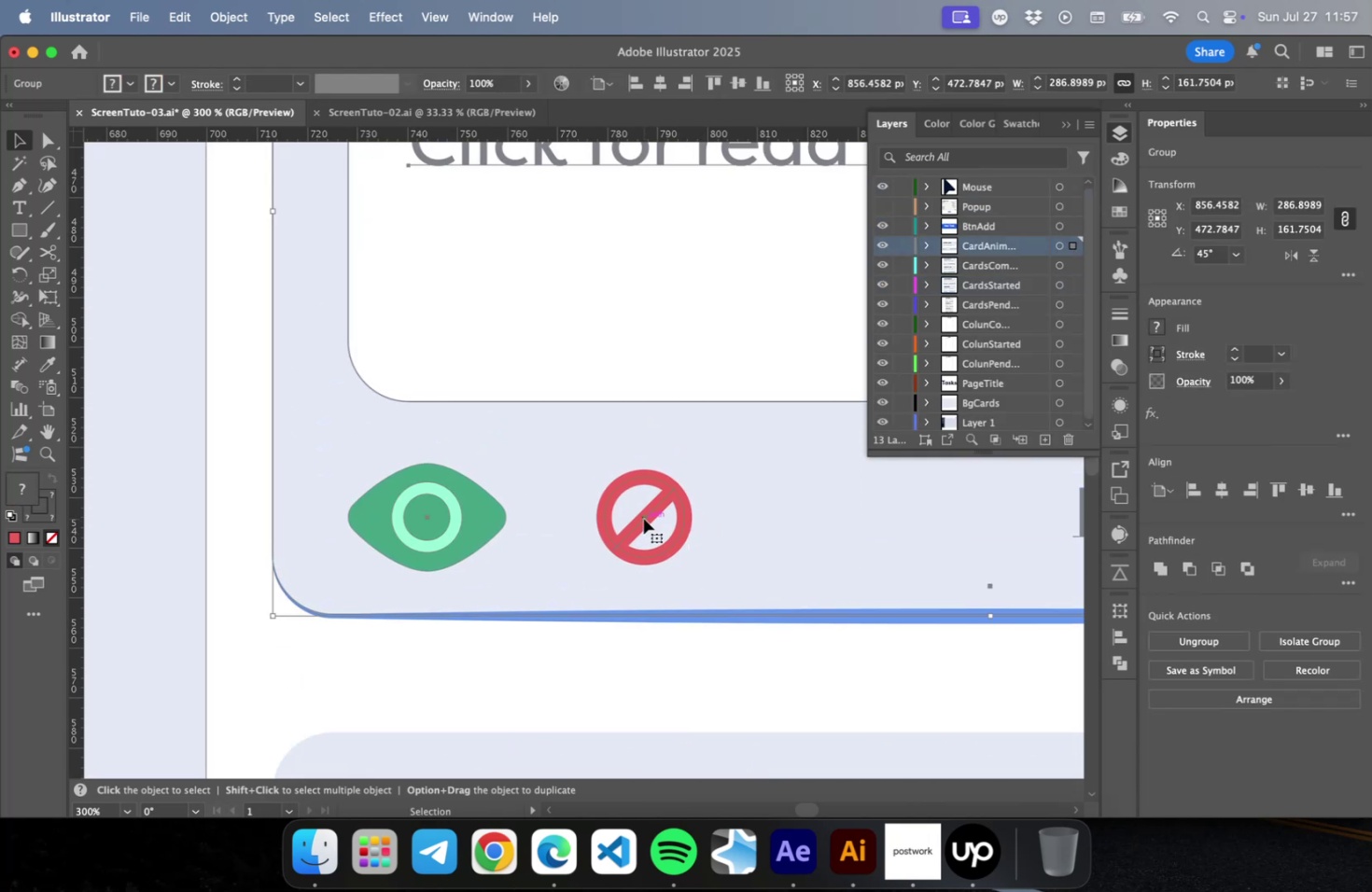 
double_click([643, 518])
 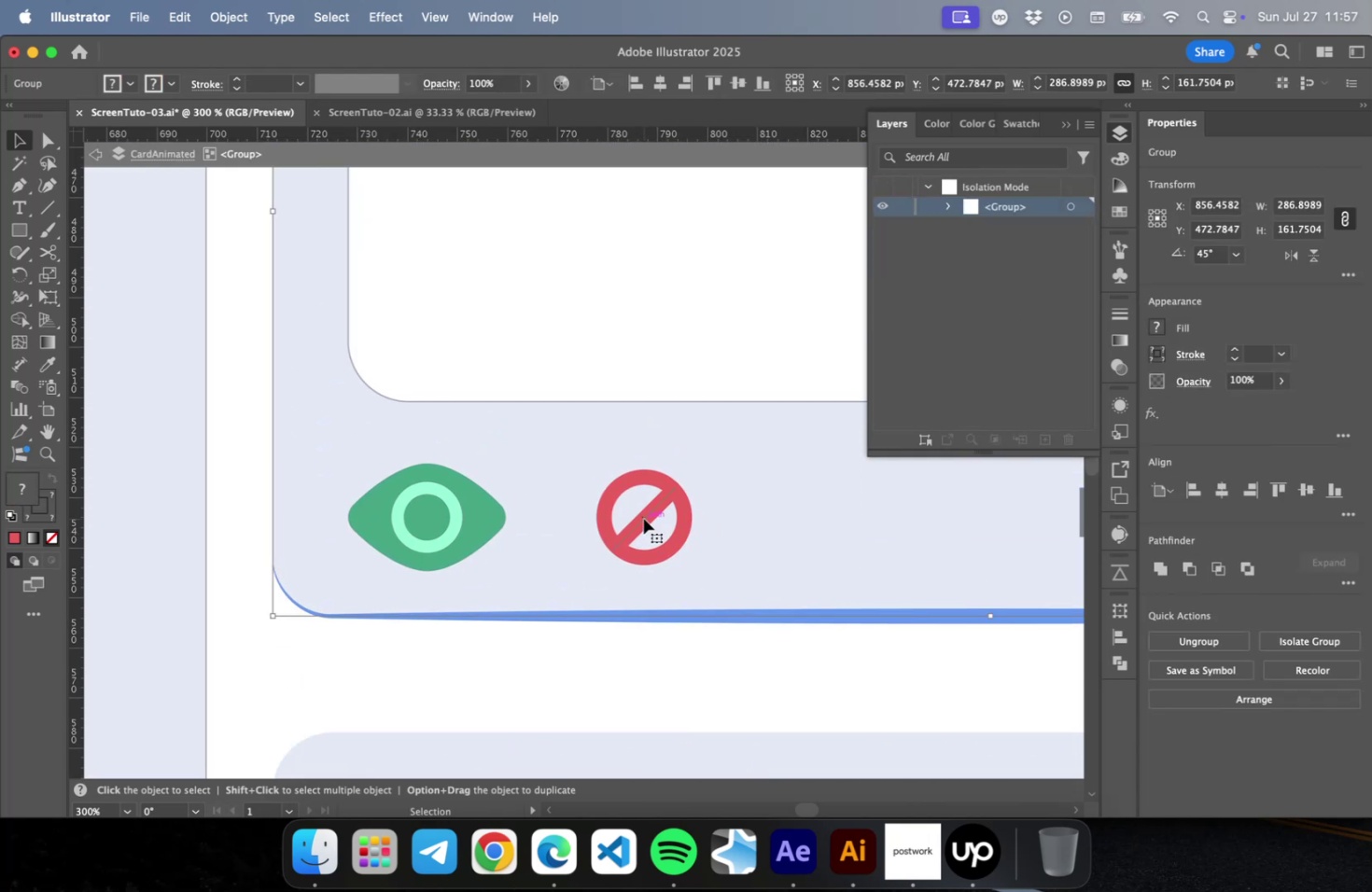 
triple_click([643, 518])
 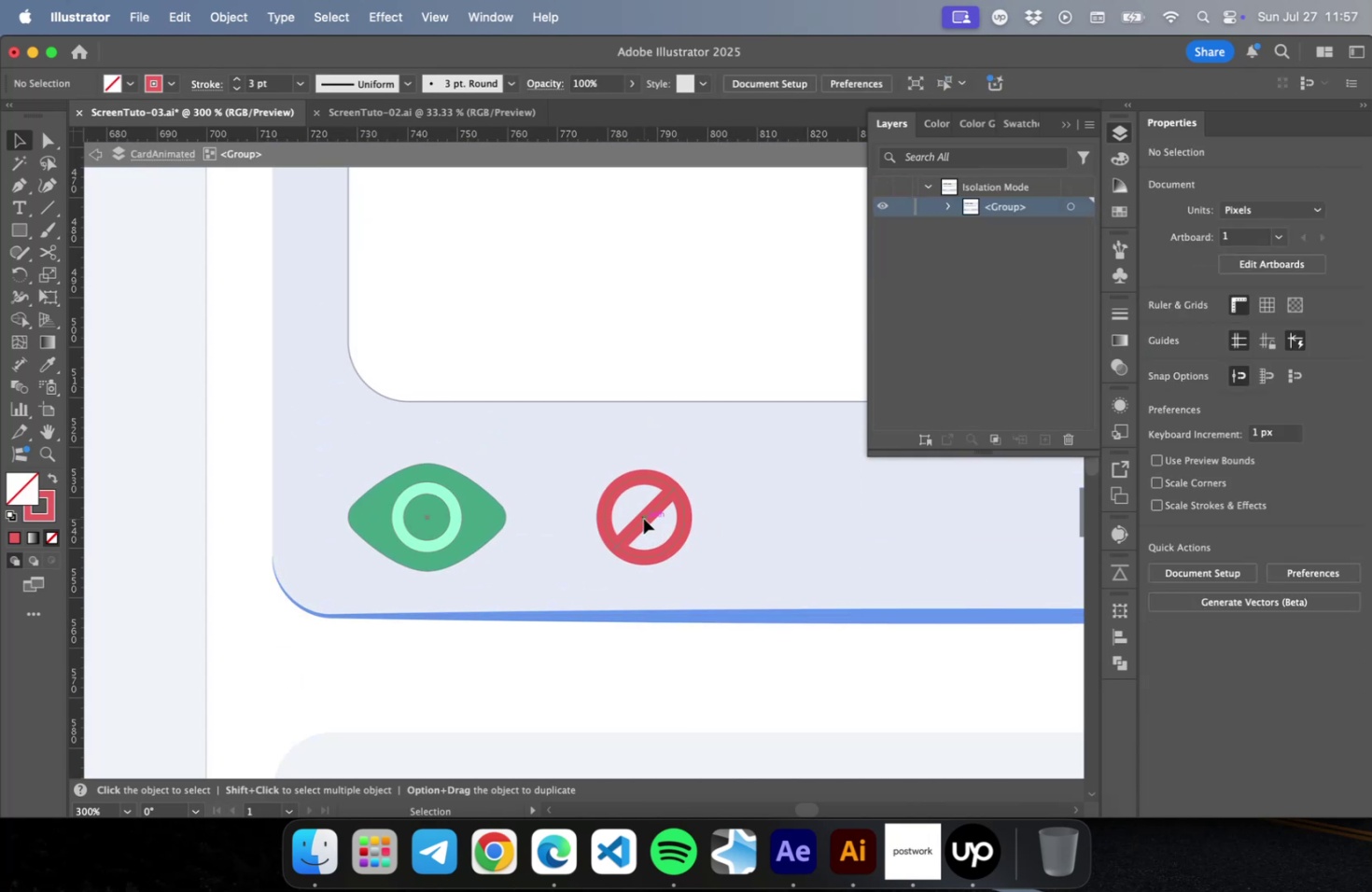 
triple_click([643, 518])
 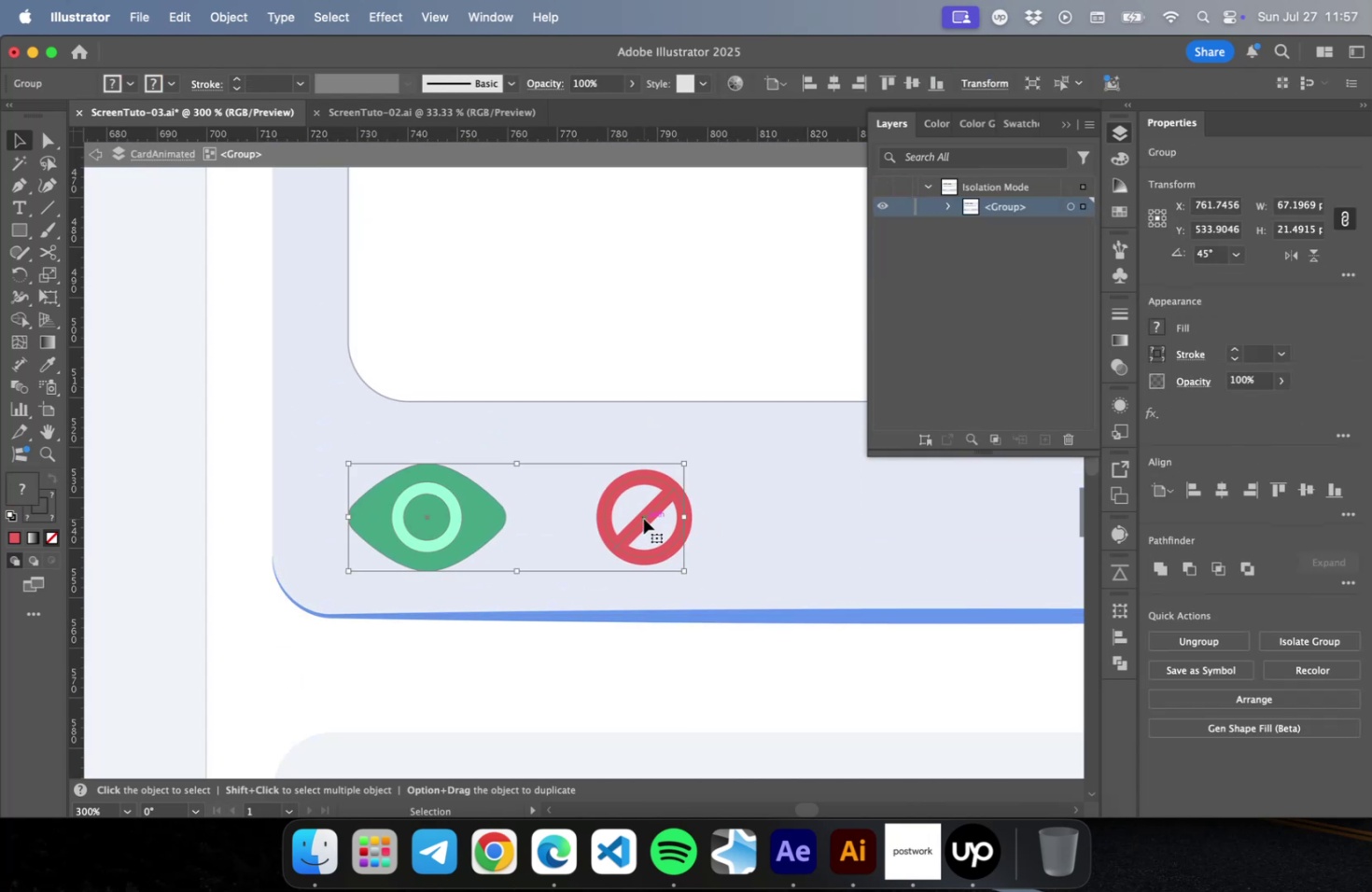 
double_click([643, 518])
 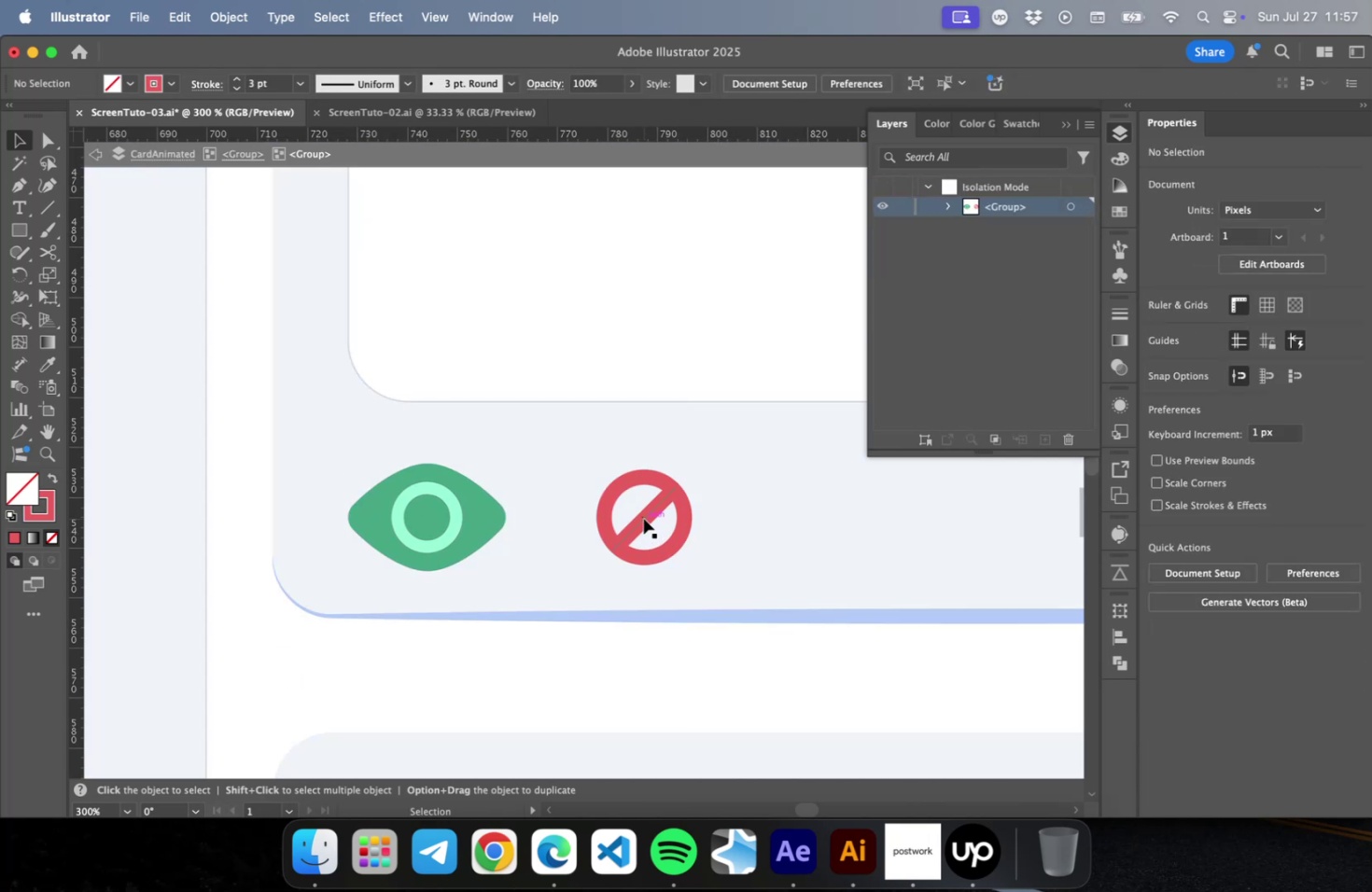 
left_click([643, 518])
 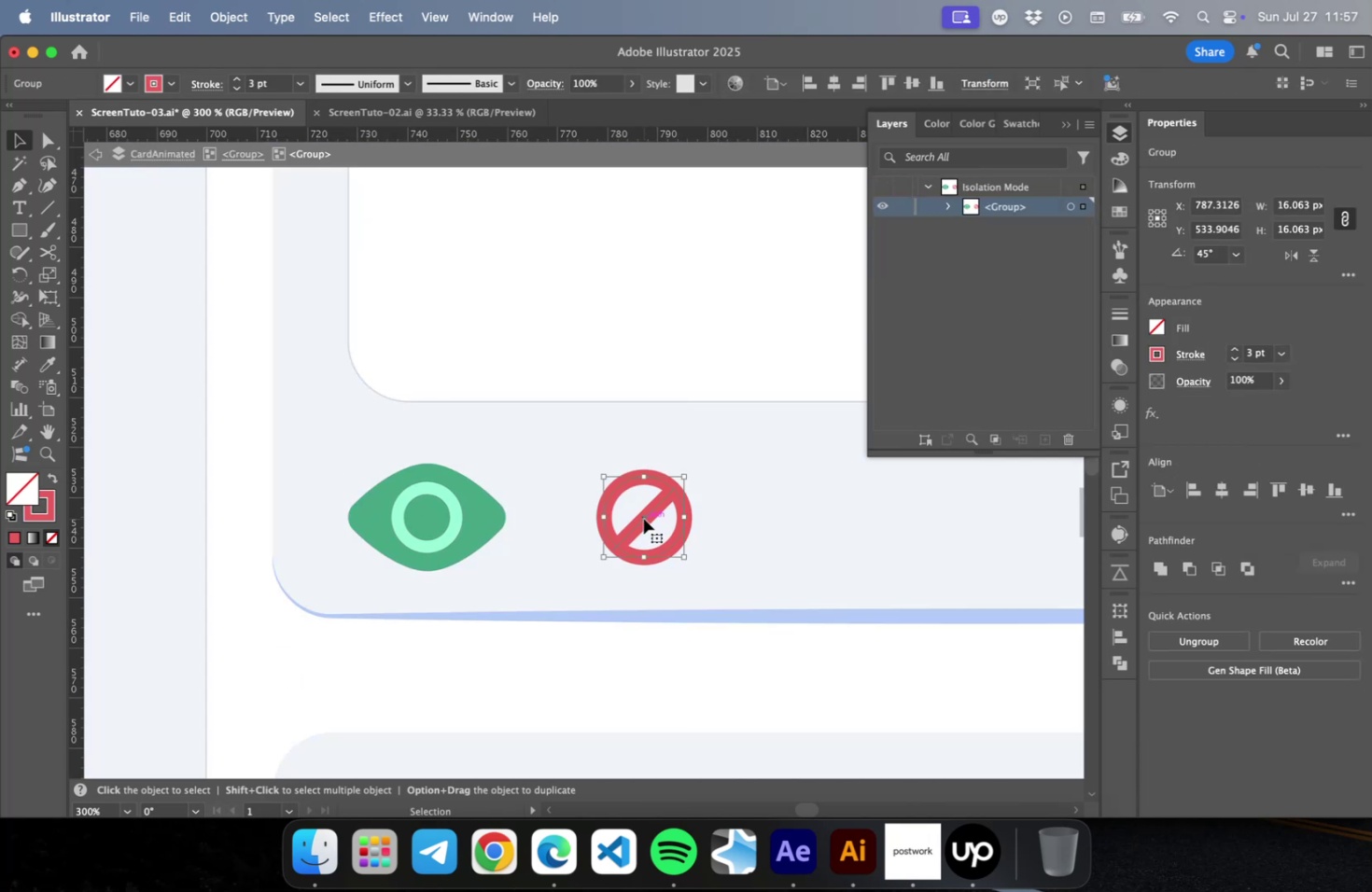 
double_click([643, 518])
 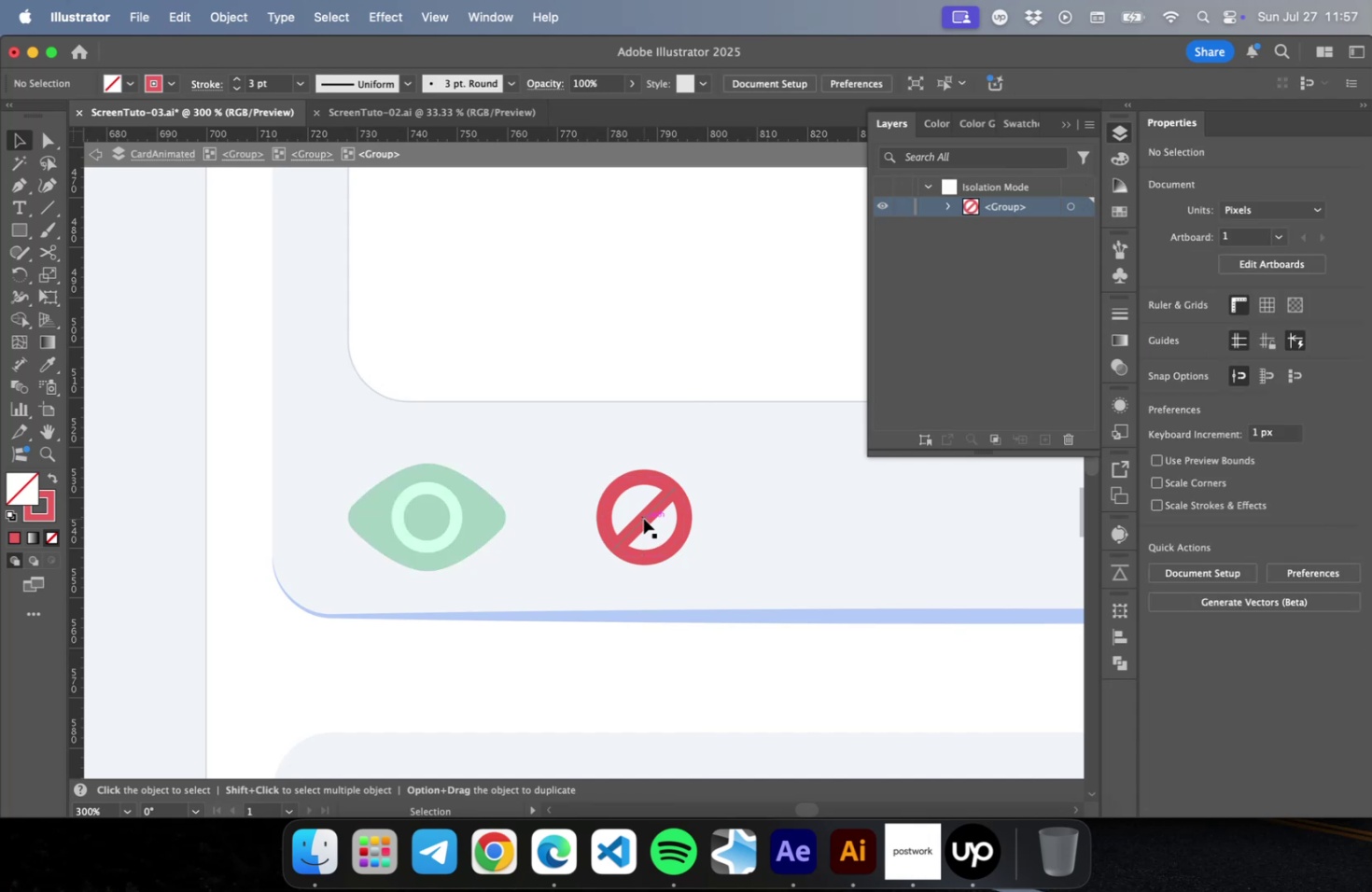 
triple_click([643, 518])
 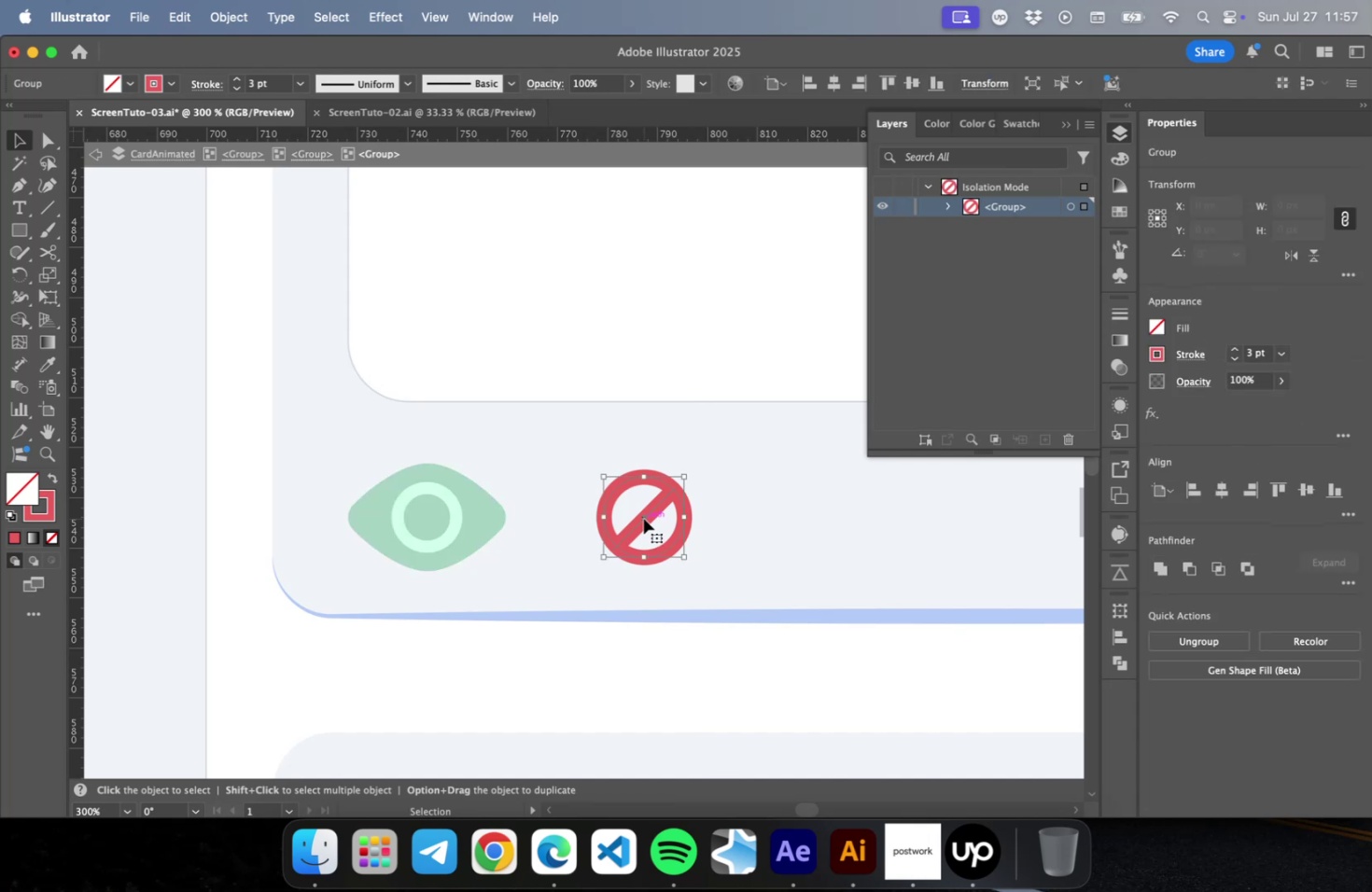 
key(Meta+V)
 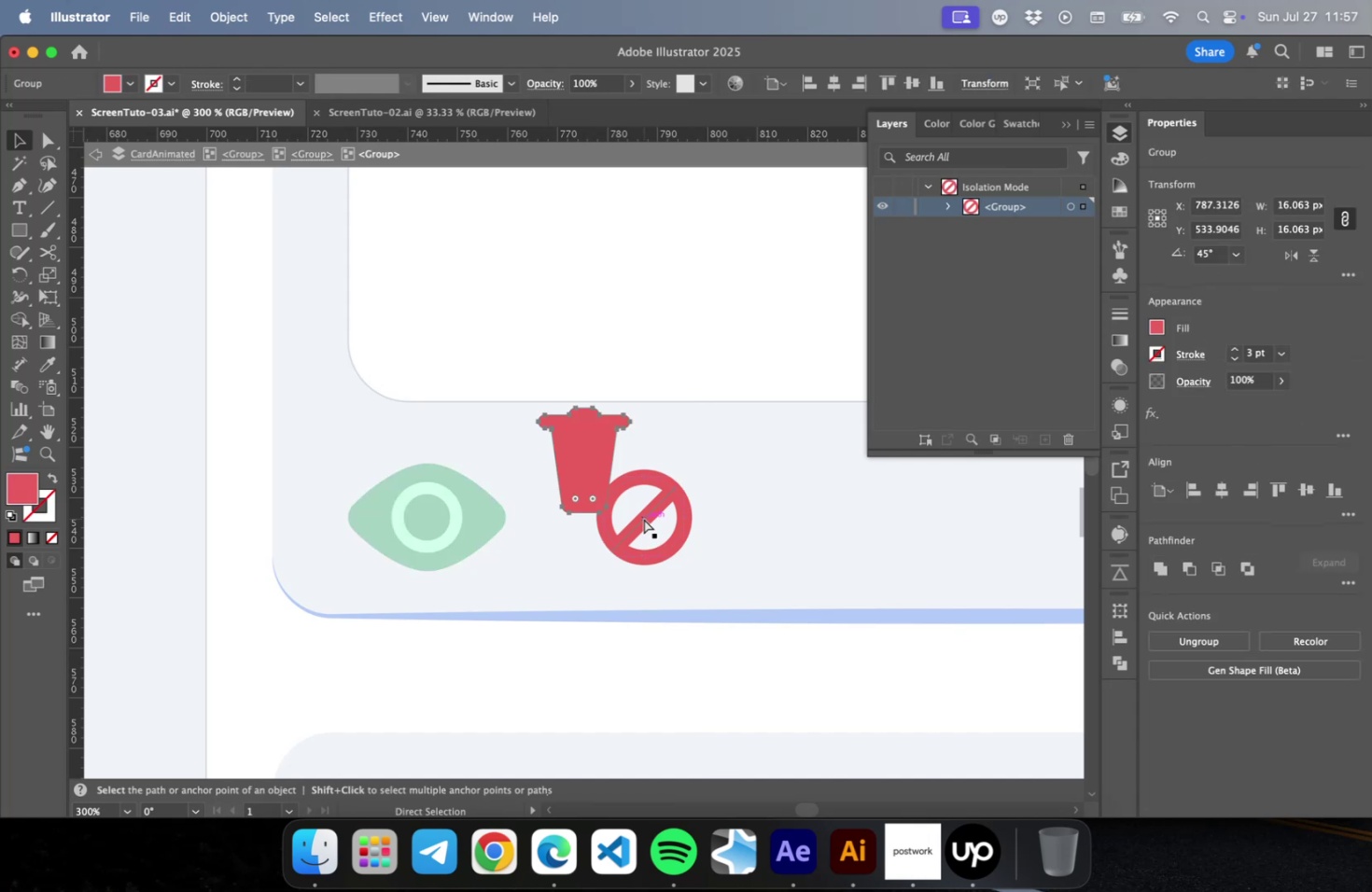 
hold_key(key=ShiftLeft, duration=0.44)
left_click([643, 518])
 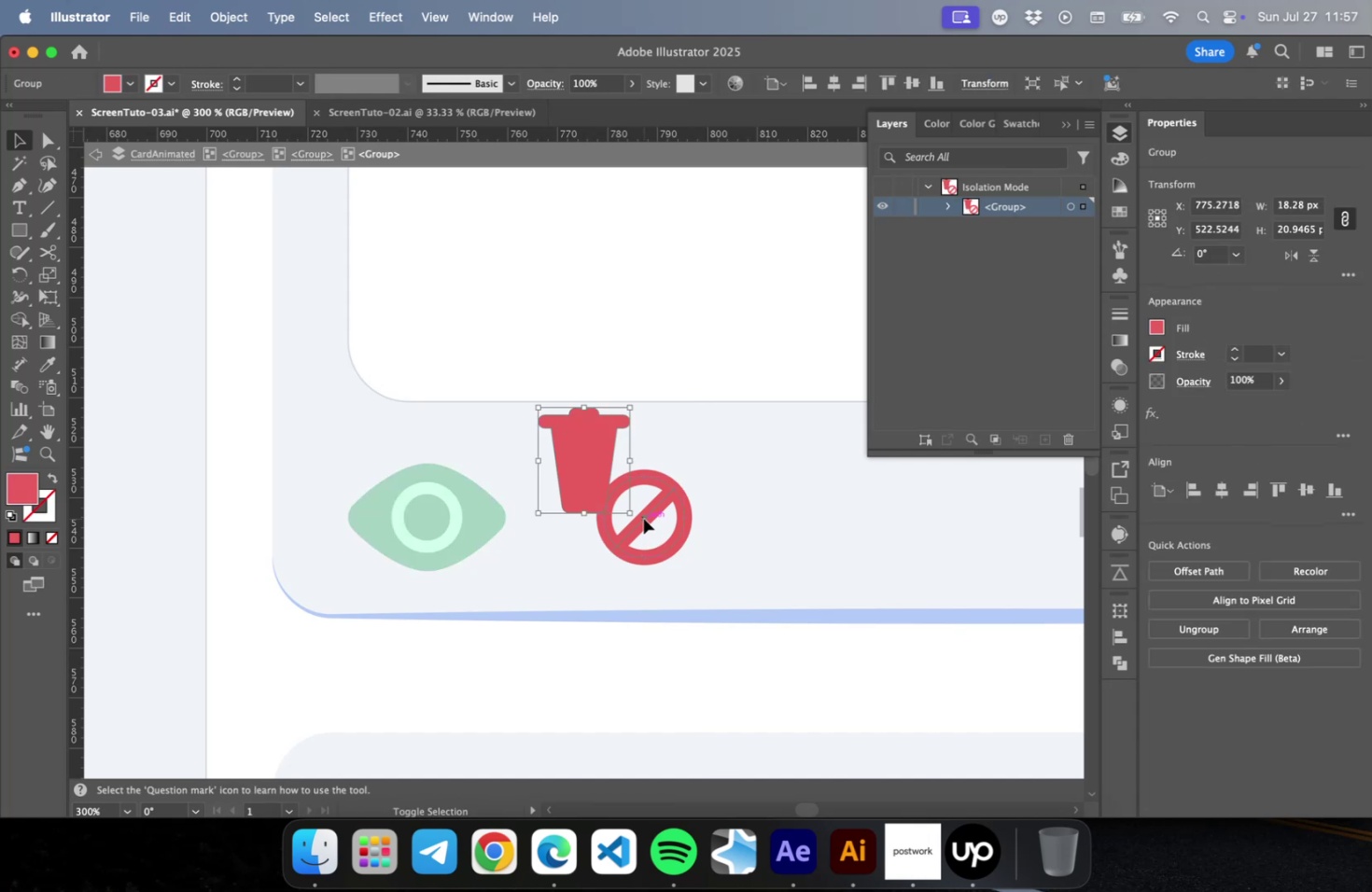 
hold_key(key=OptionLeft, duration=0.36)
left_click([643, 518])
 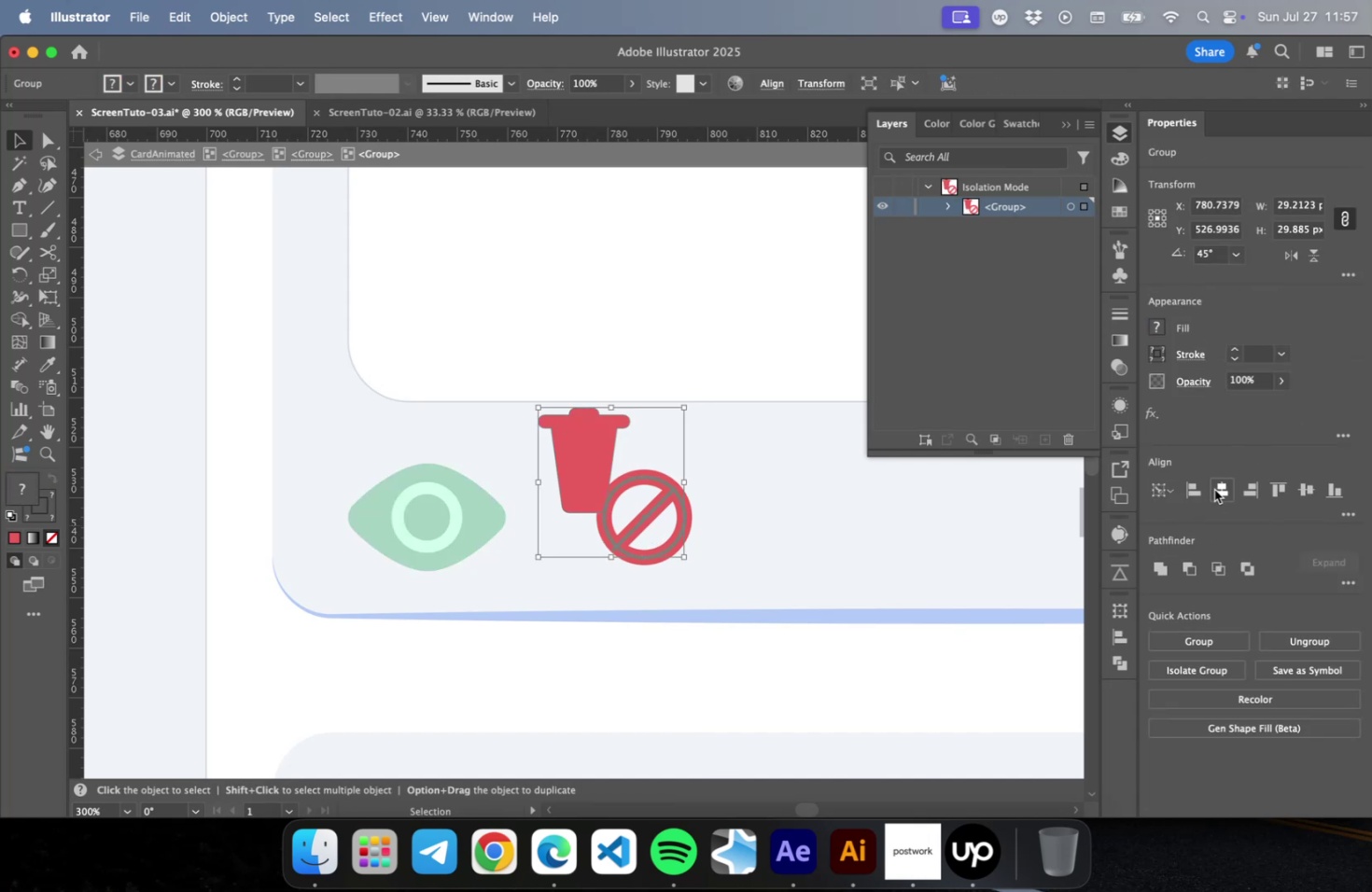 
left_click([1303, 489])
 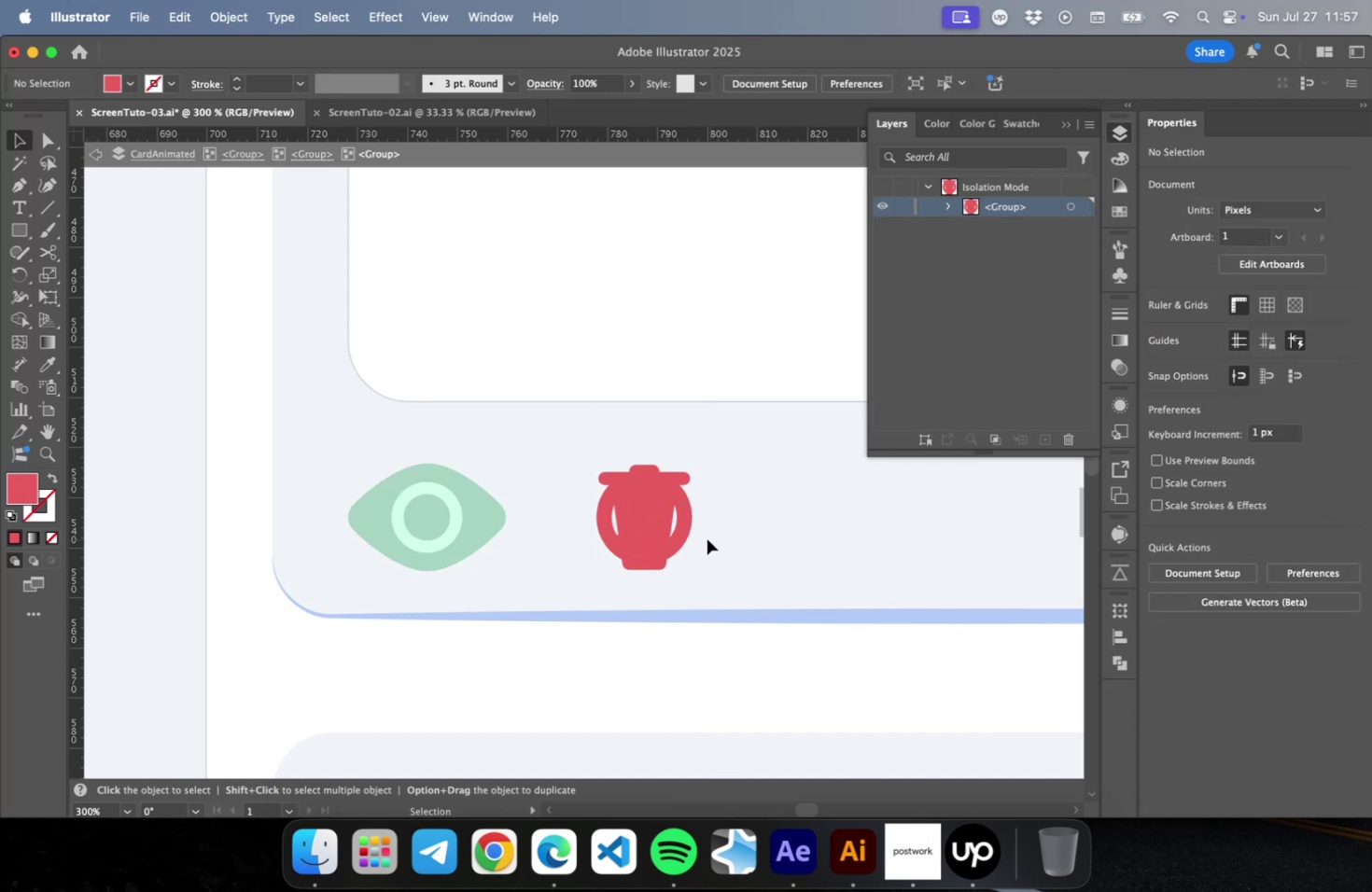 
left_click([681, 534])
 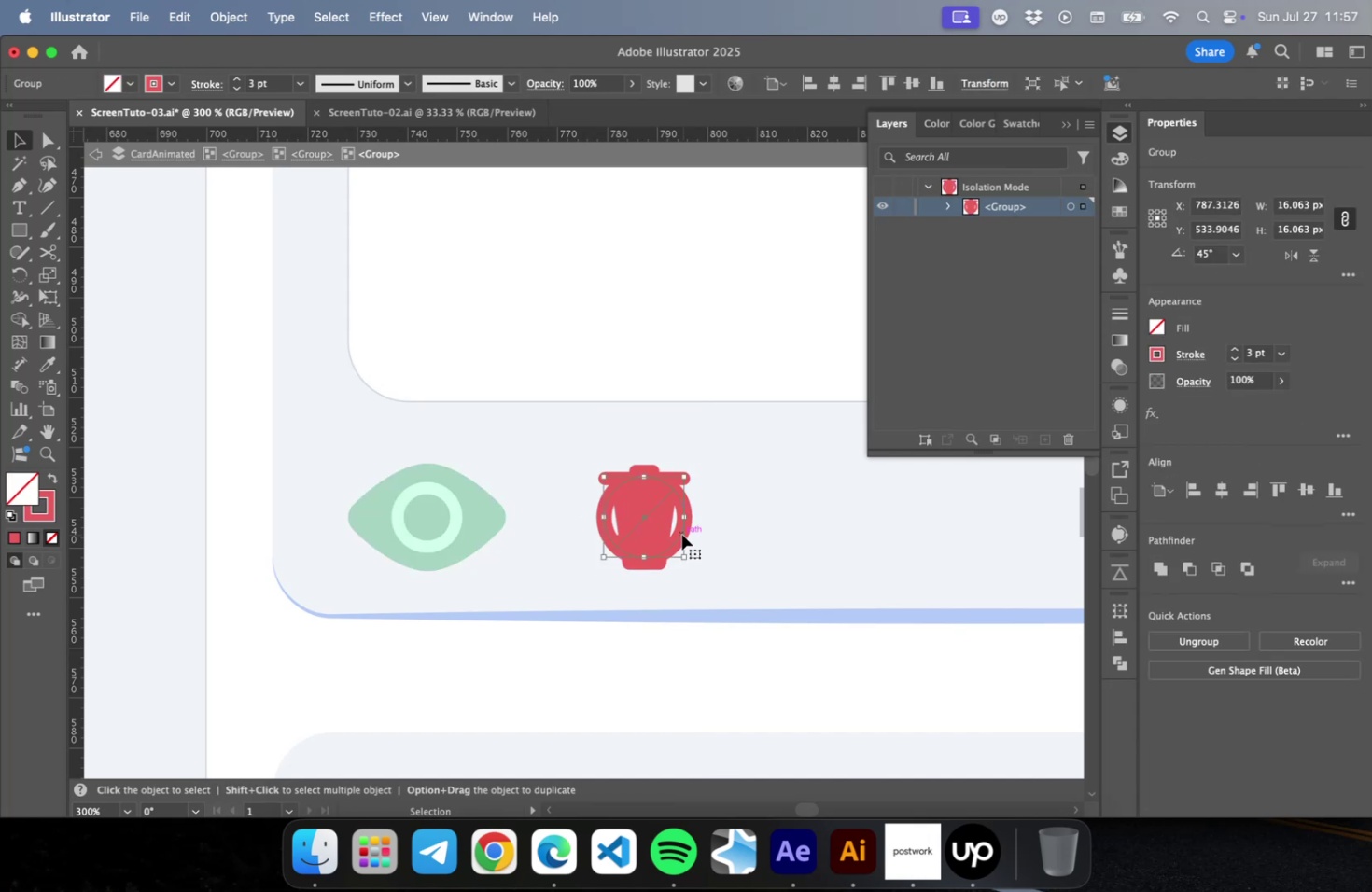 
key(Delete)
 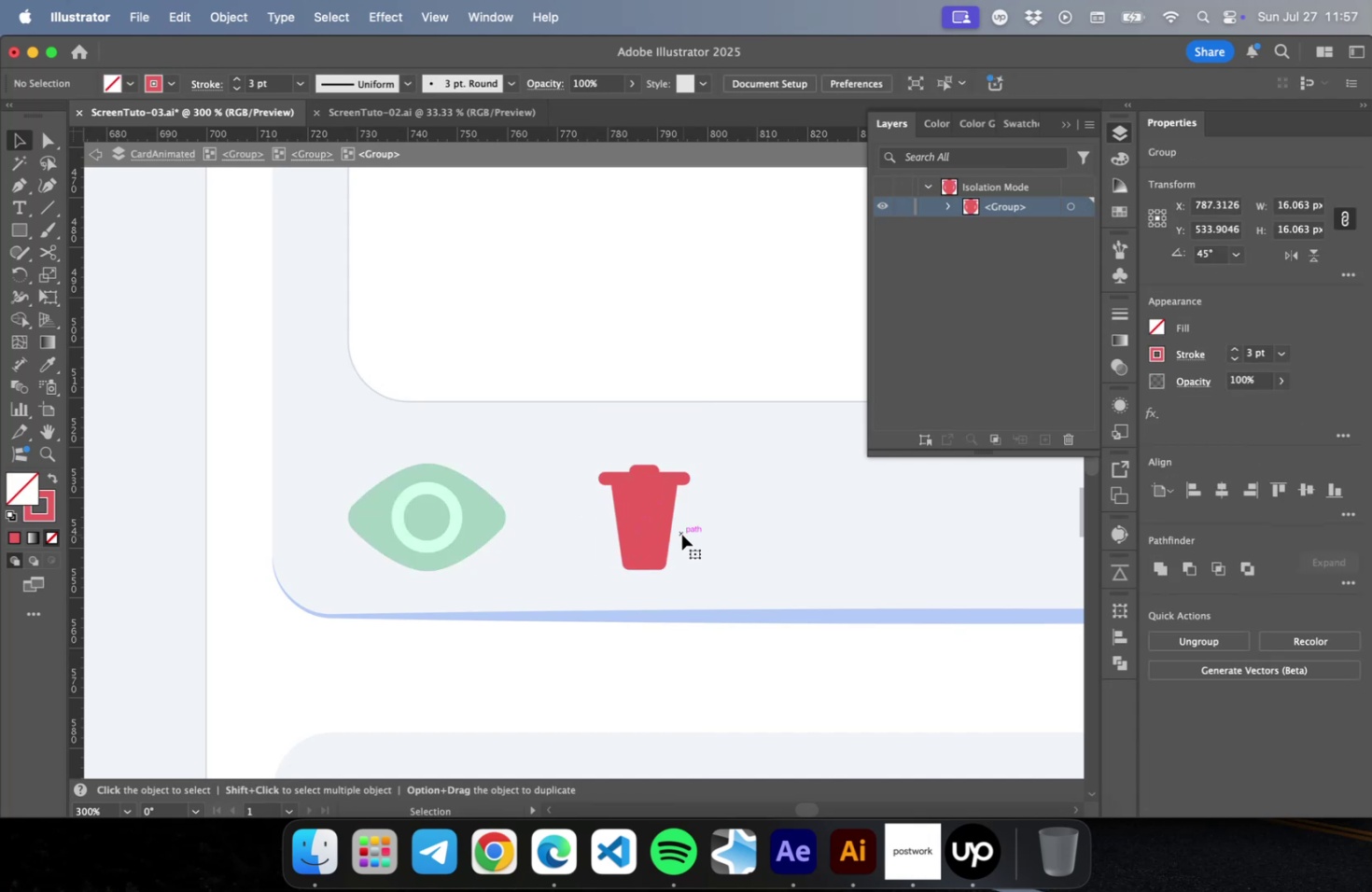 
hold_key(key=OptionLeft, duration=0.93)
scroll: coordinate [665, 553], scroll_direction: down, amount: 4.0
 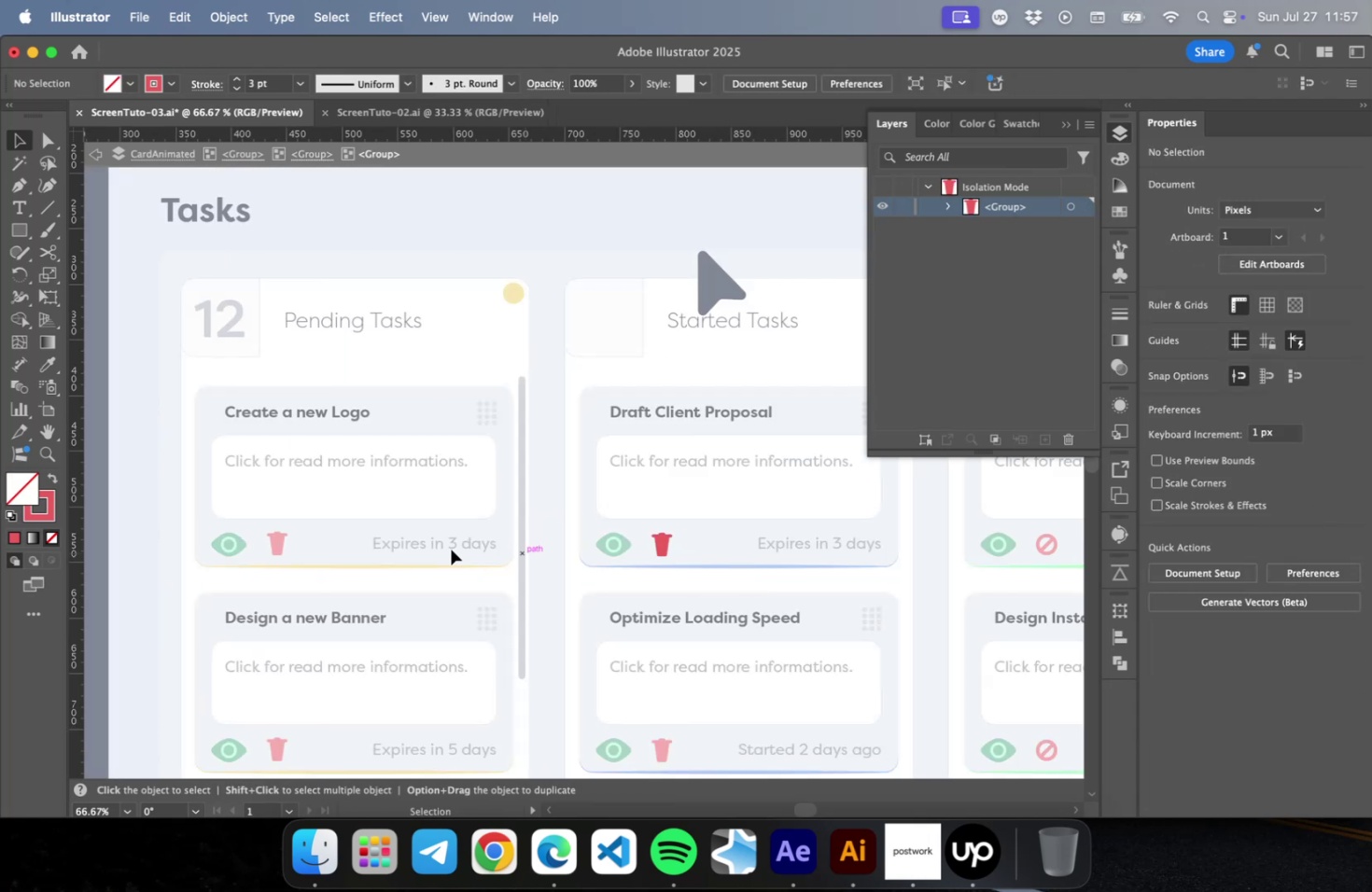 
hold_key(key=OptionLeft, duration=0.65)
scroll: coordinate [338, 539], scroll_direction: down, amount: 1.0
 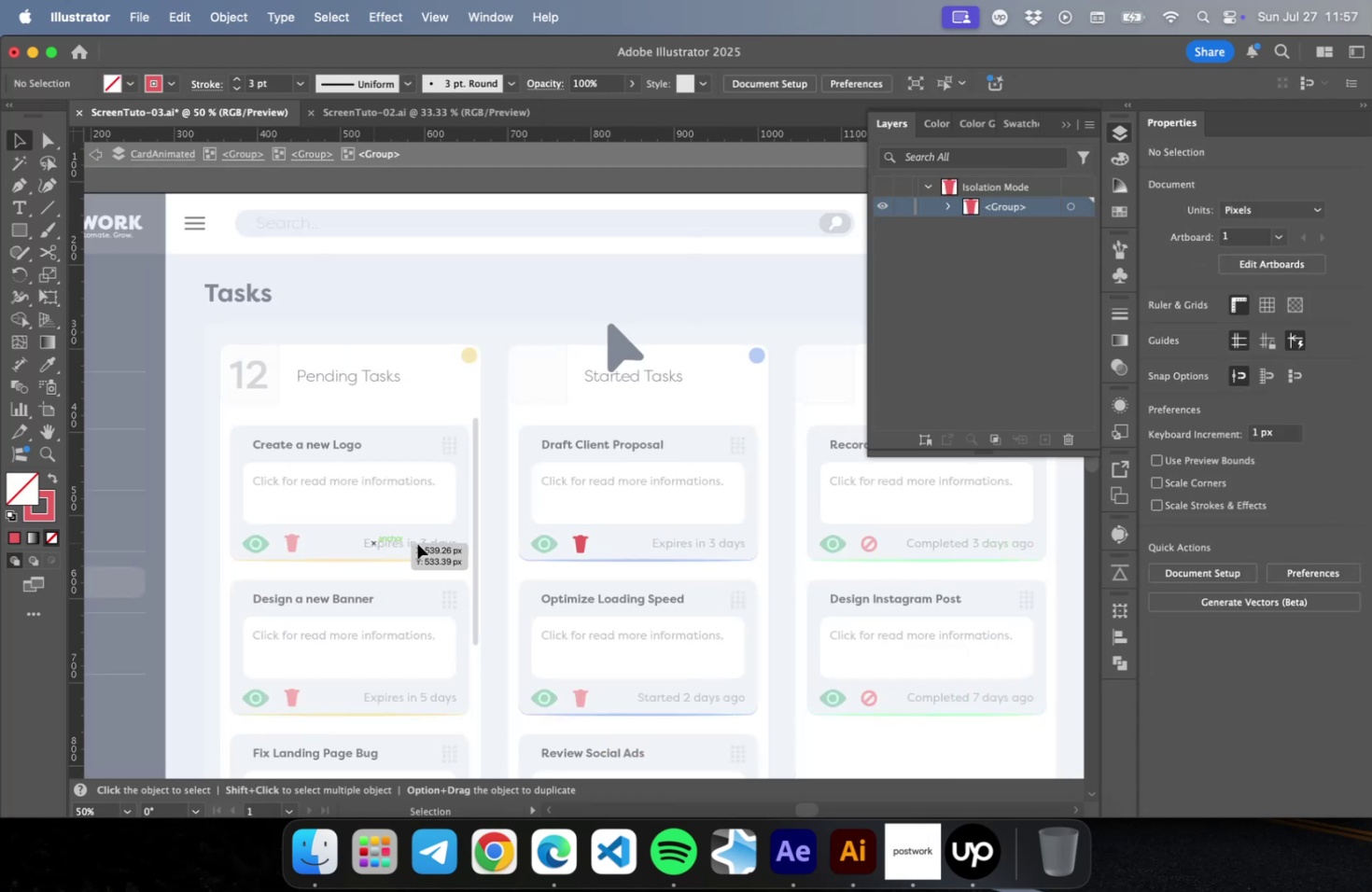 
key(Escape)
 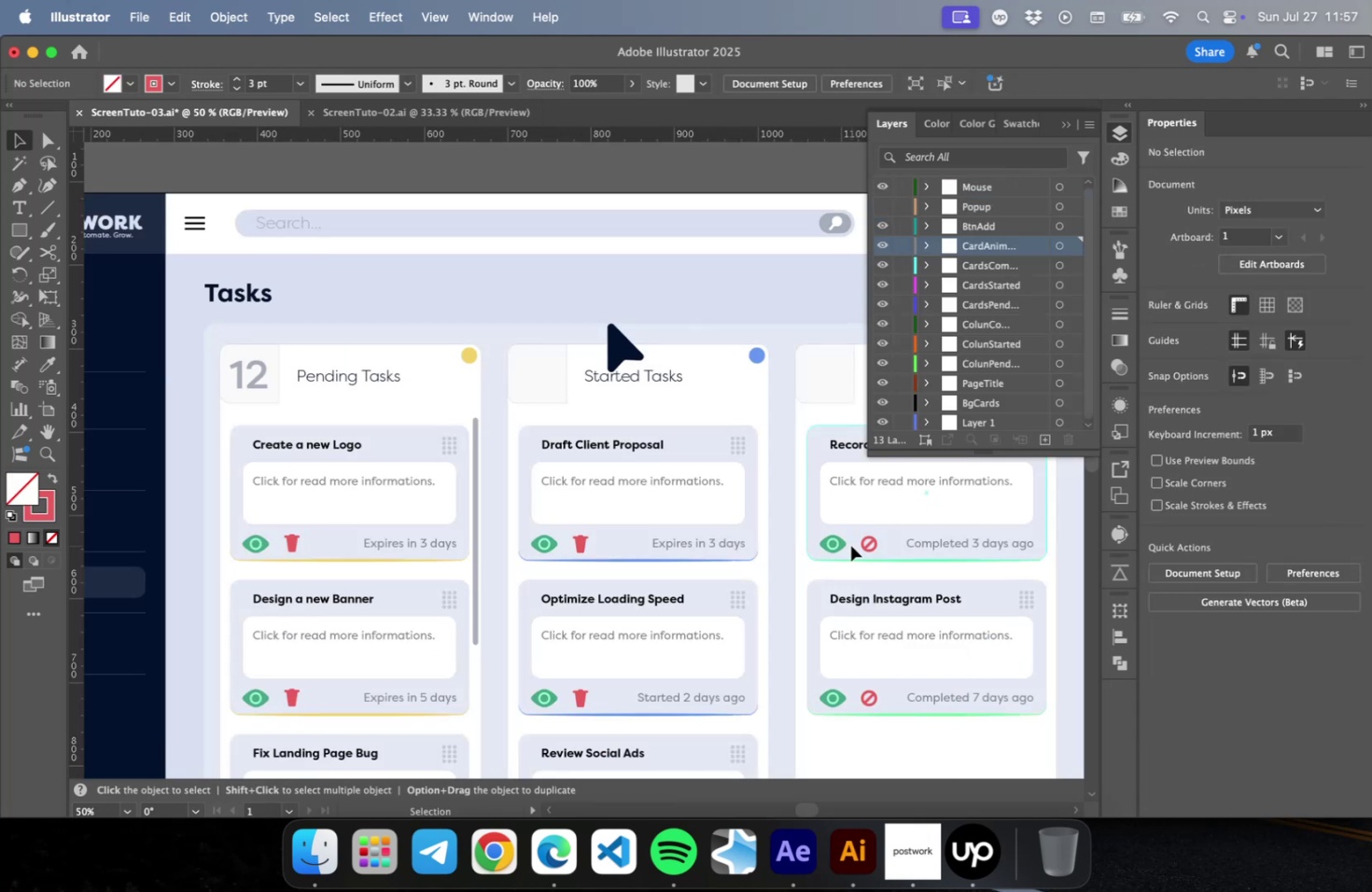 
hold_key(key=OptionLeft, duration=2.62)
scroll: coordinate [832, 537], scroll_direction: up, amount: 10.0
 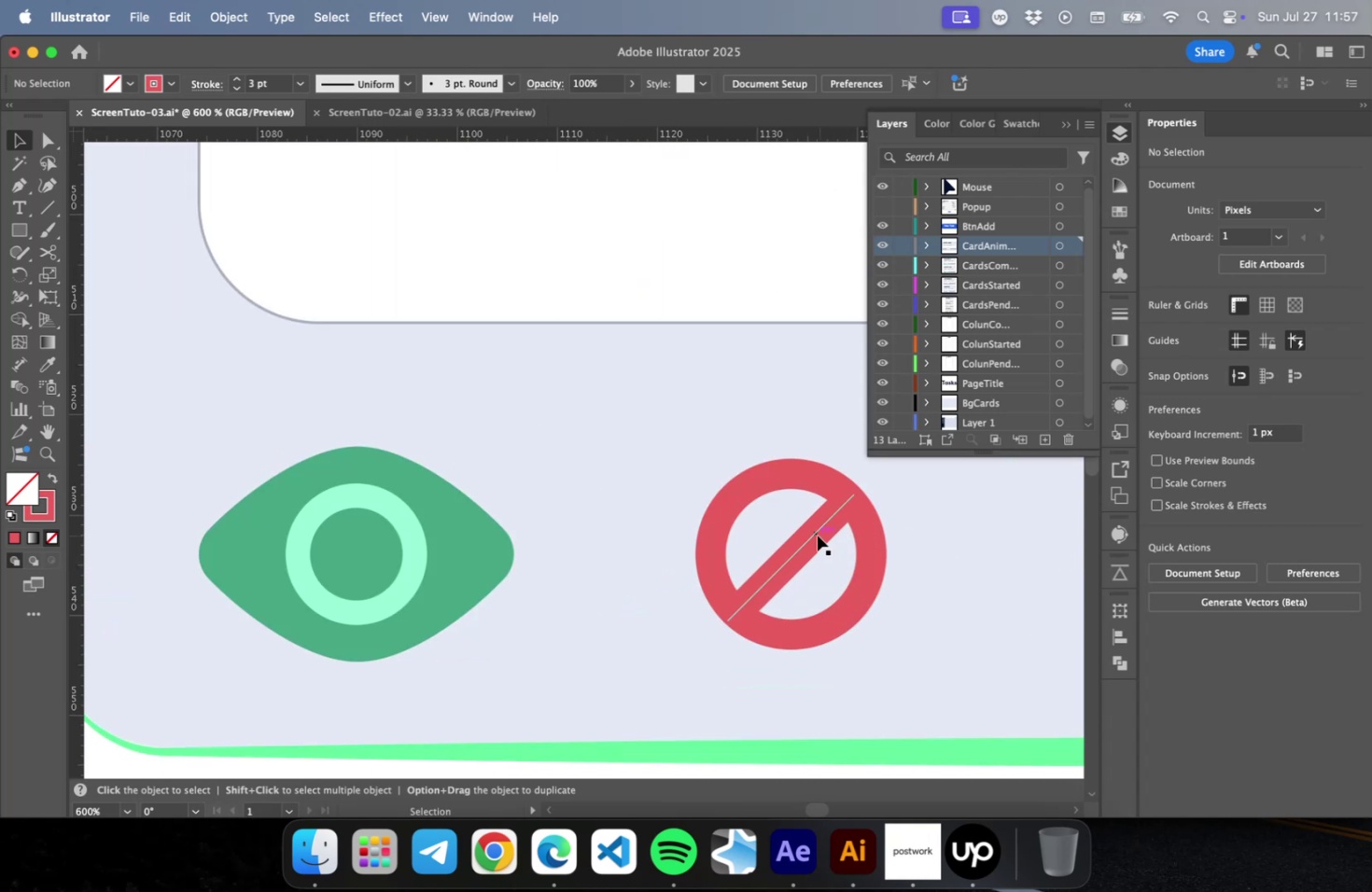 
double_click([817, 535])
 